 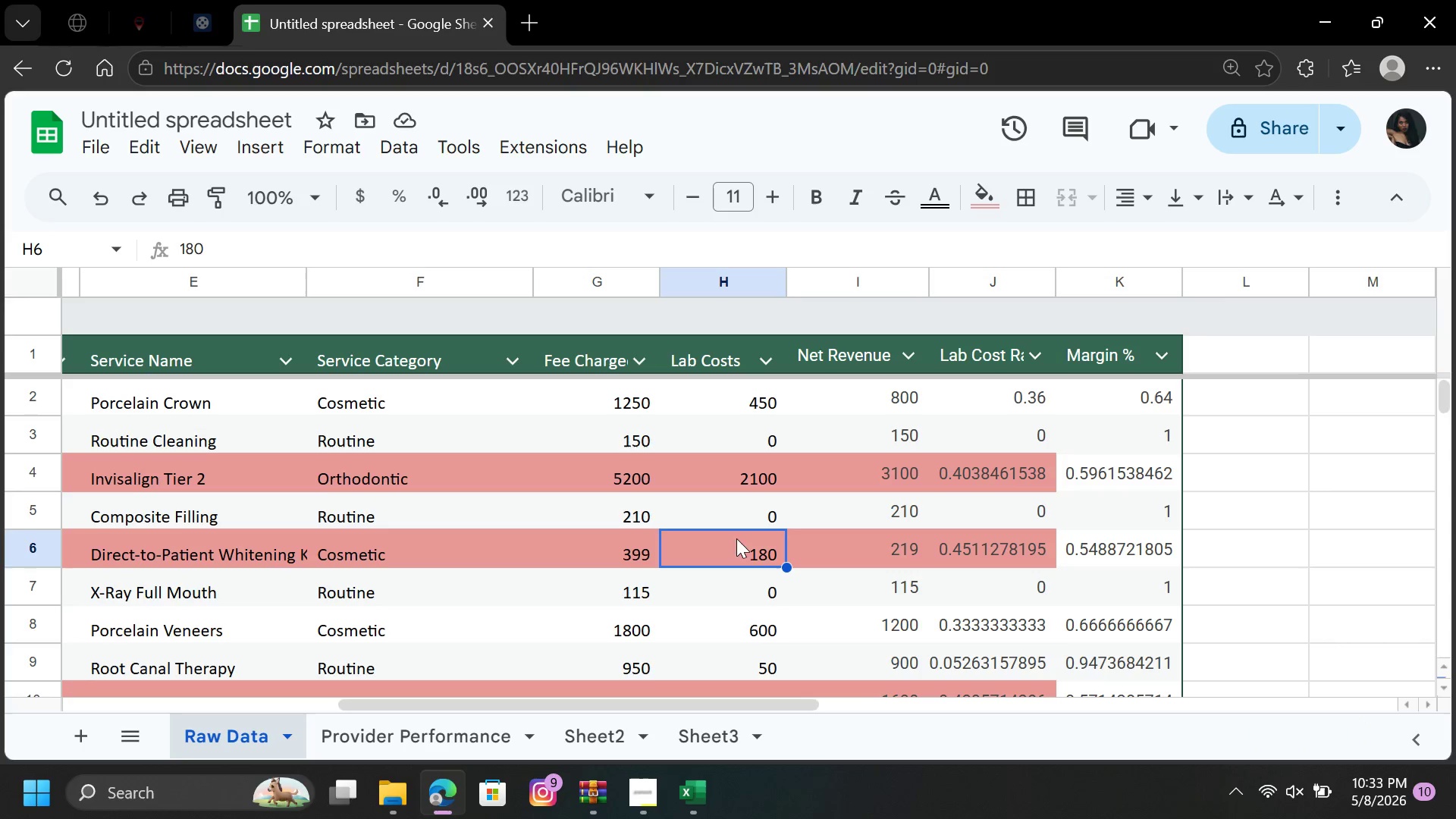 
left_click([727, 745])
 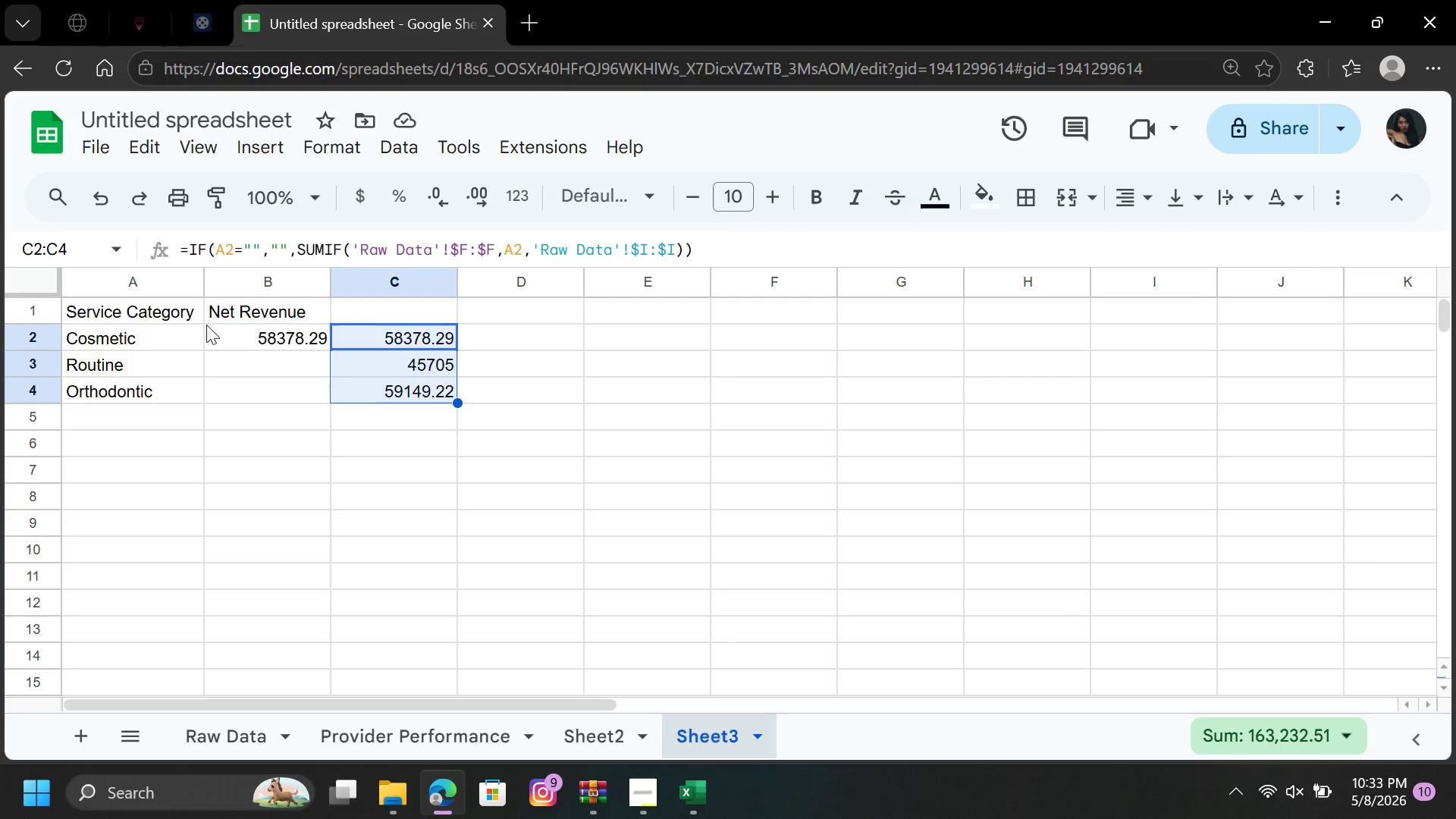 
left_click([189, 343])
 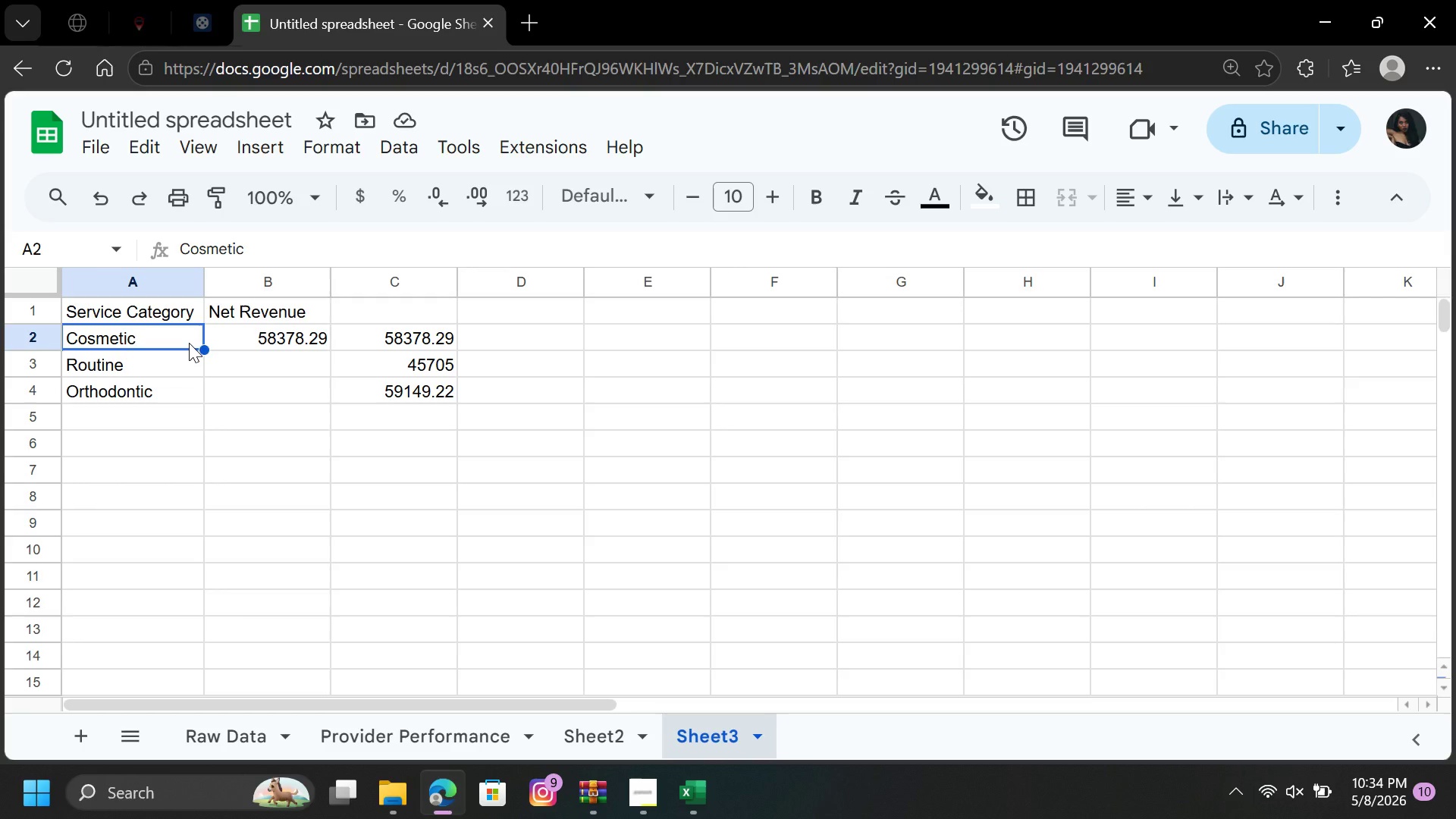 
wait(53.78)
 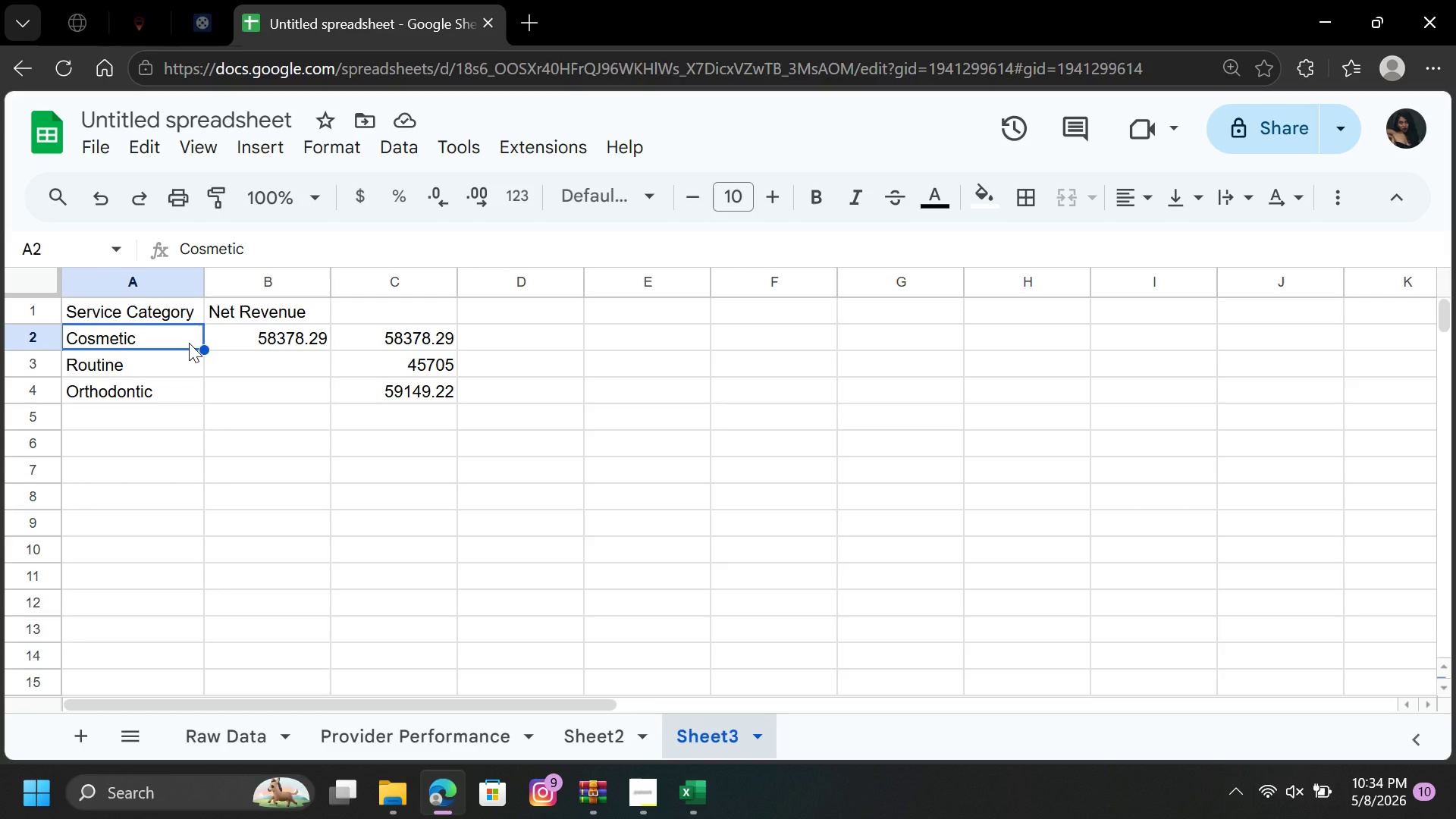 
left_click([298, 388])
 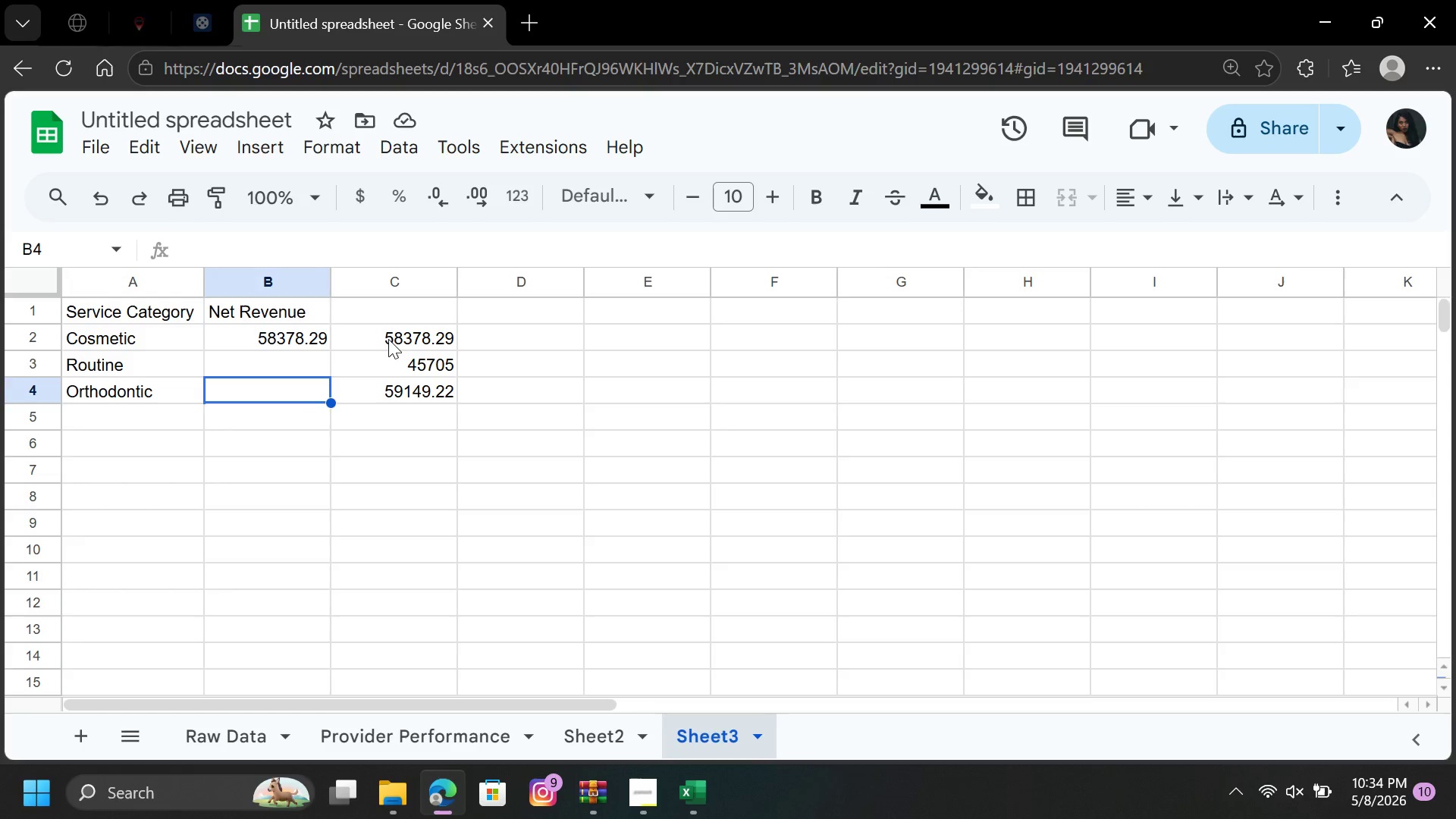 
left_click_drag(start_coordinate=[389, 340], to_coordinate=[397, 391])
 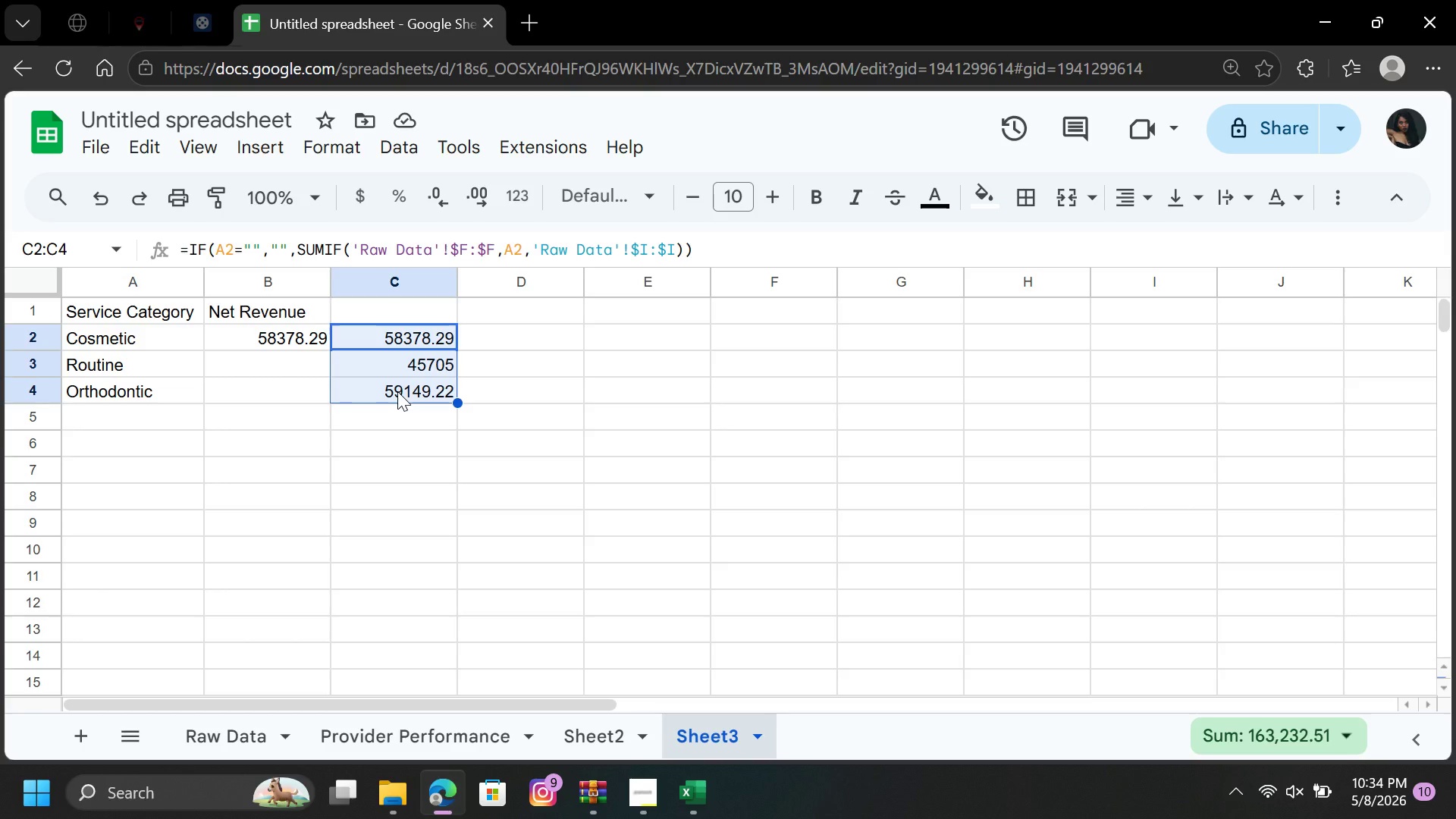 
wait(20.14)
 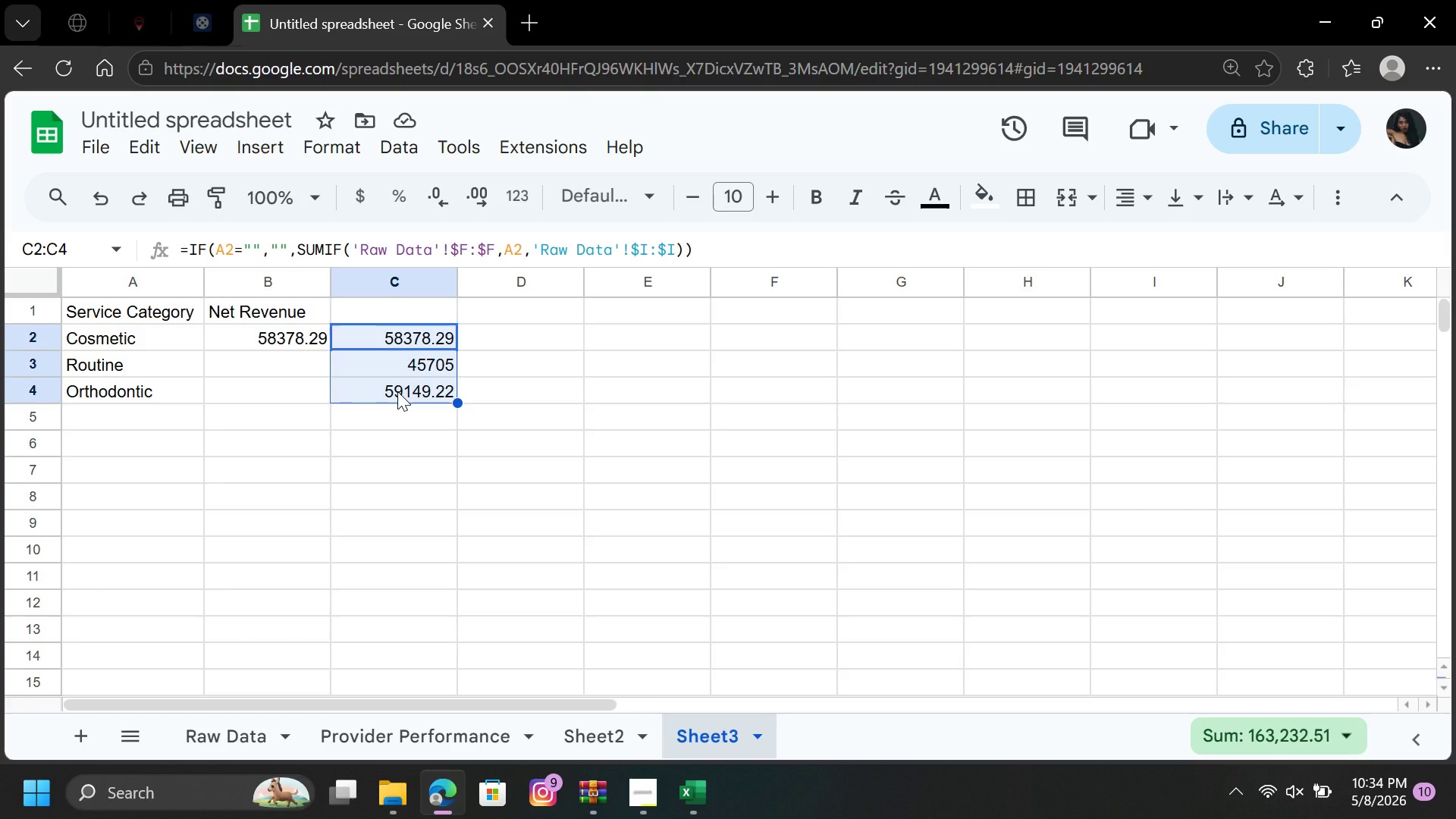 
left_click([541, 334])
 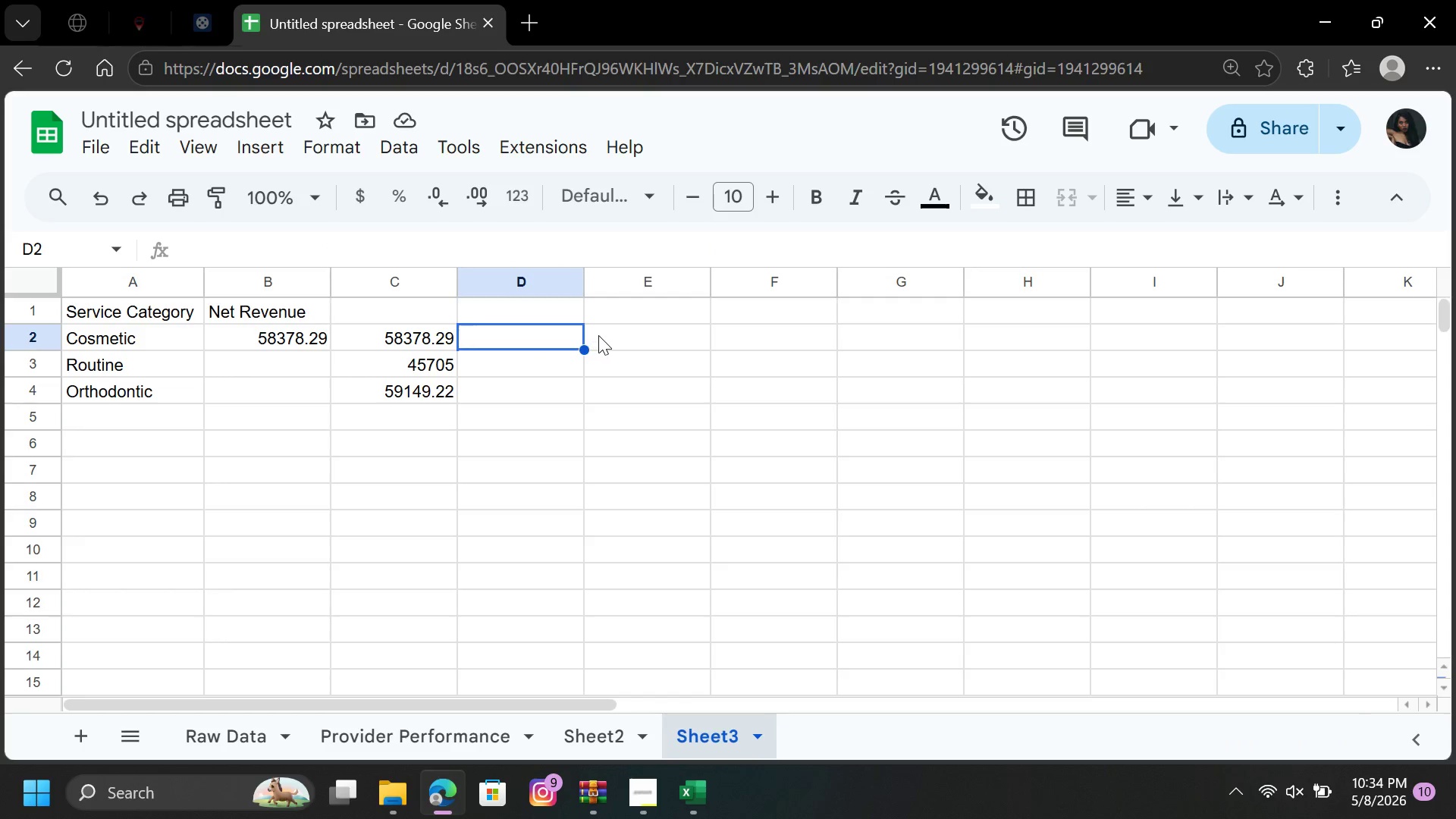 
left_click([599, 335])
 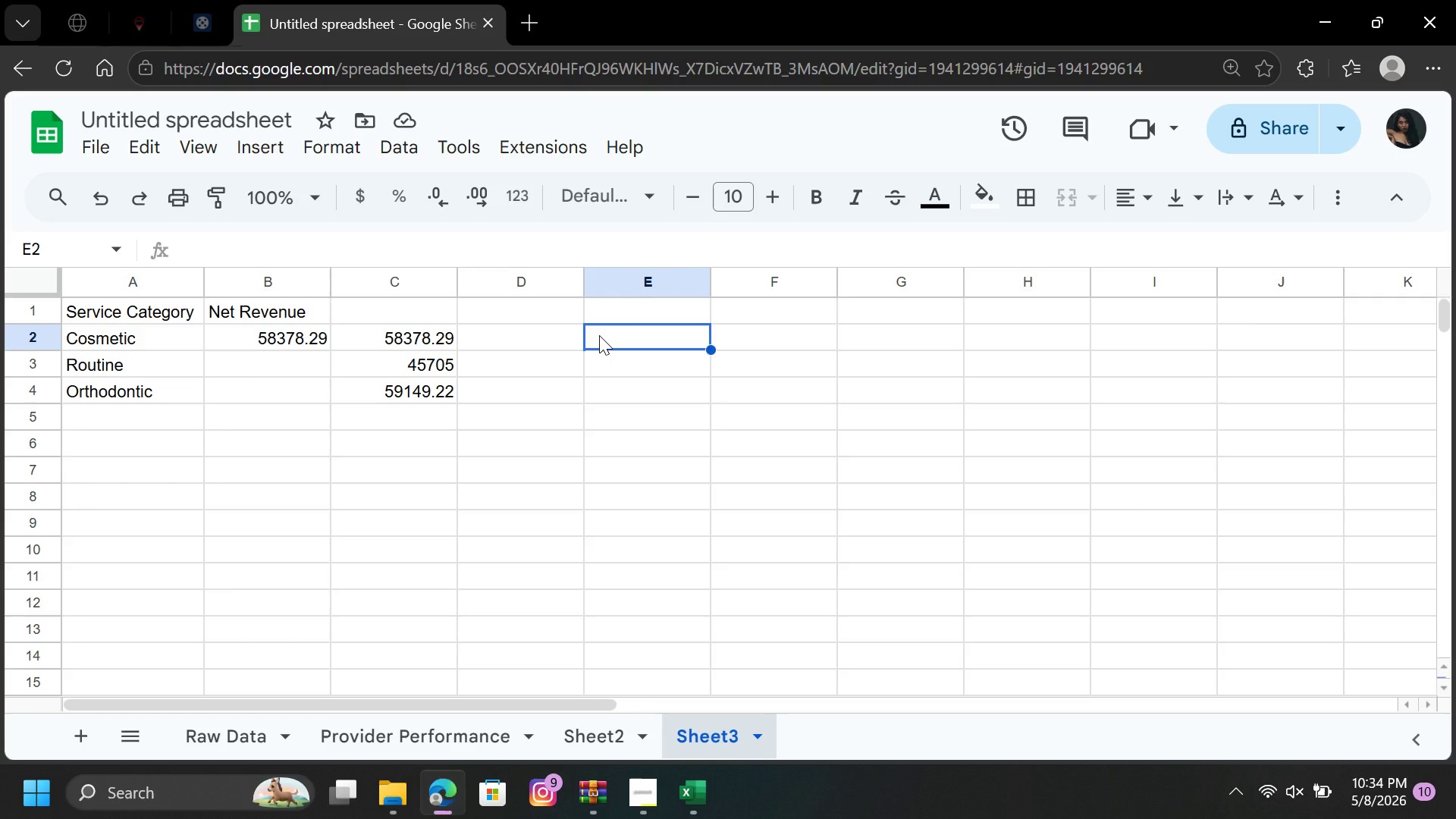 
wait(12.45)
 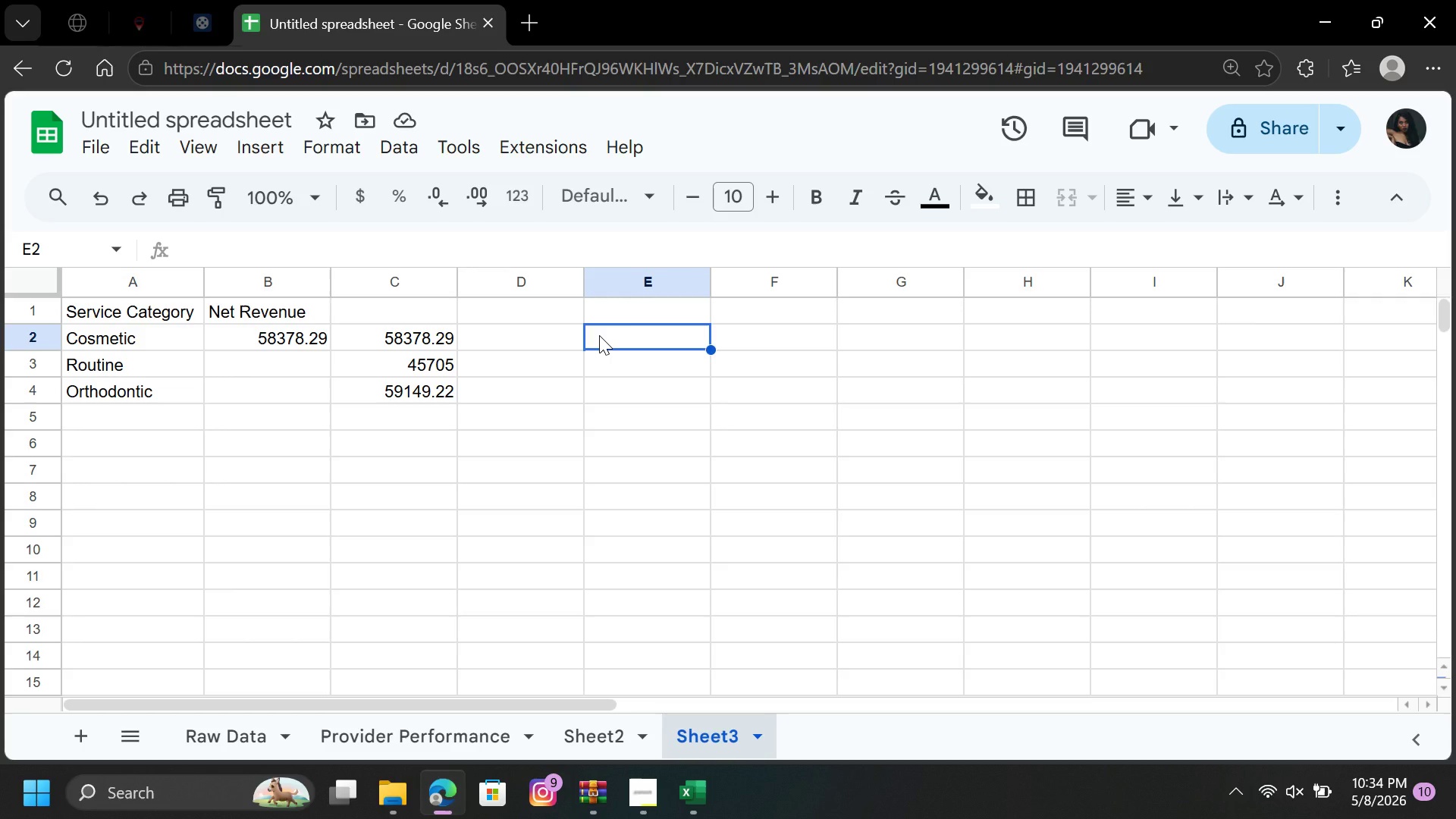 
left_click([218, 442])
 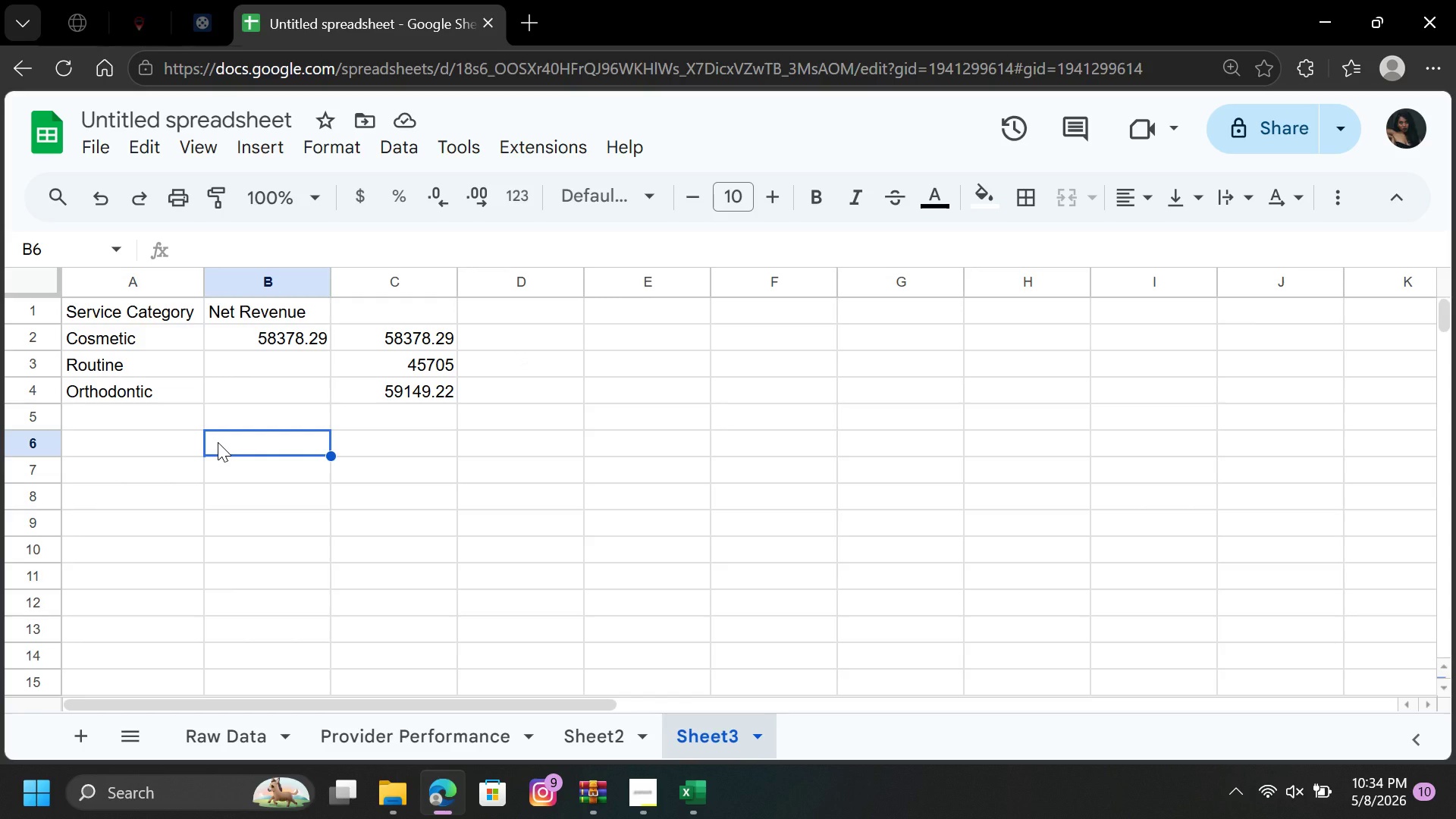 
key(Equal)
 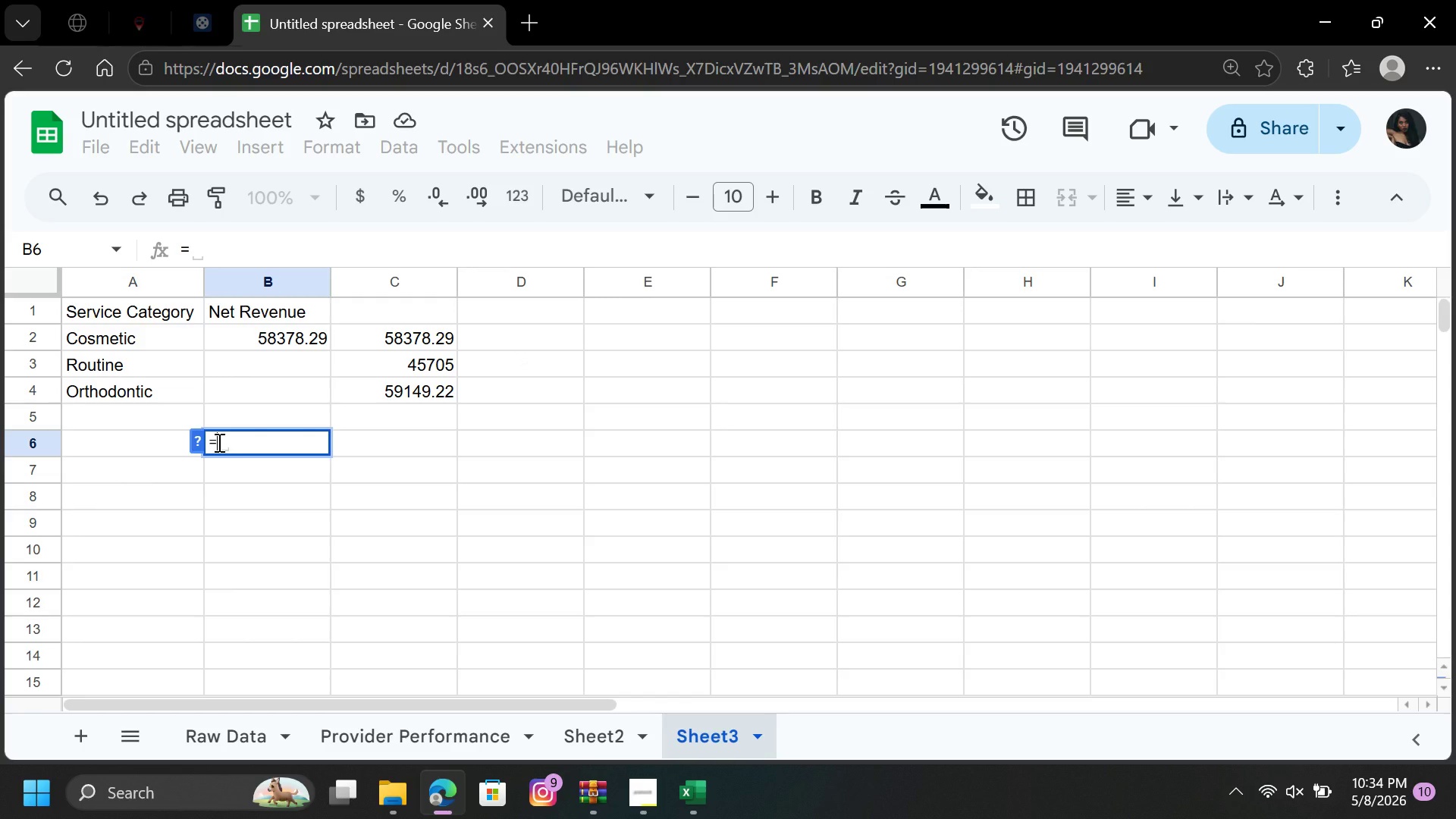 
wait(6.17)
 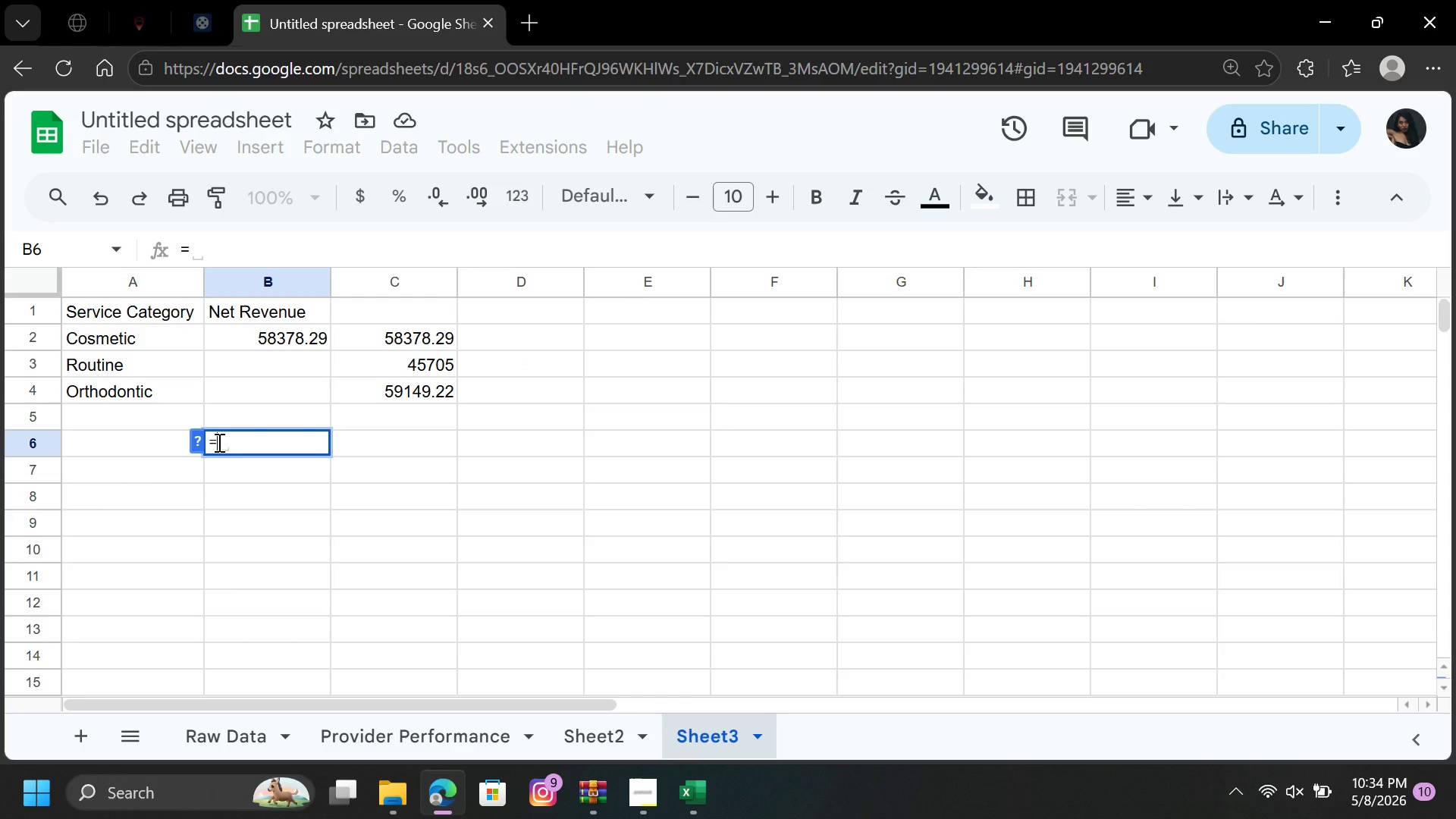 
type(IF)
 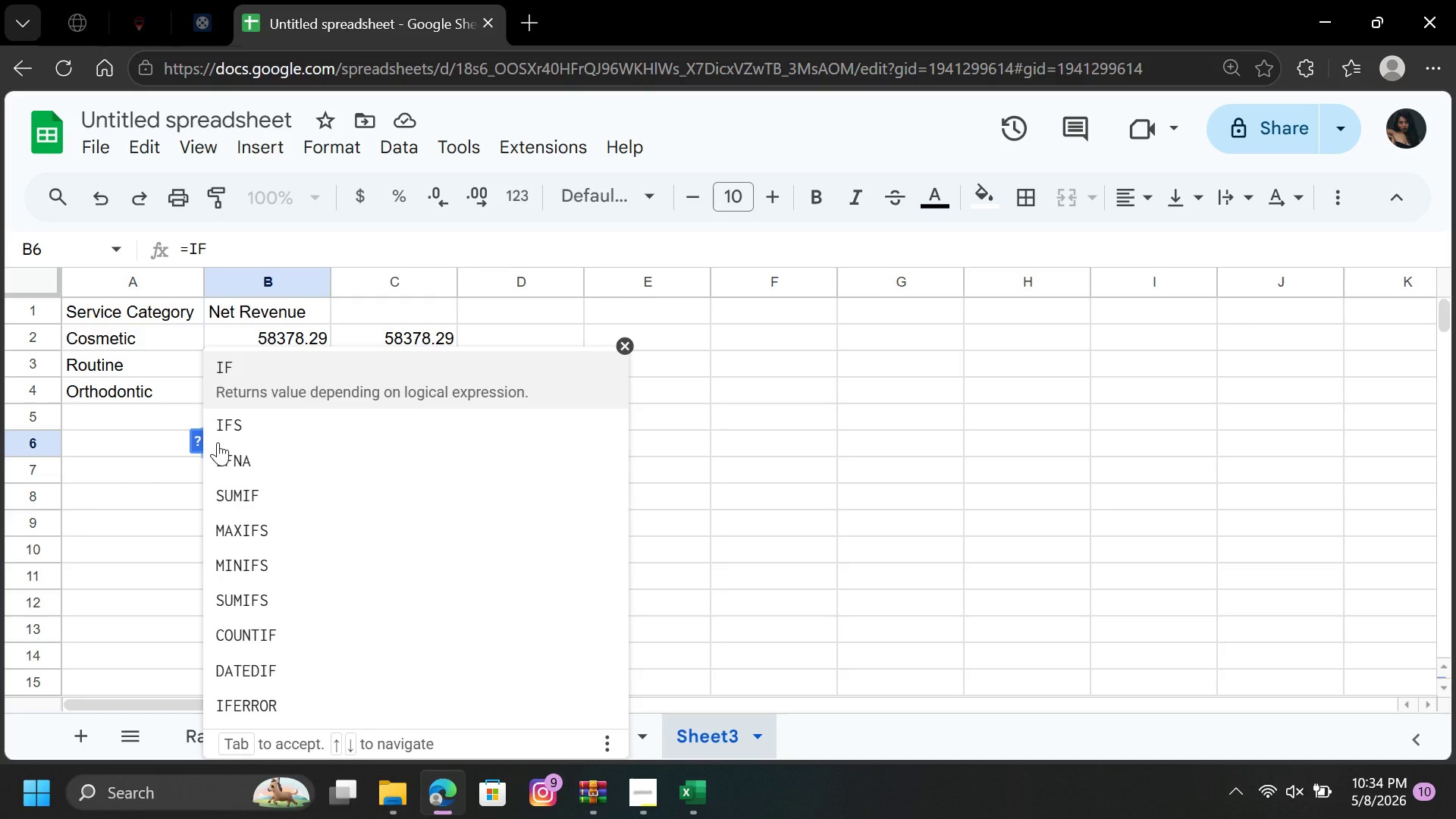 
key(Enter)
 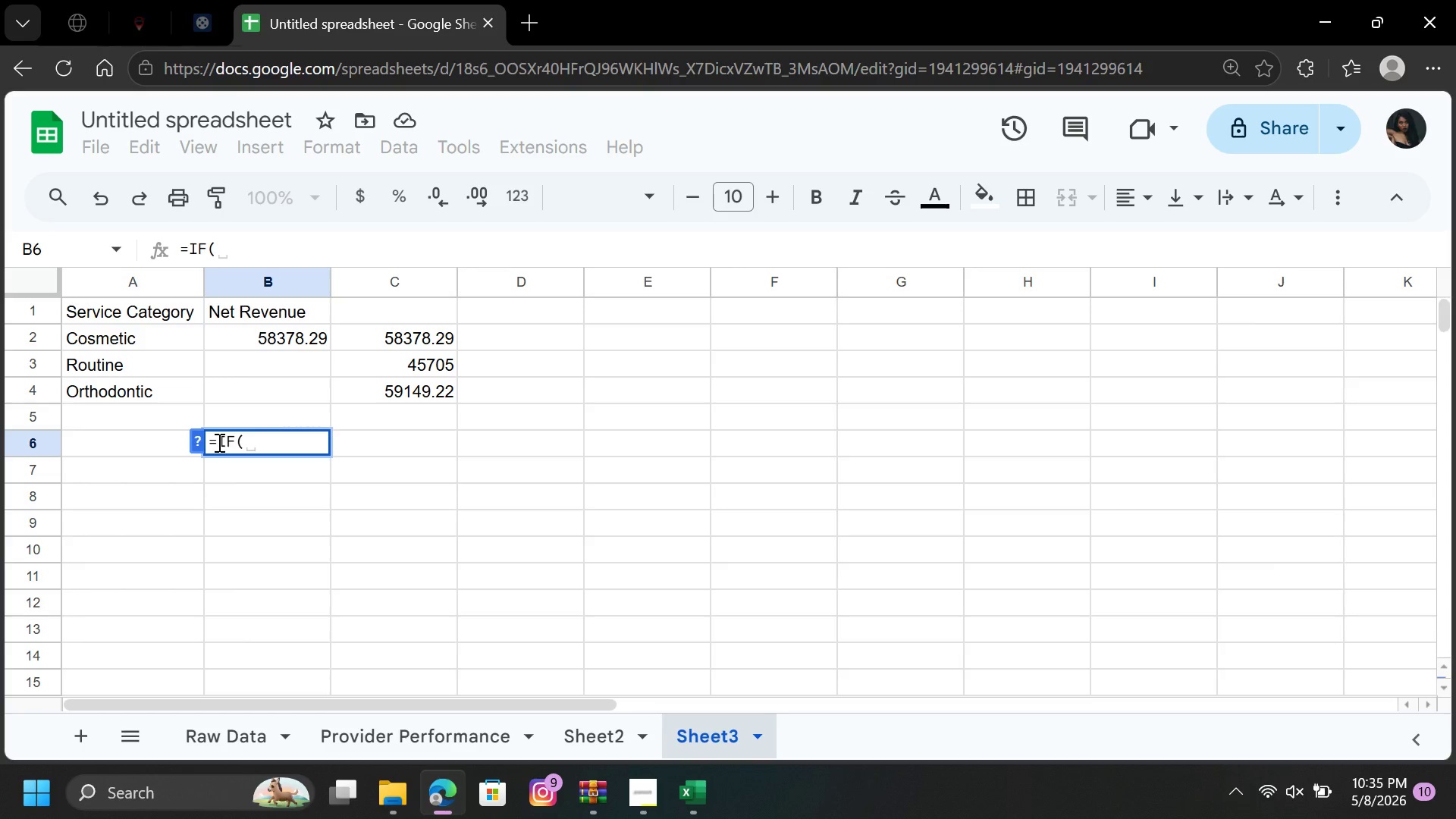 
type(OR)
 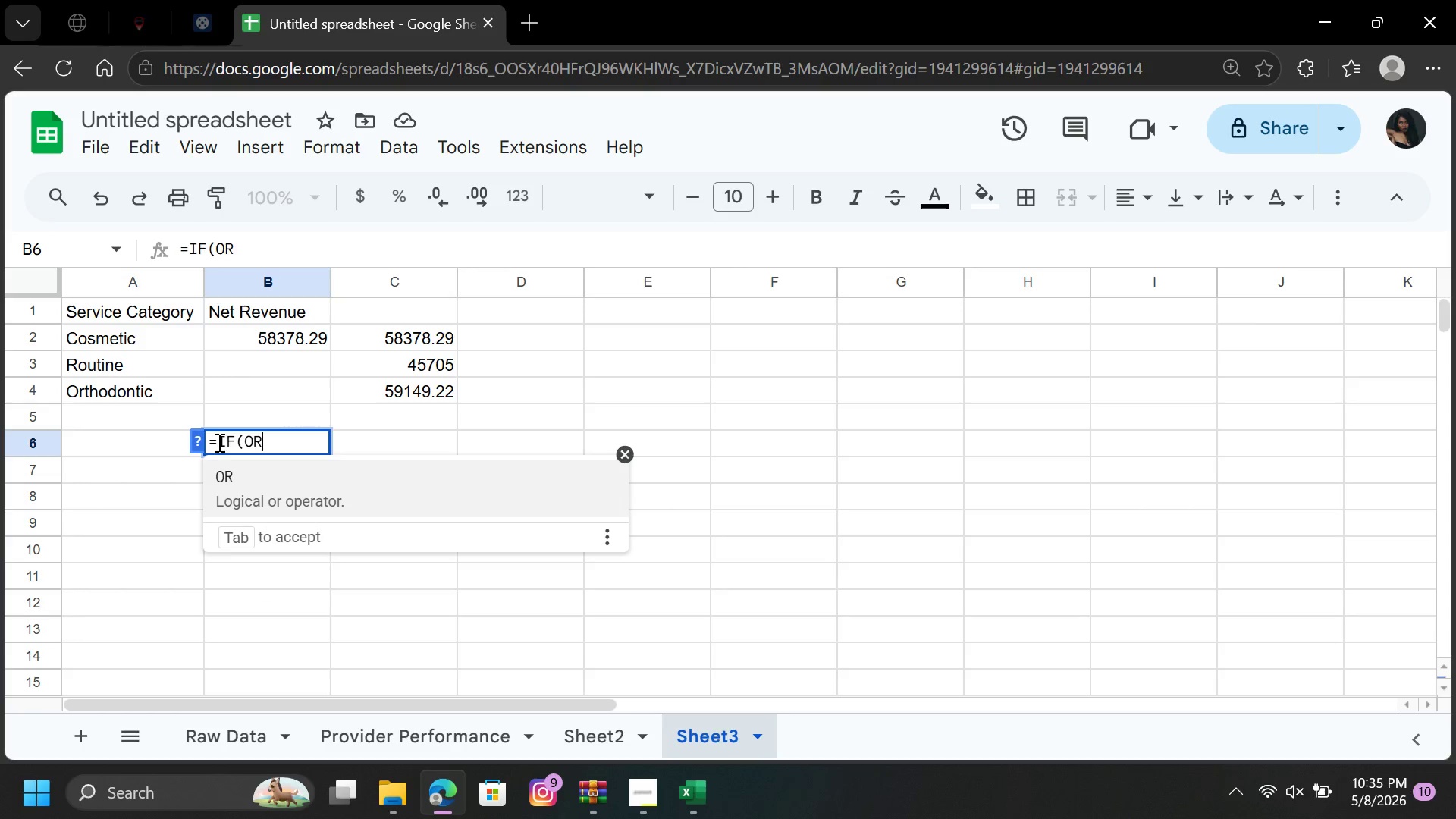 
key(Enter)
 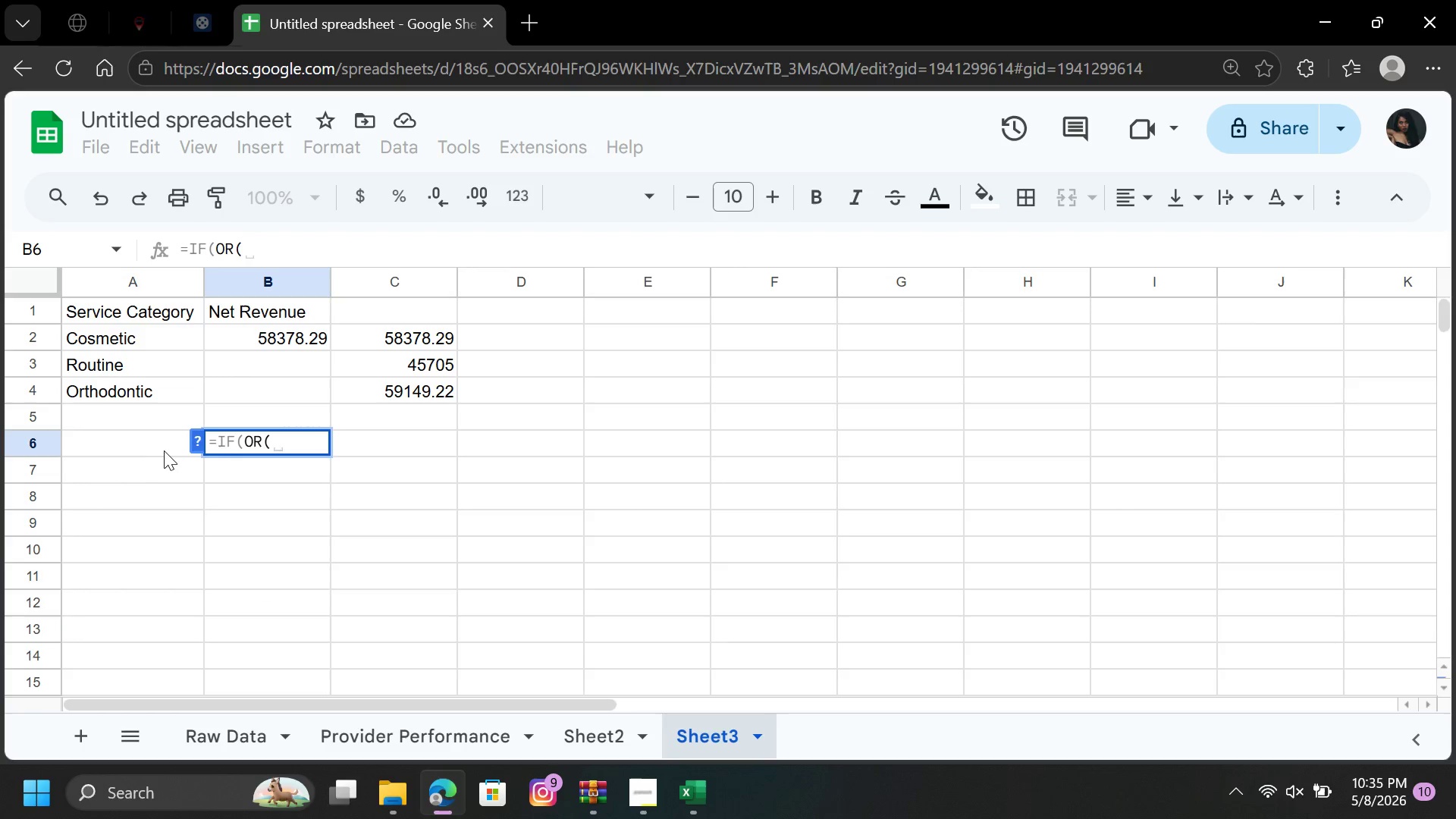 
left_click([157, 447])
 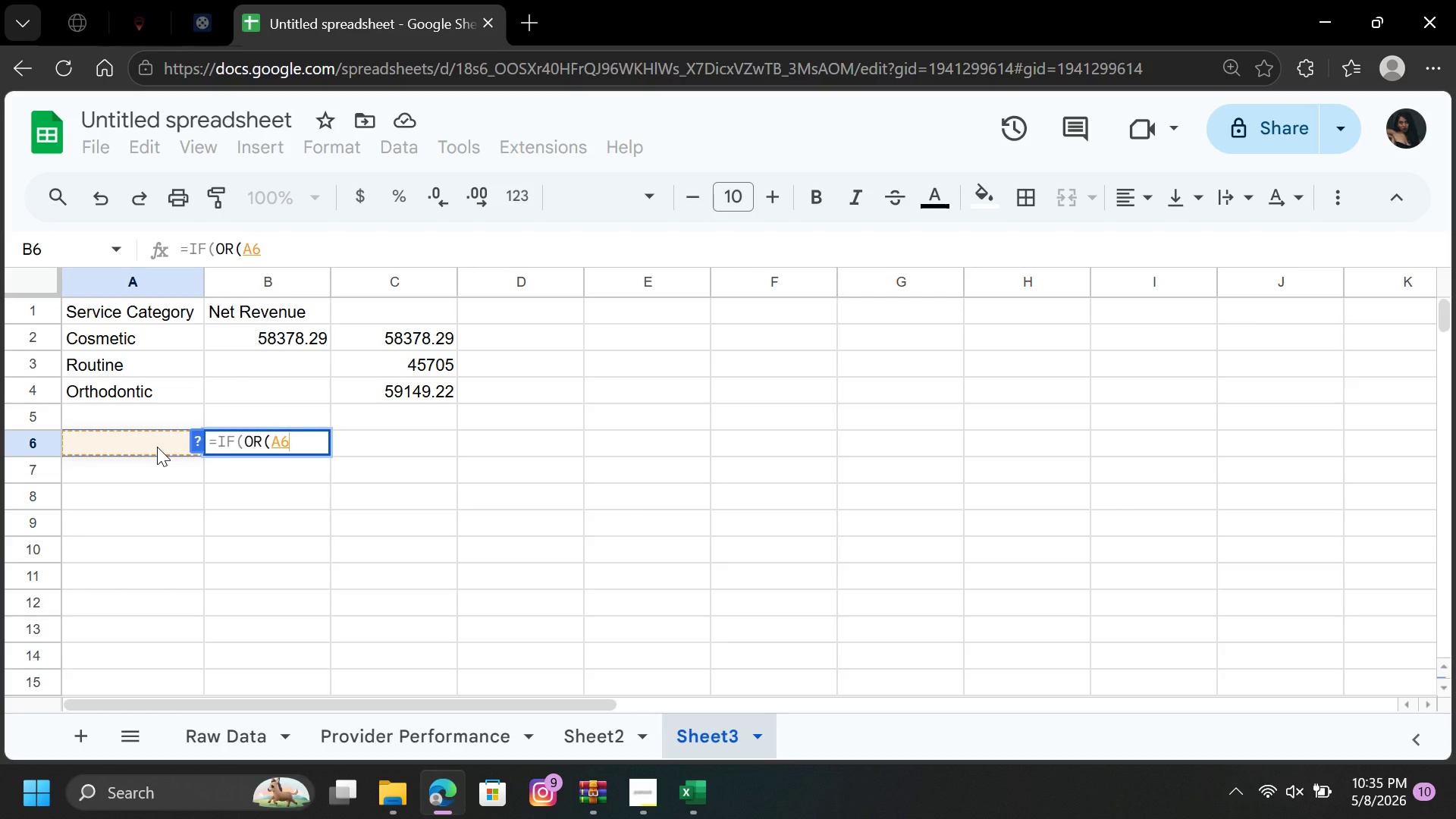 
type(="CO)
key(Backspace)
type(osm)
 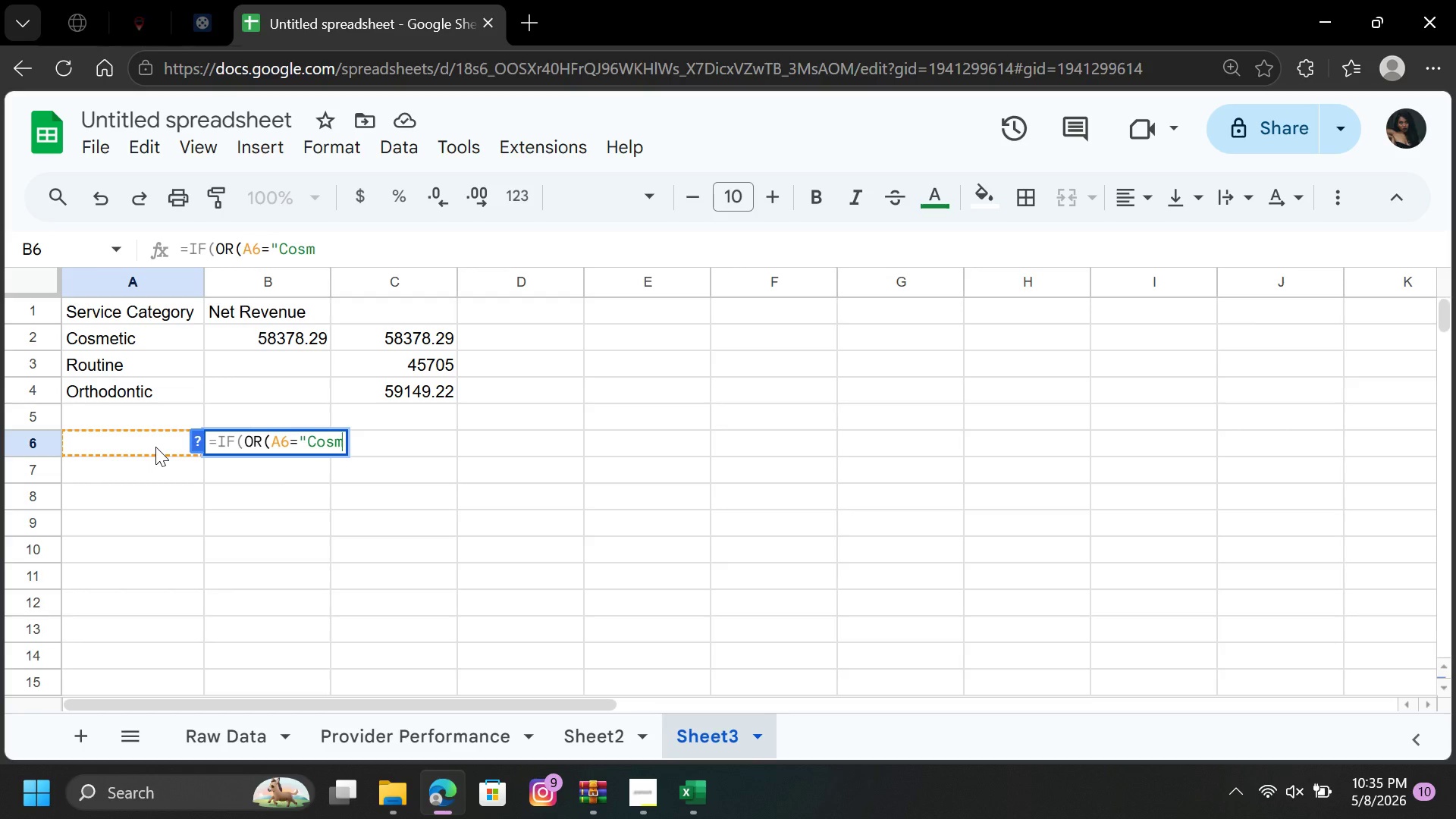 
type(etic")
 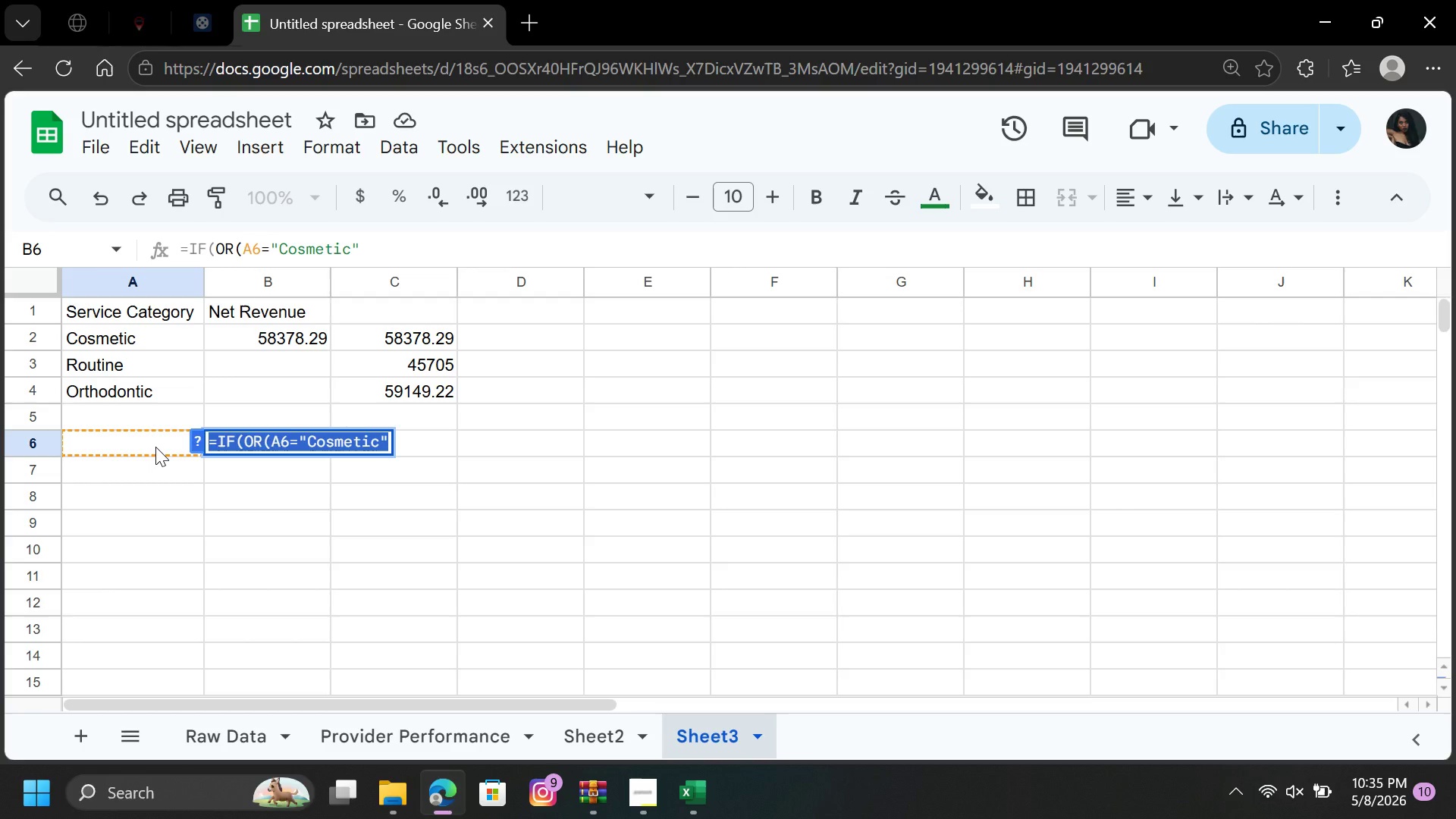 
key(Shift+ArrowUp)
 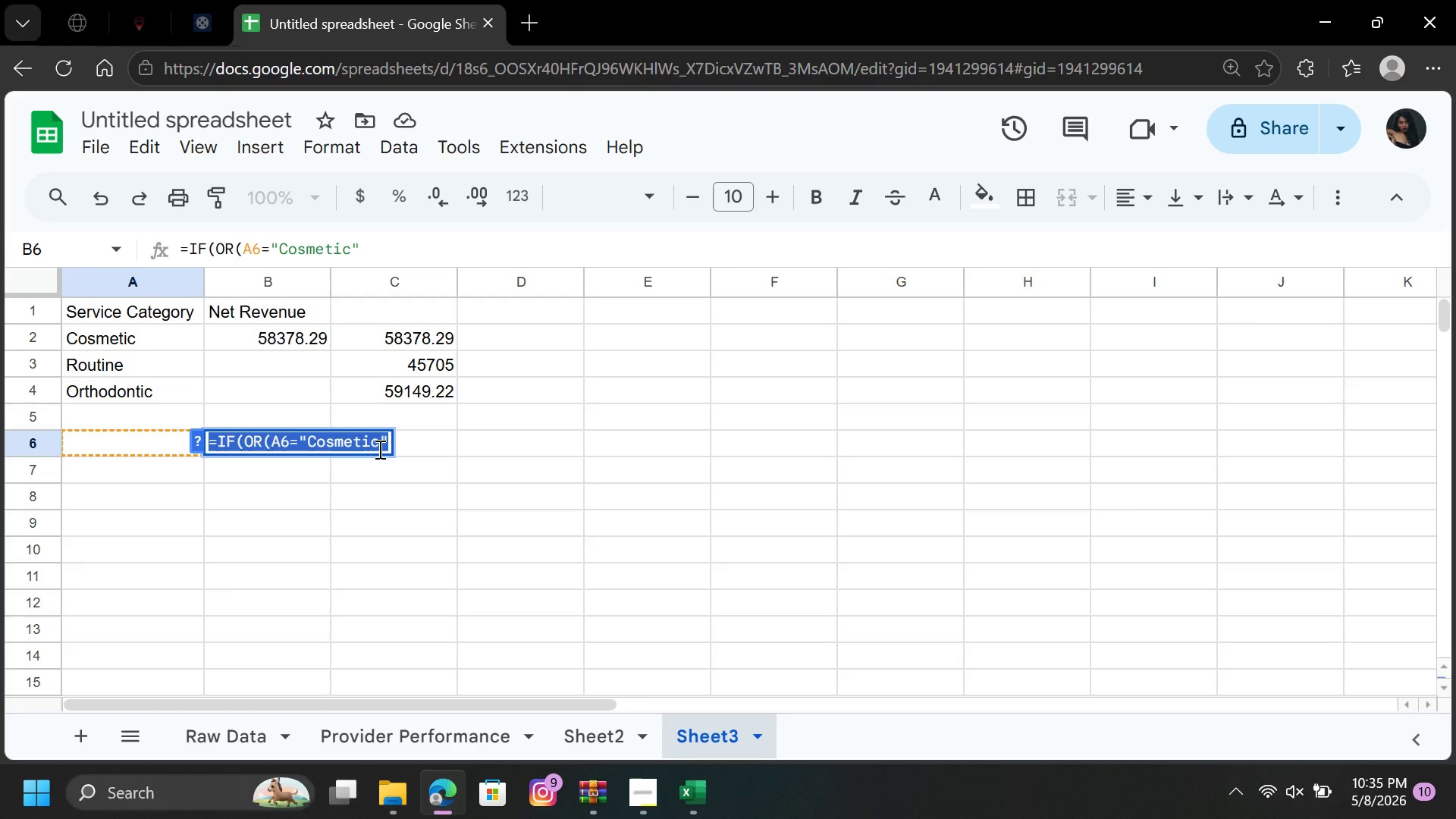 
left_click([385, 442])
 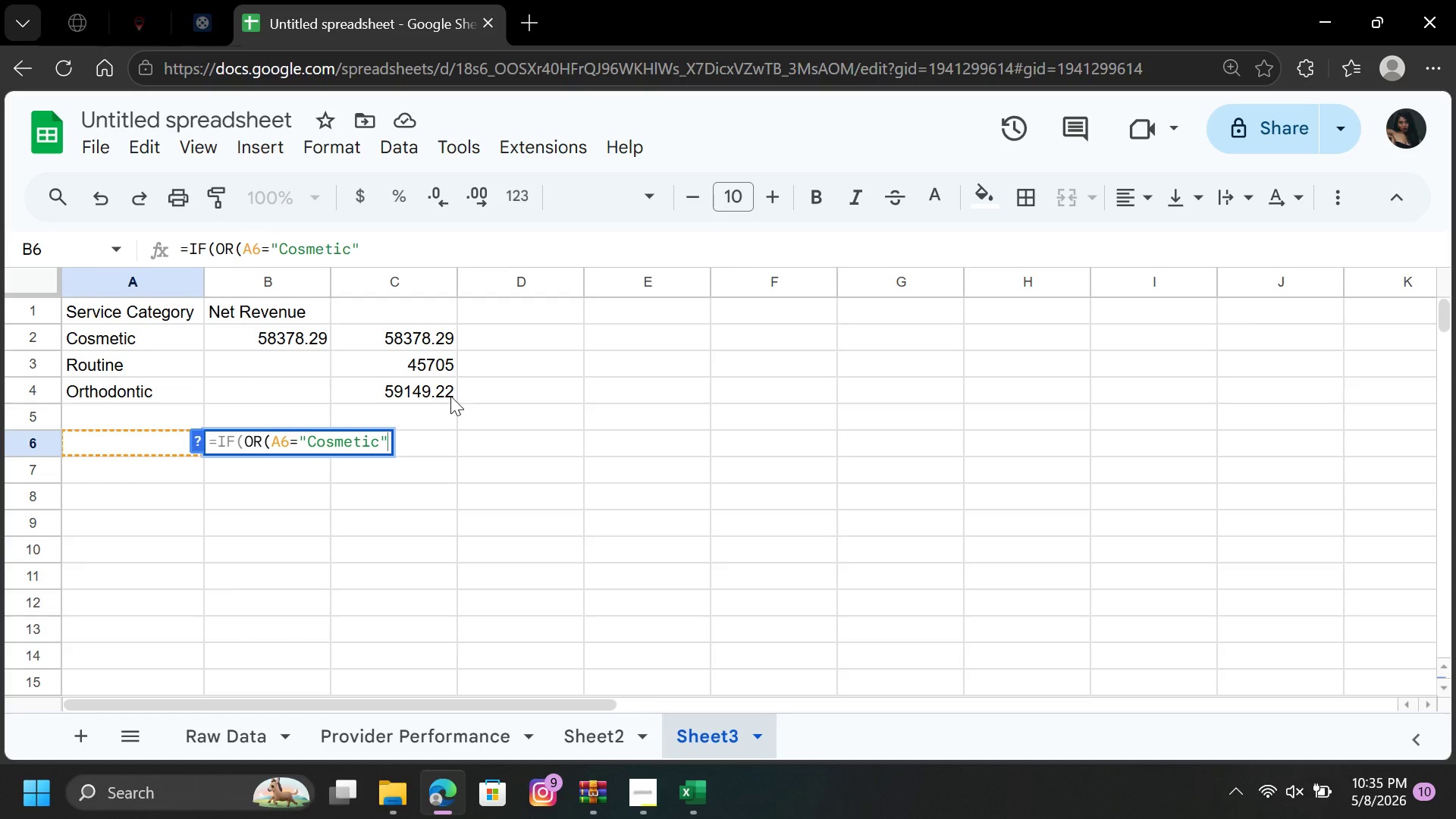 
key(Comma)
 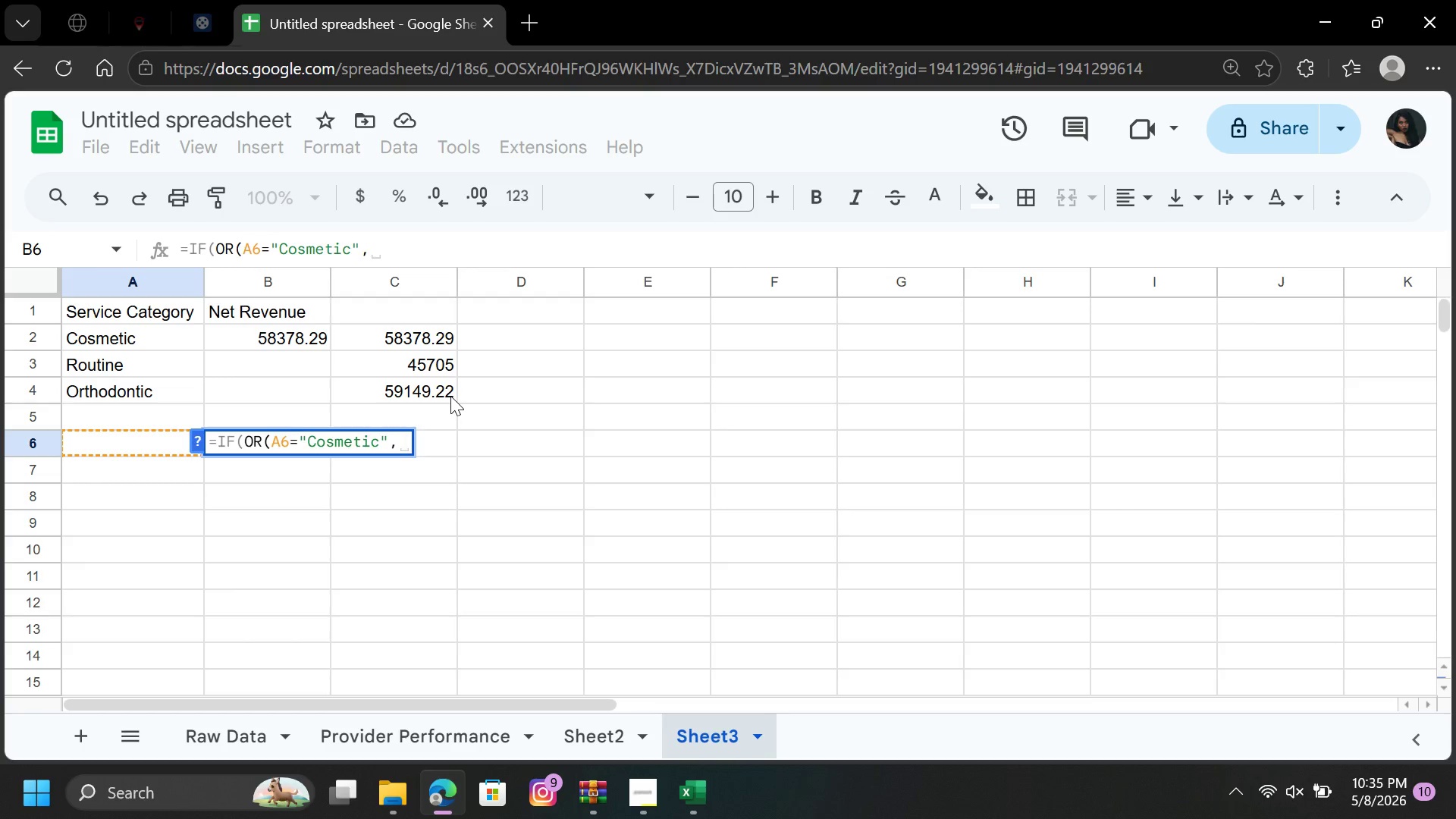 
wait(13.12)
 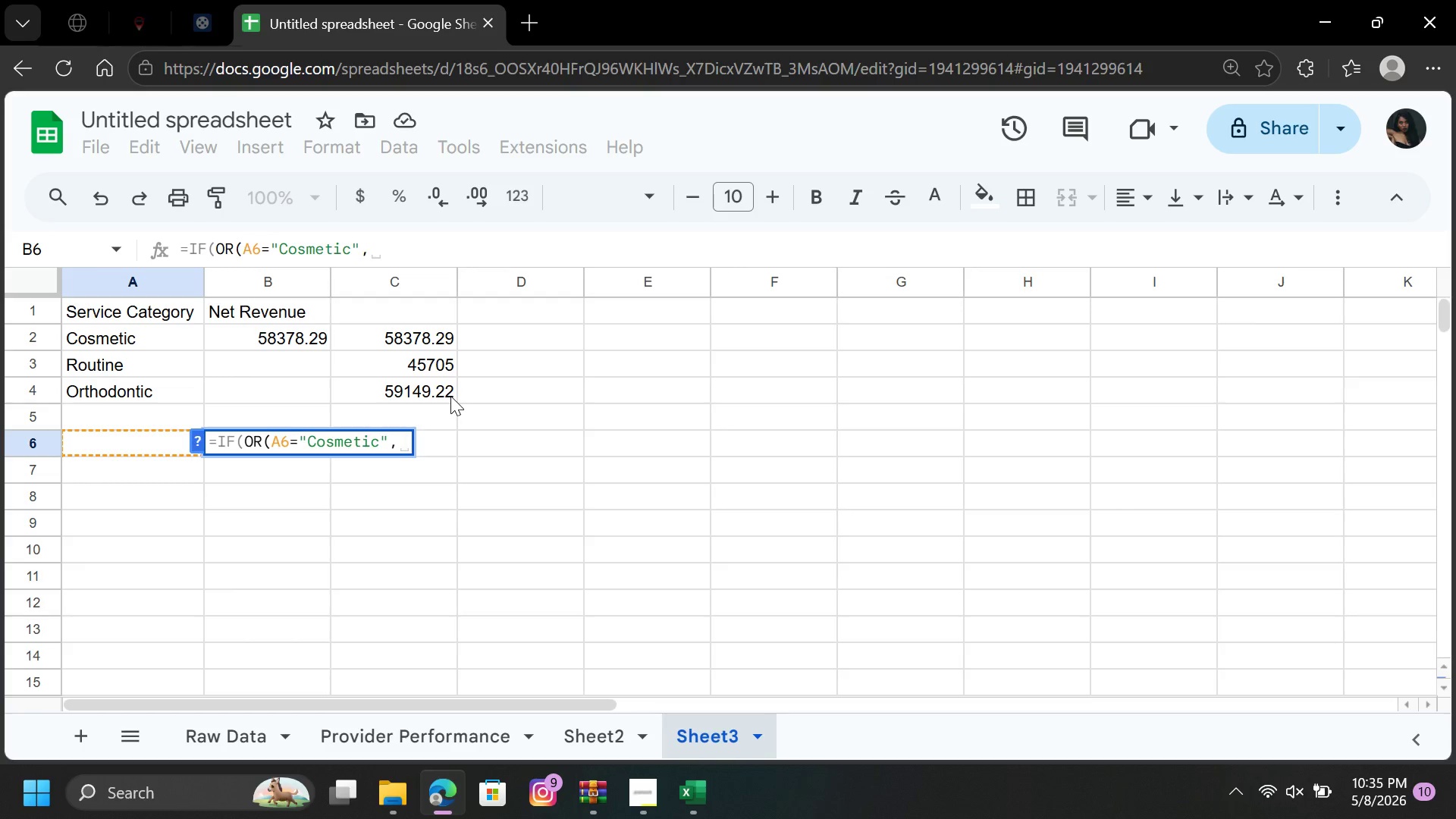 
left_click([147, 444])
 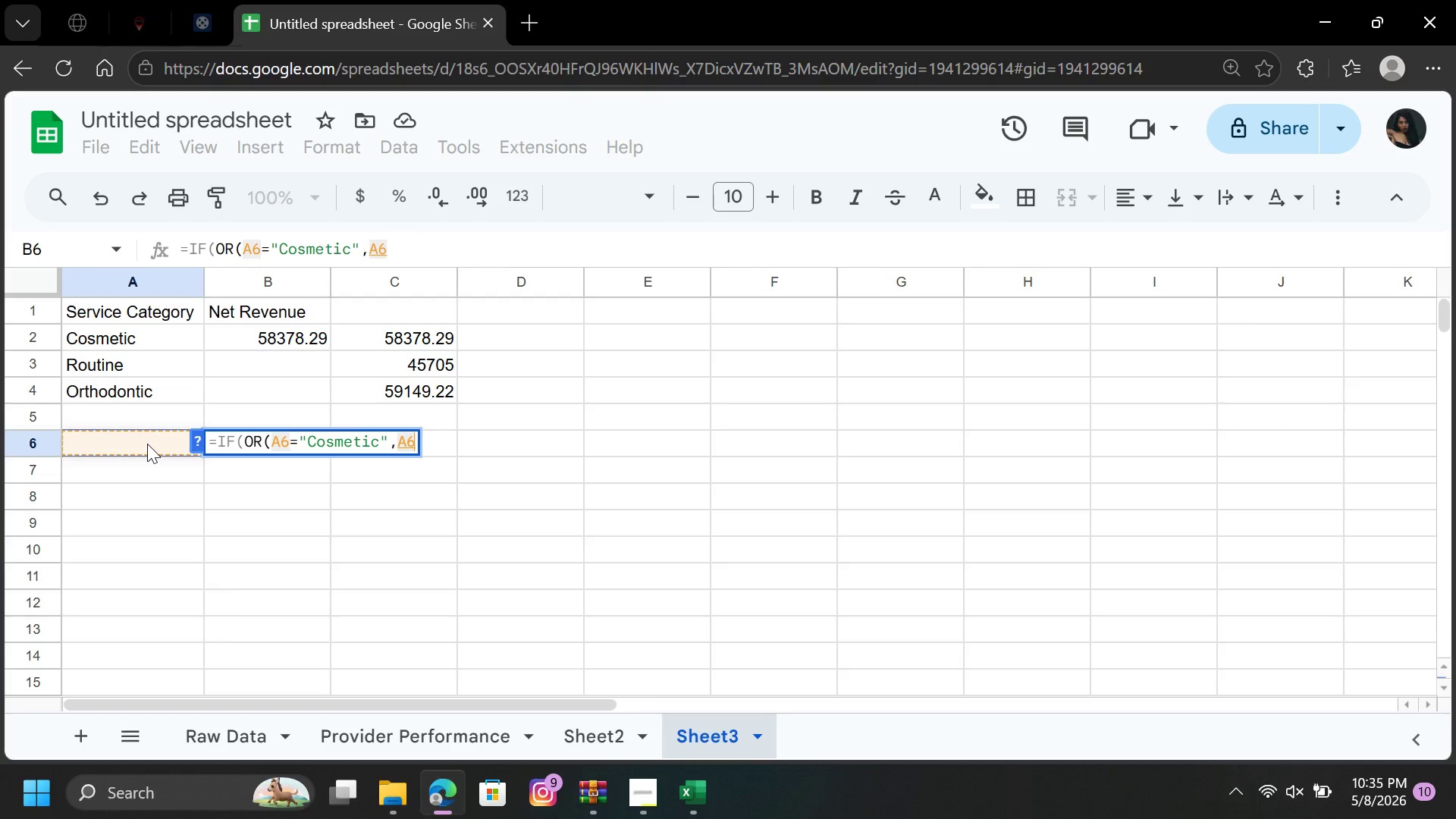 
type(="Orthodontic"),)
 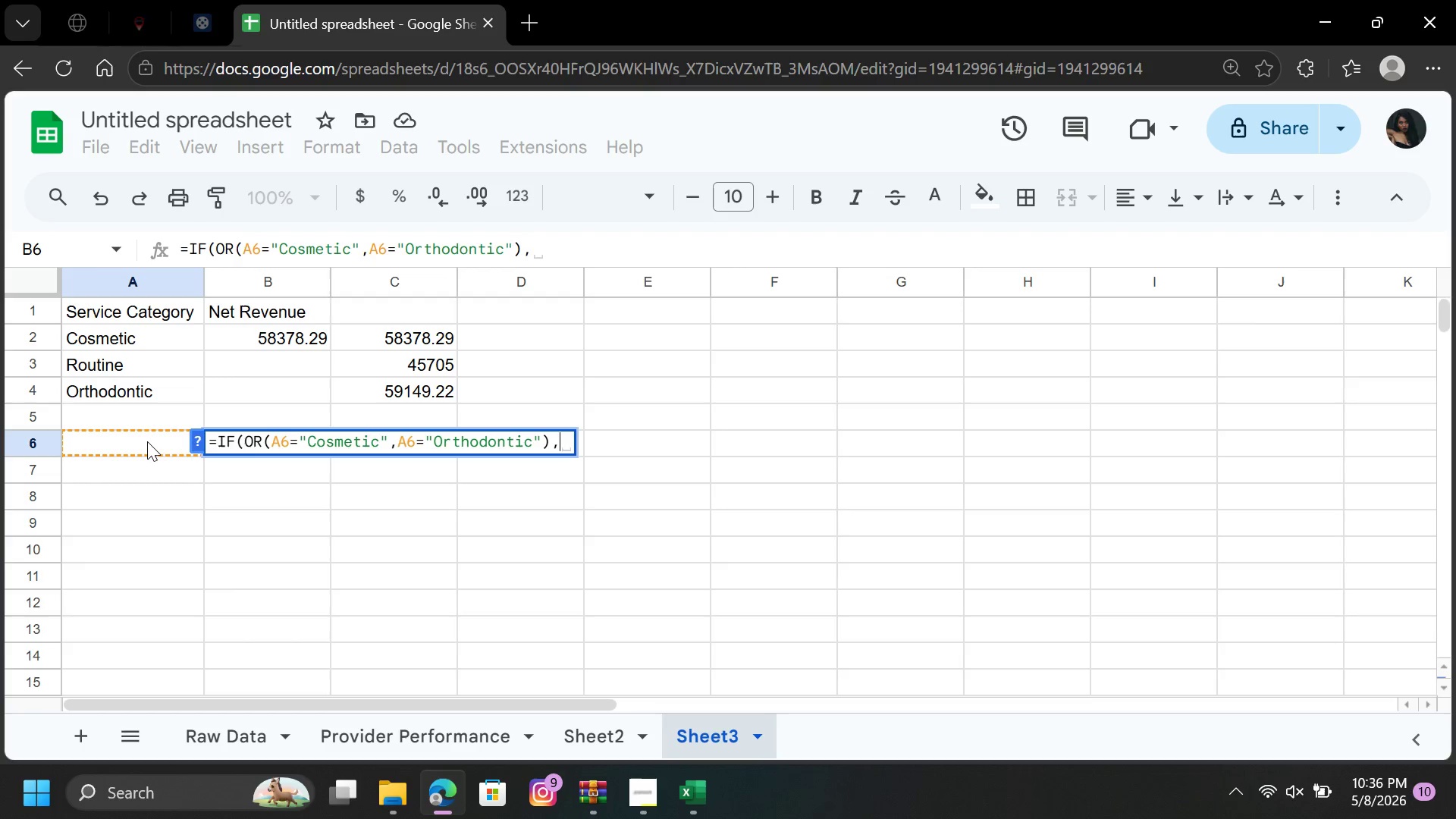 
key(CapsLock)
 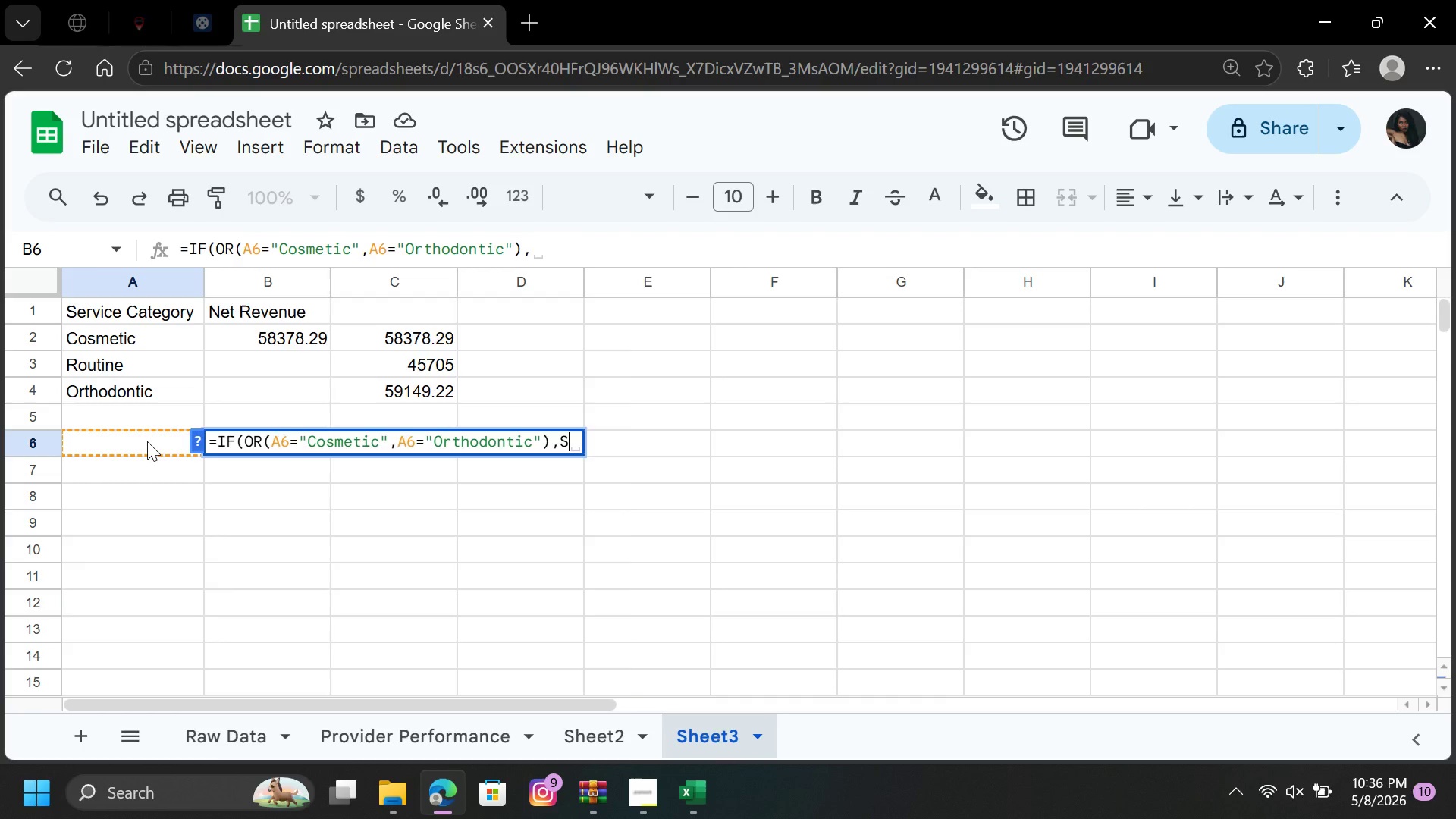 
key(S)
 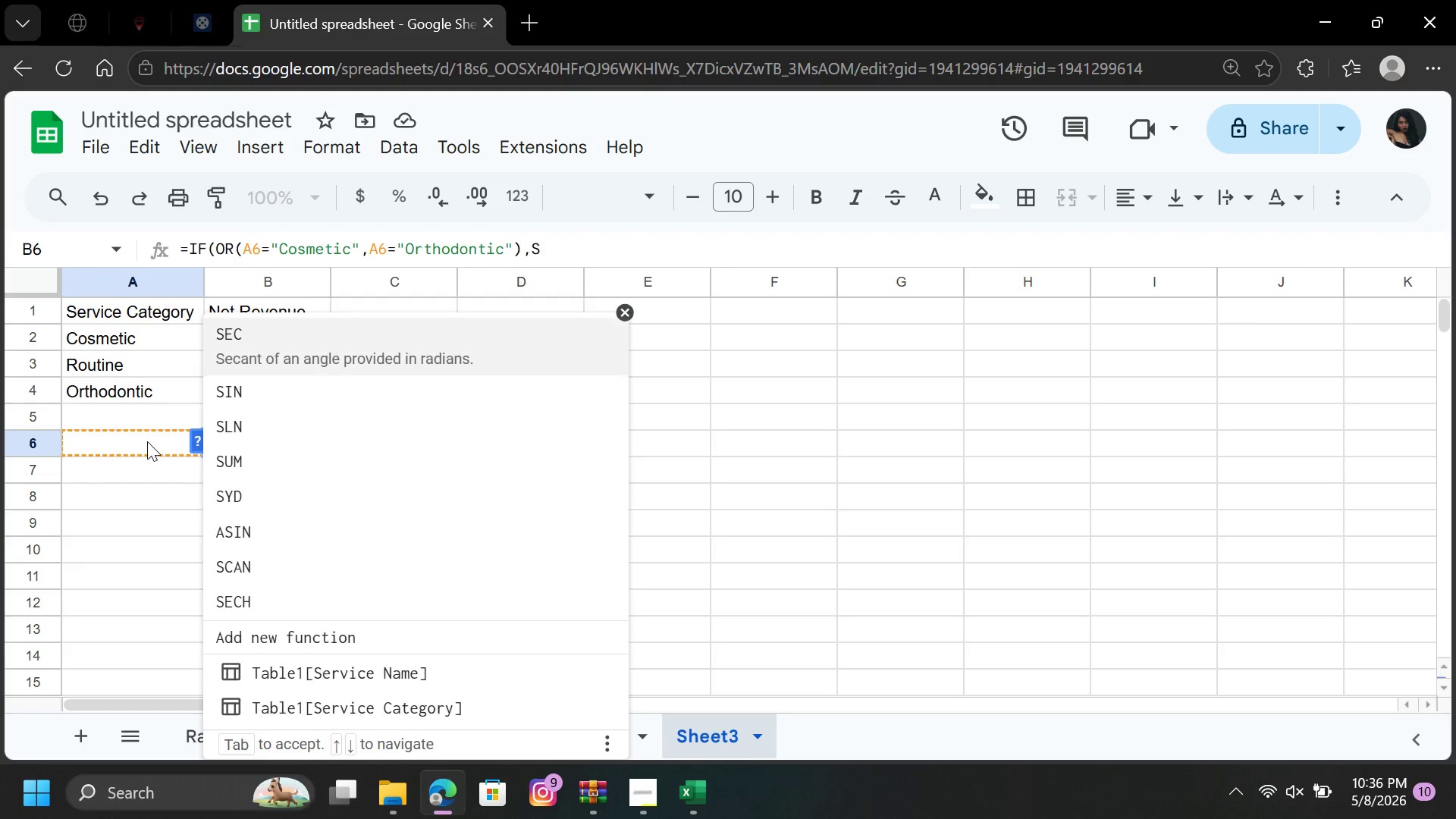 
key(CapsLock)
 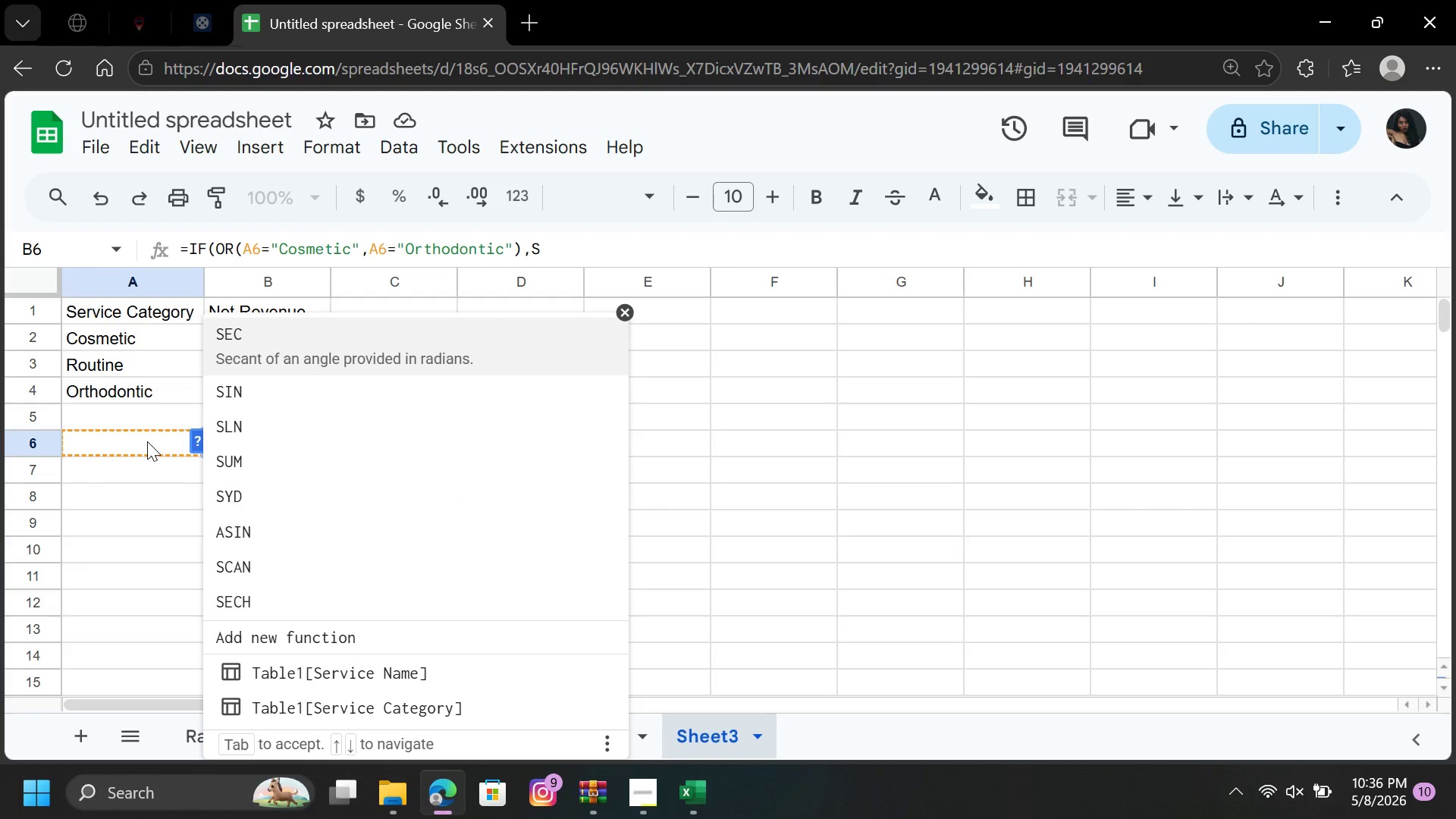 
key(U)
 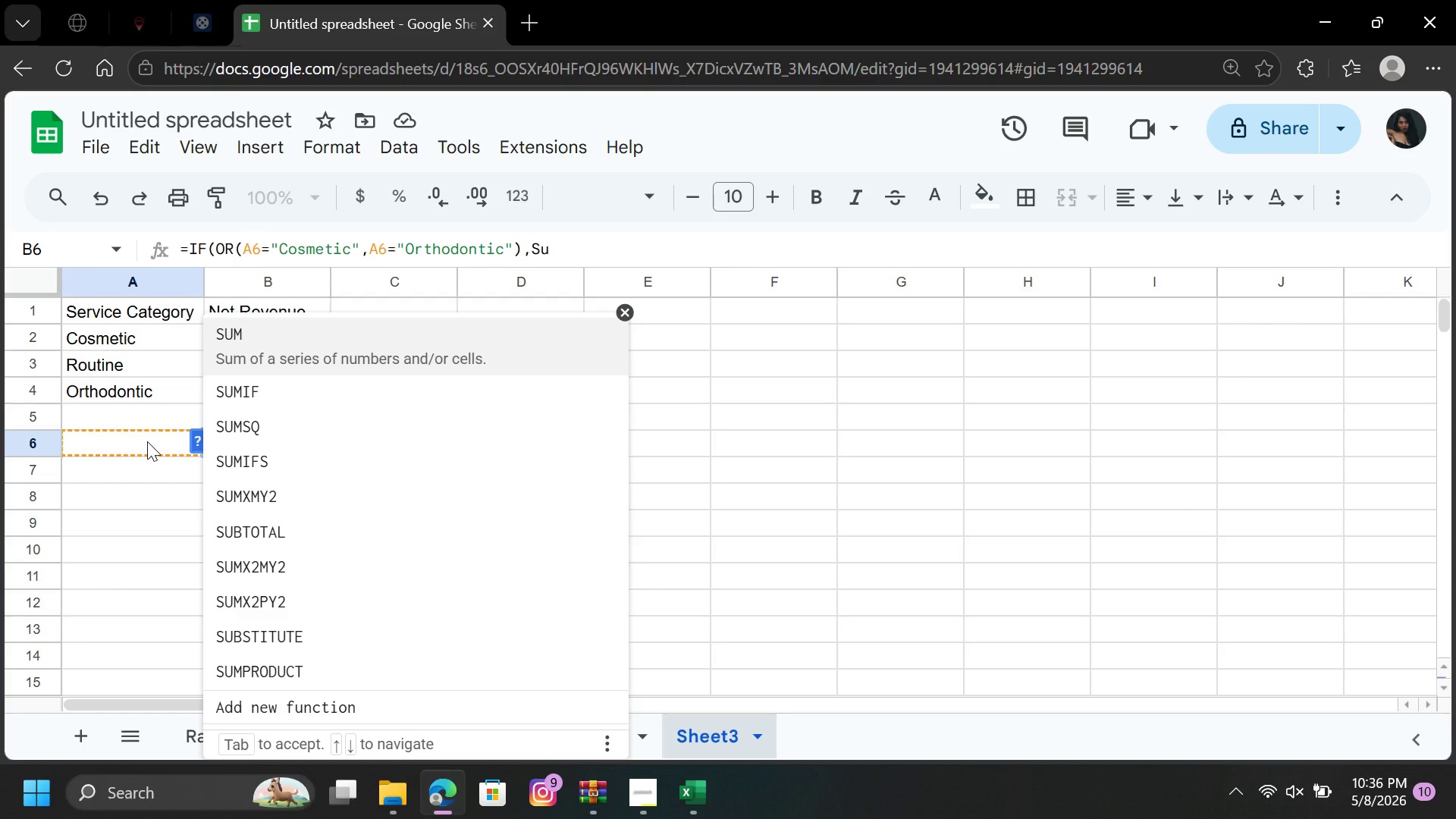 
key(Enter)
 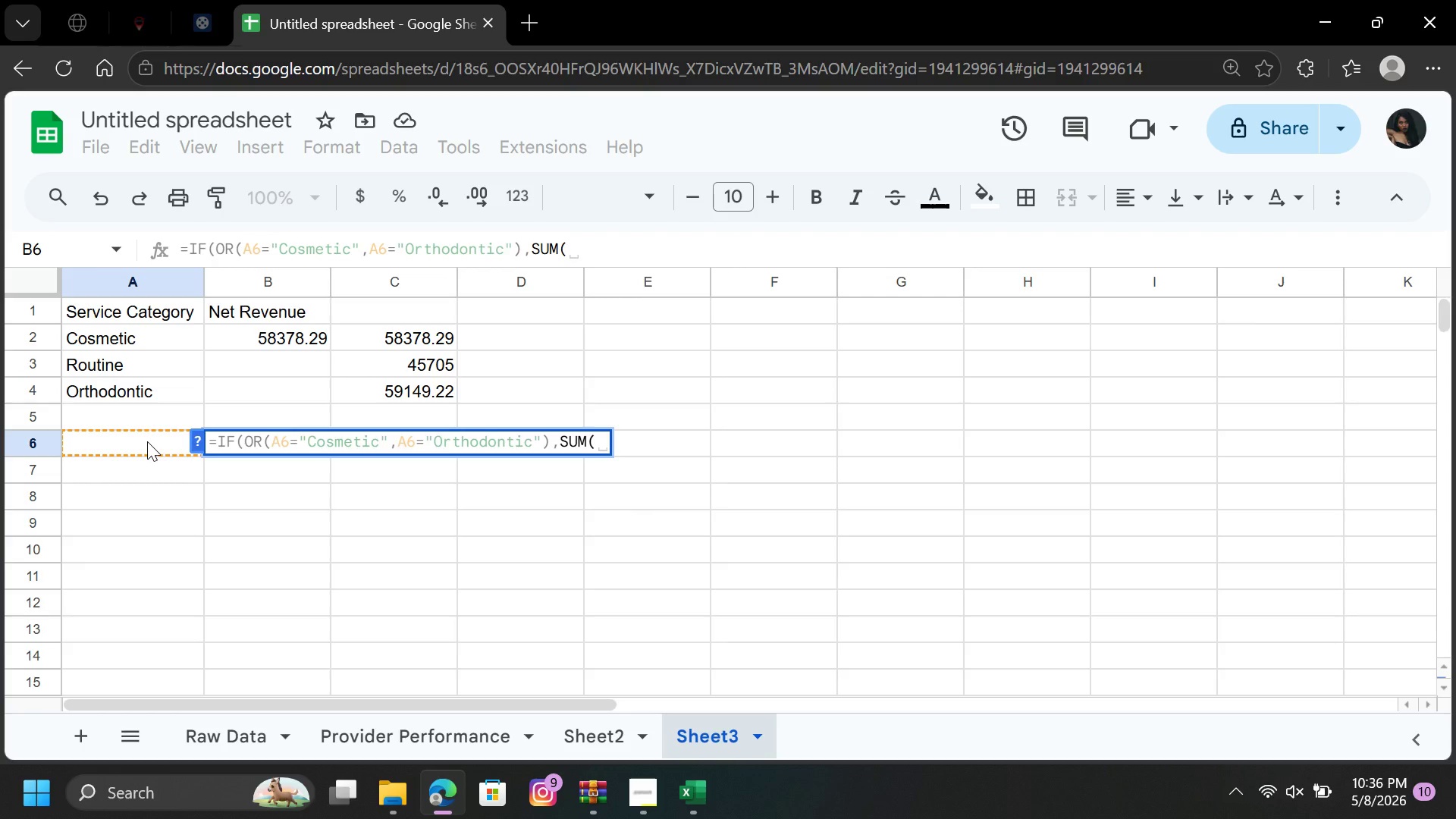 
key(Backspace)
 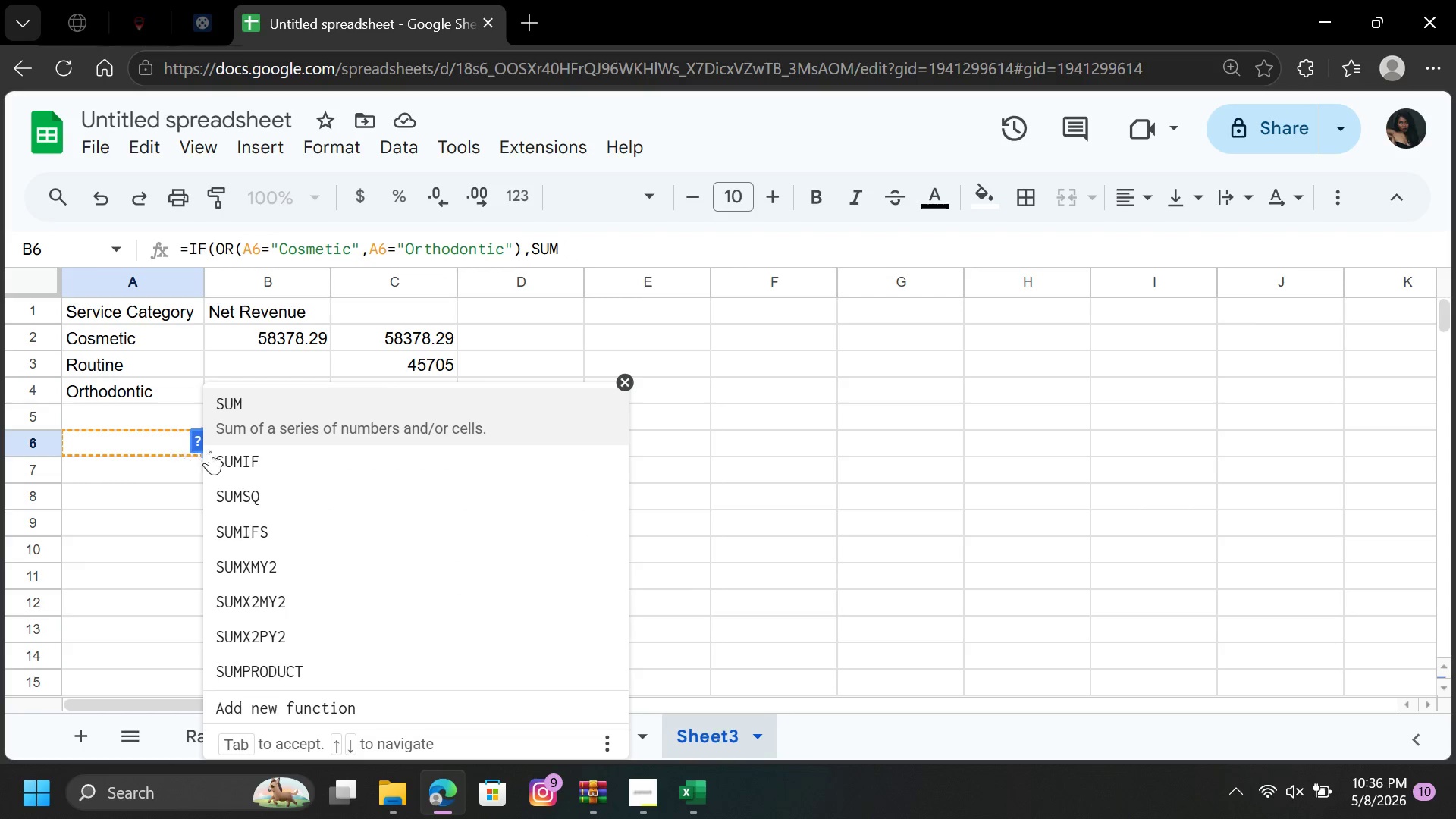 
left_click([236, 457])
 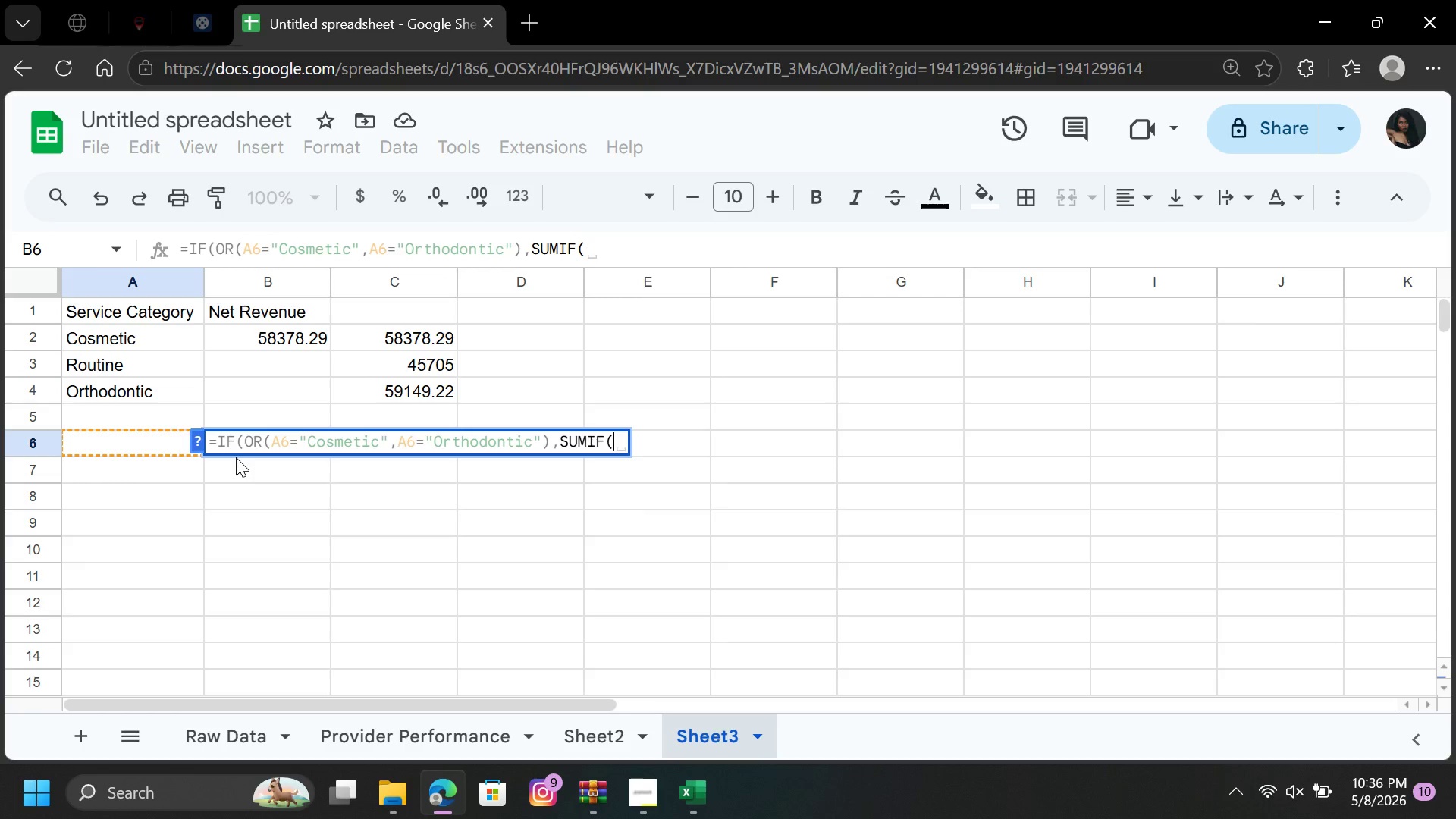 
left_click([215, 726])
 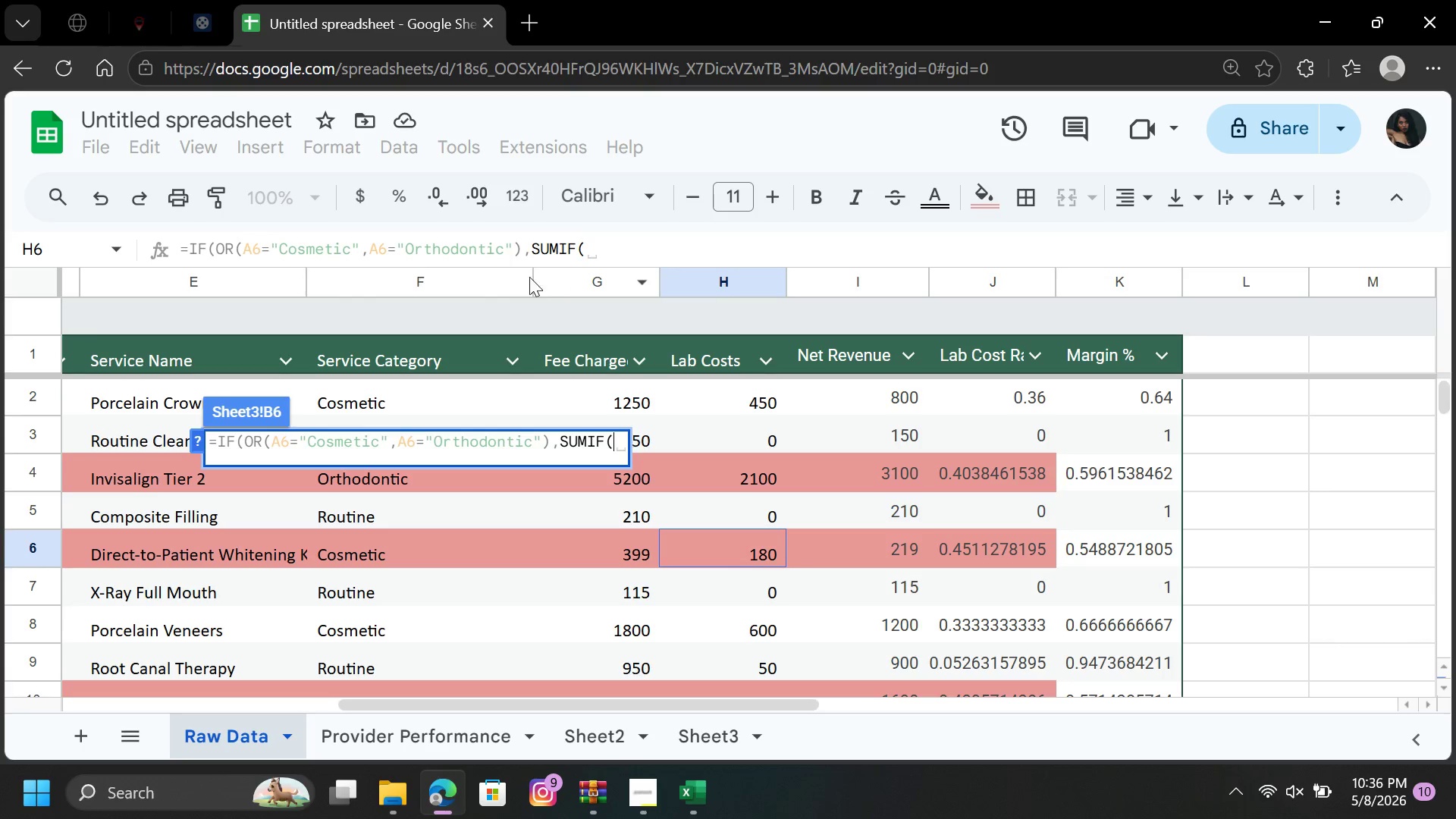 
left_click([450, 275])
 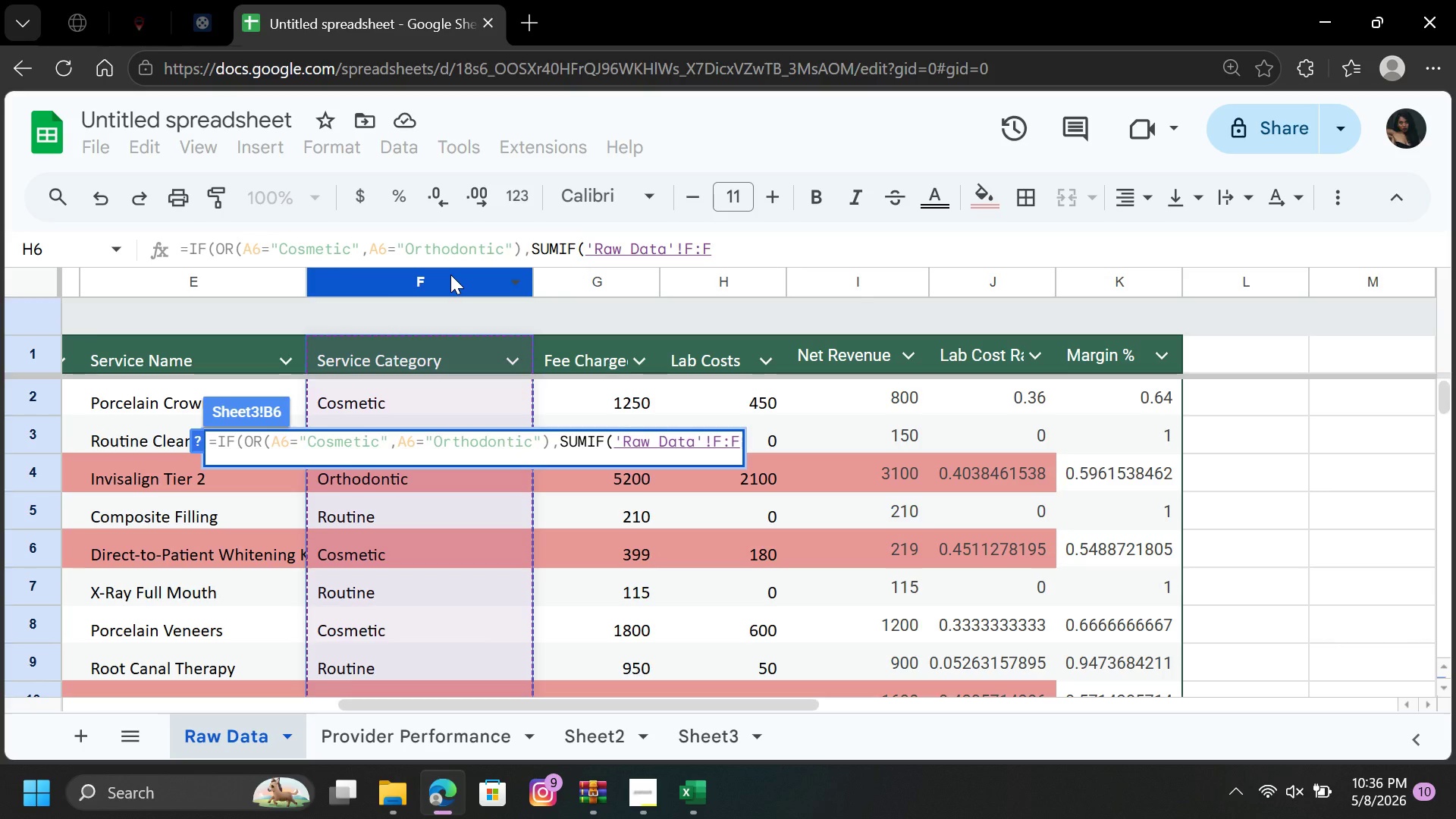 
key(Comma)
 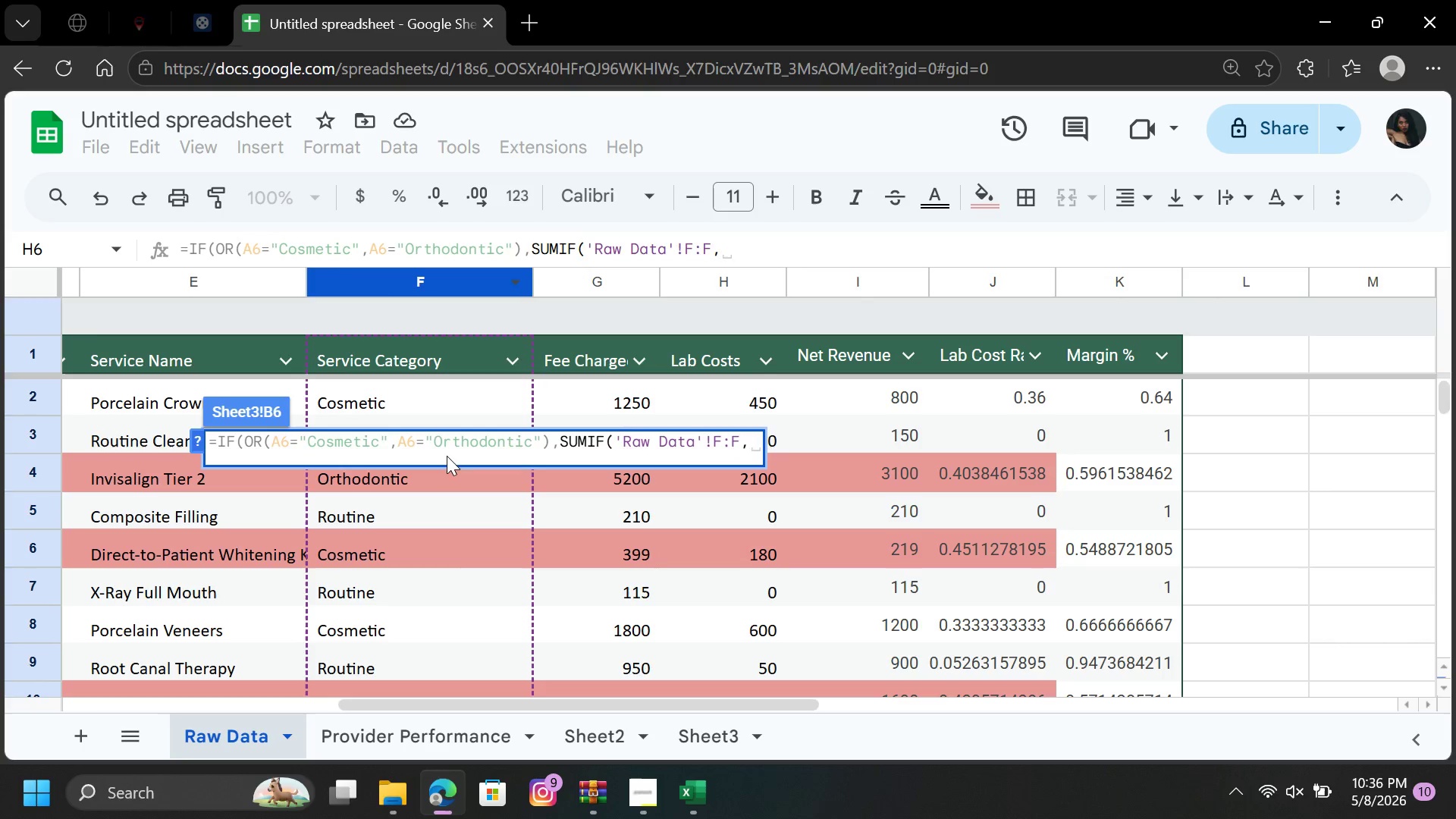 
wait(5.41)
 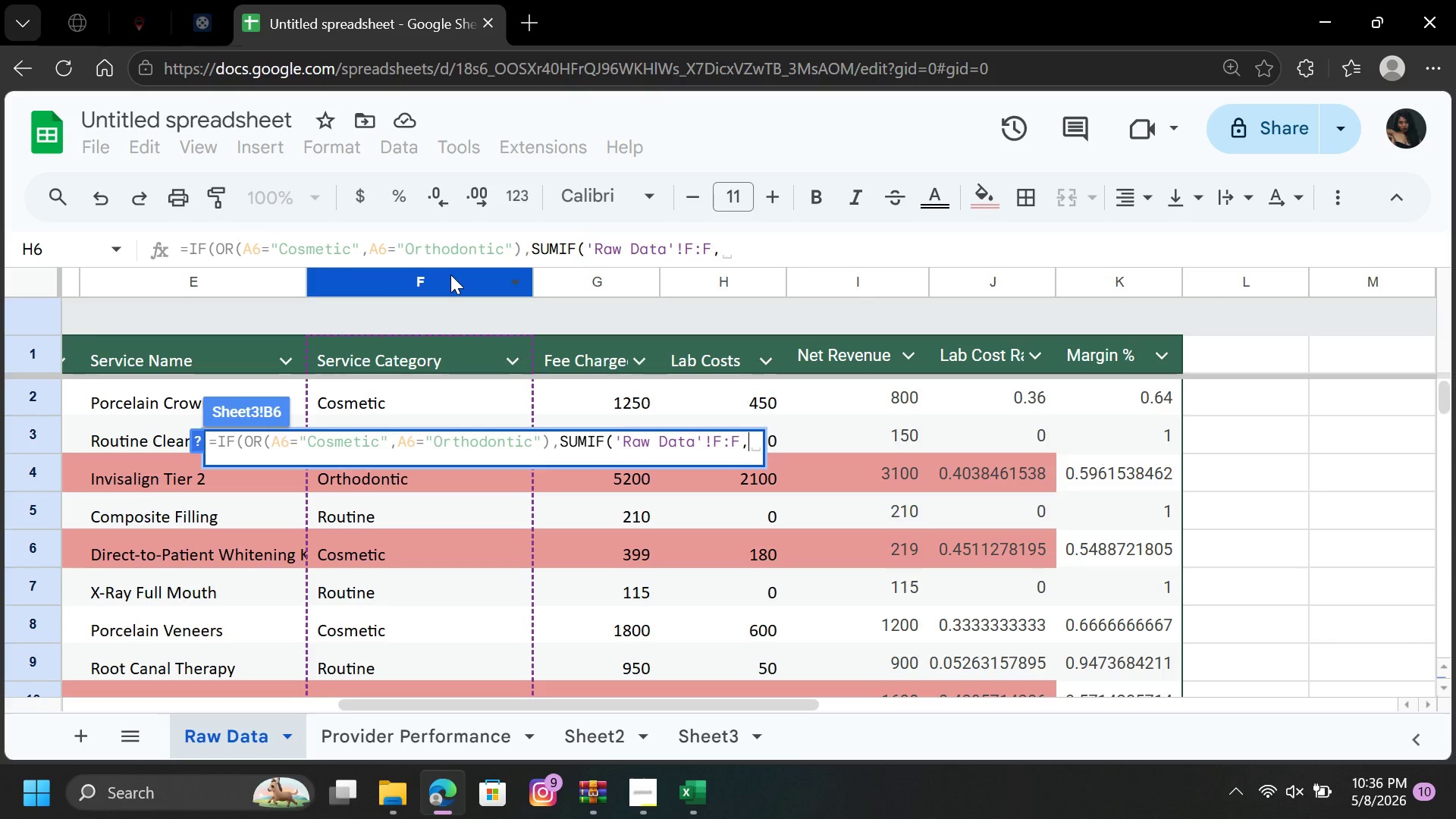 
left_click([700, 726])
 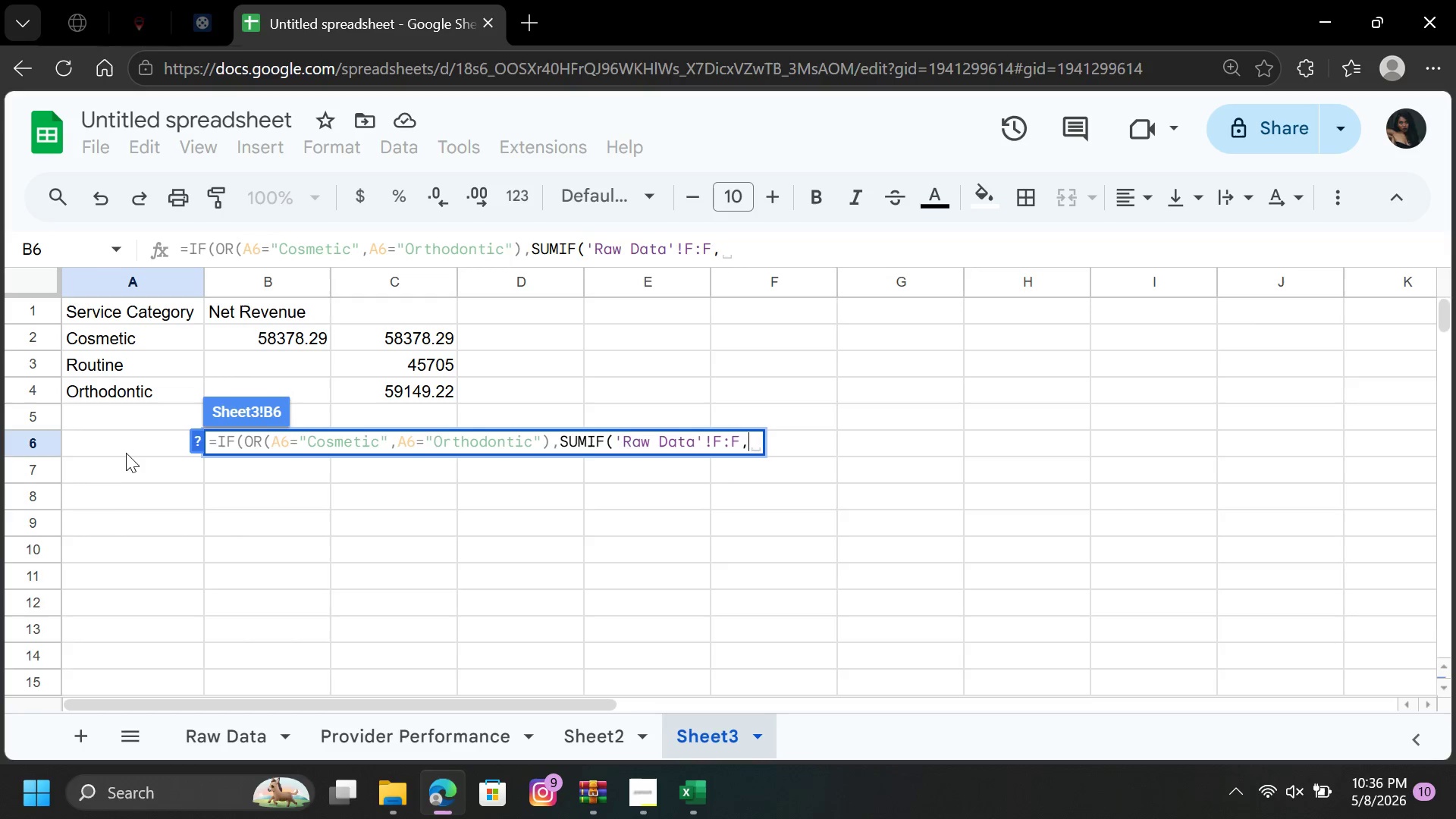 
left_click([125, 449])
 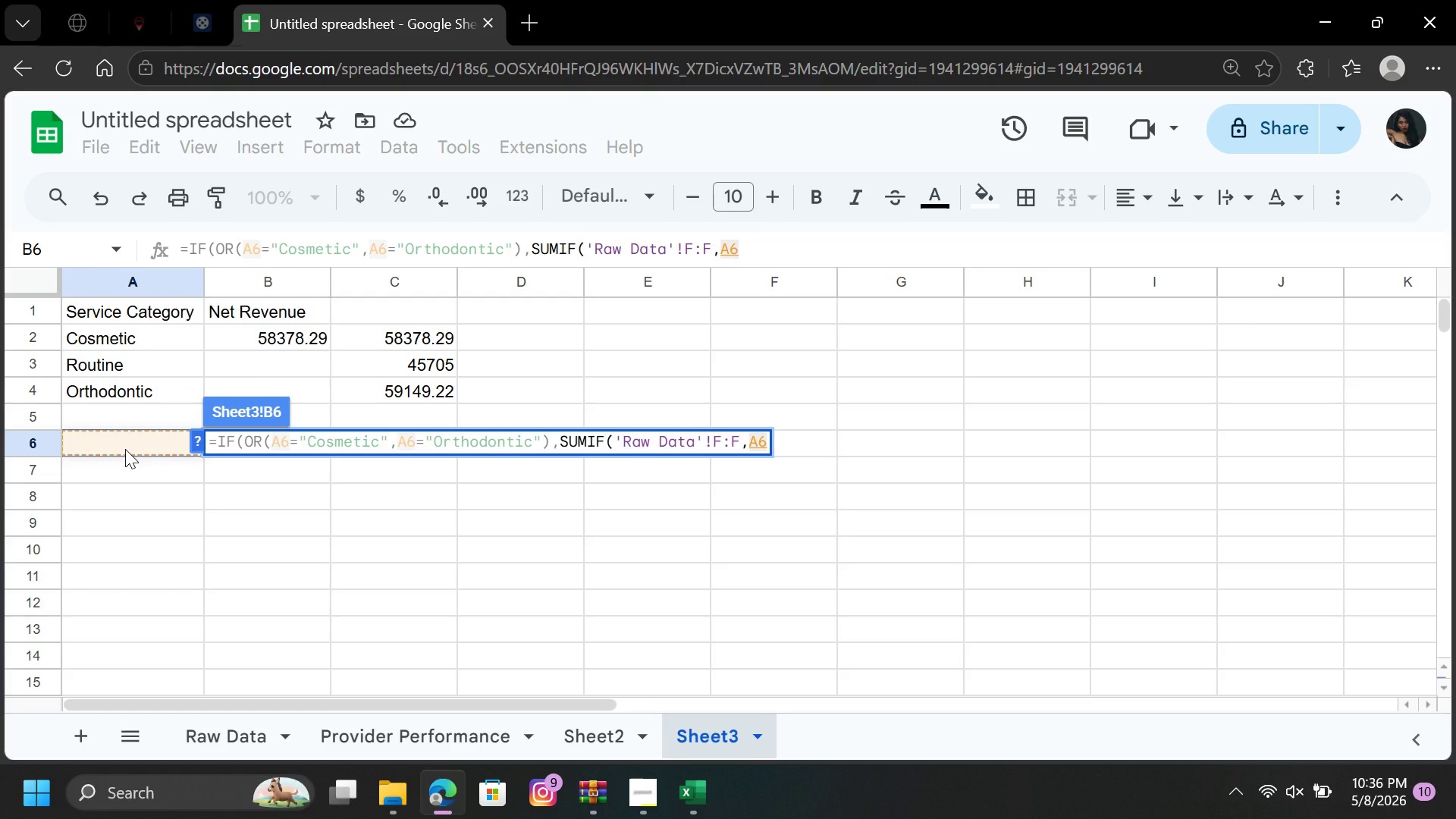 
key(Comma)
 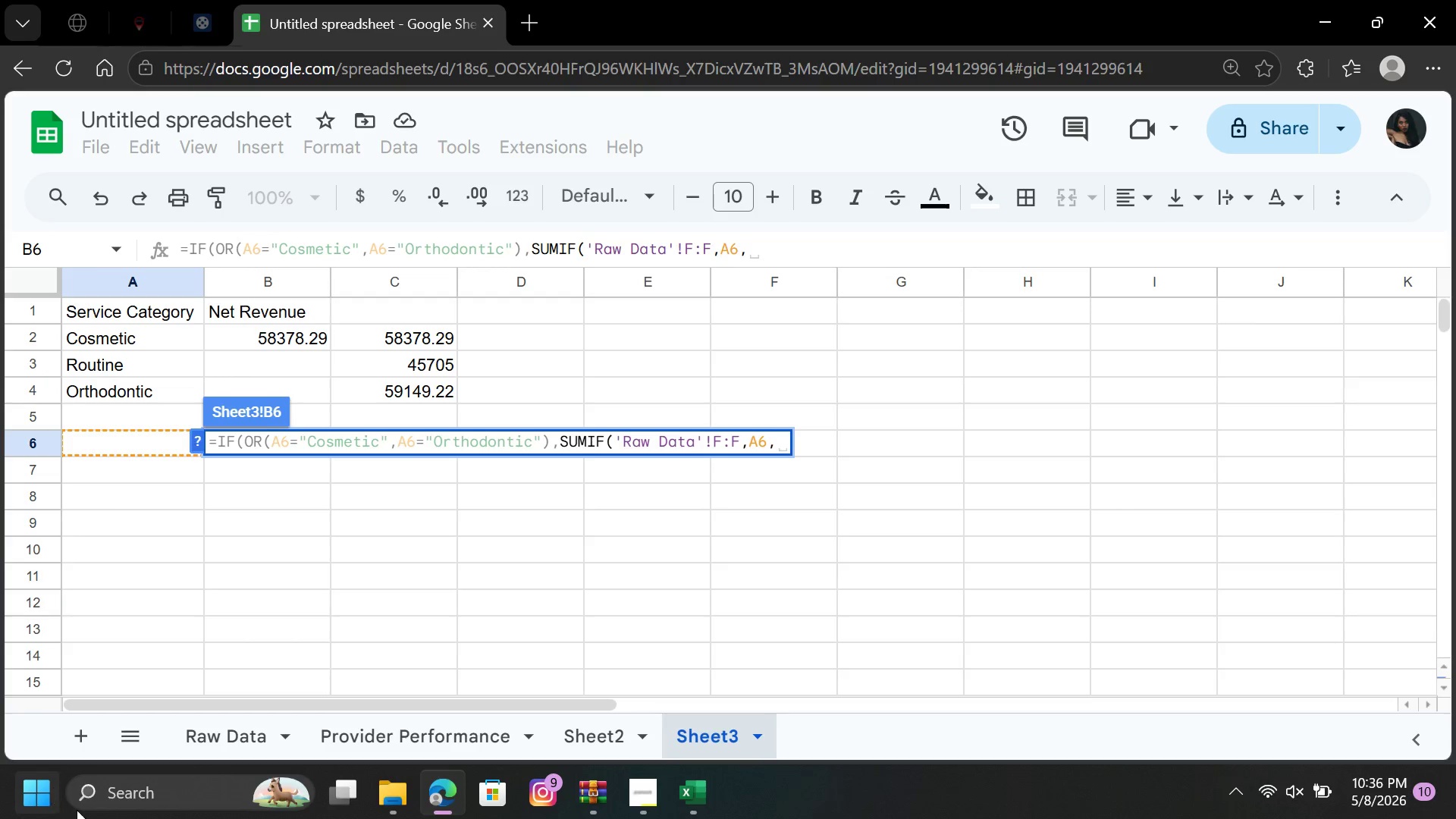 
left_click([201, 735])
 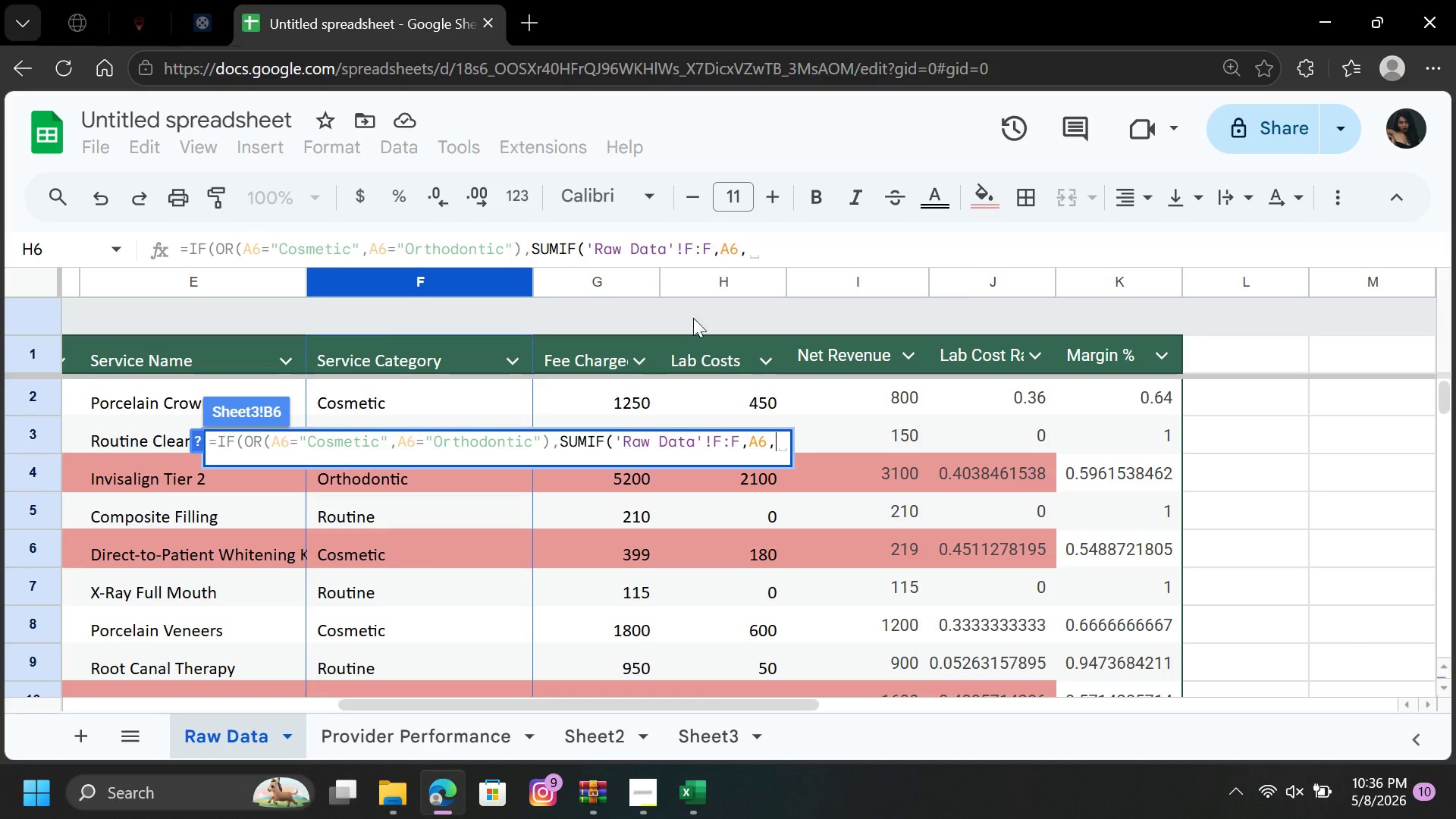 
left_click([821, 291])
 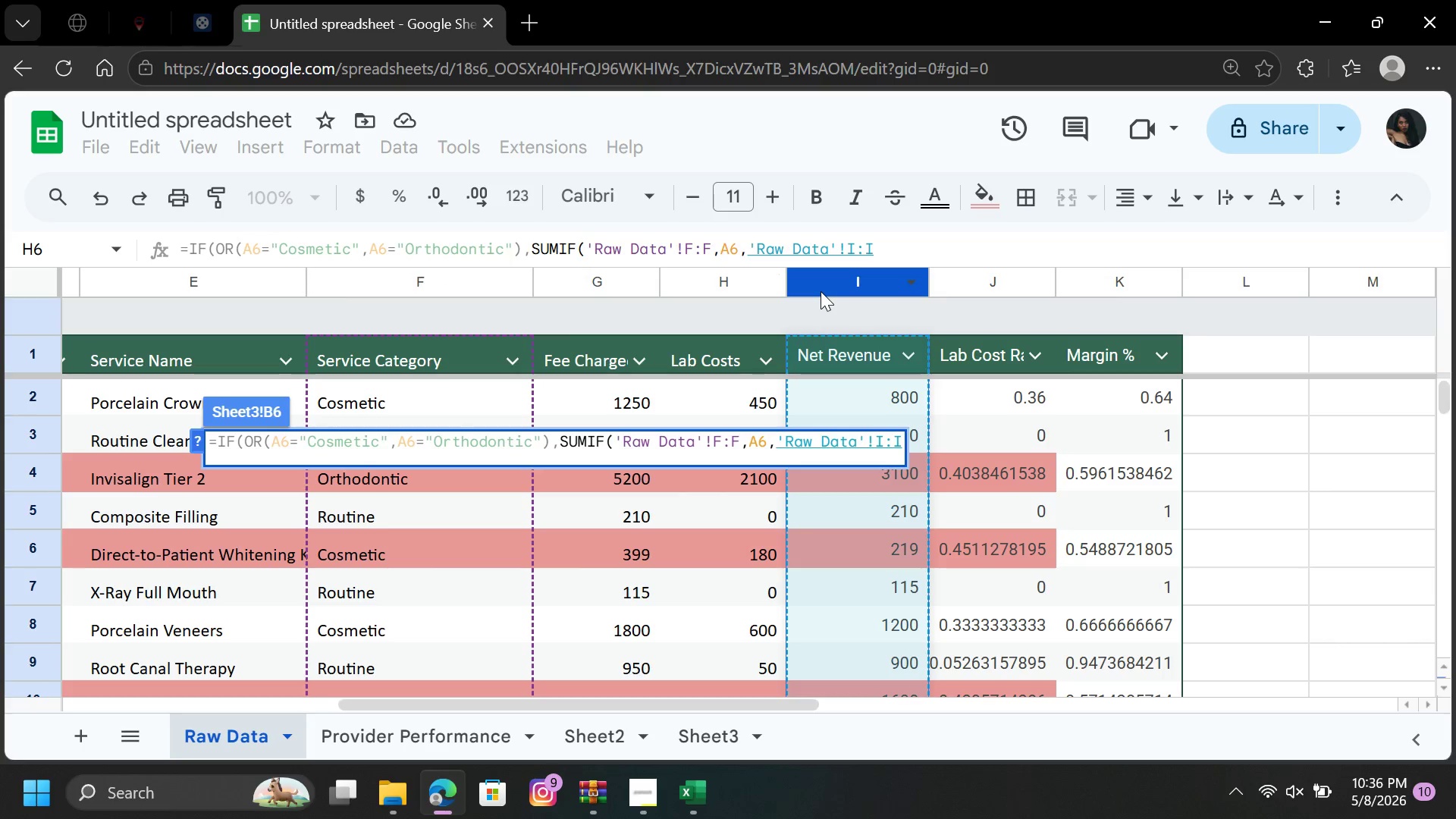 
type(),"Category Excluded"))
 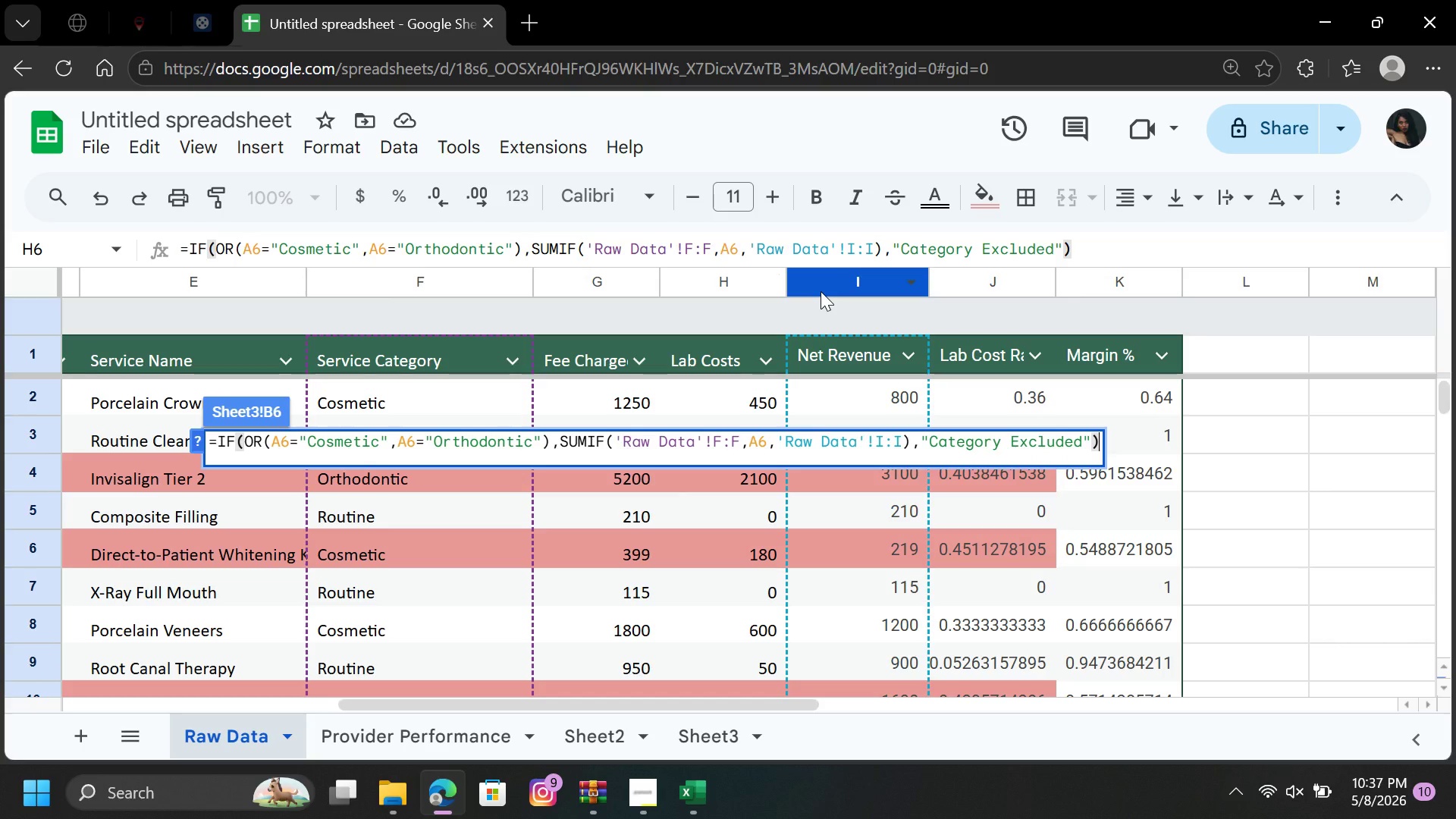 
key(Enter)
 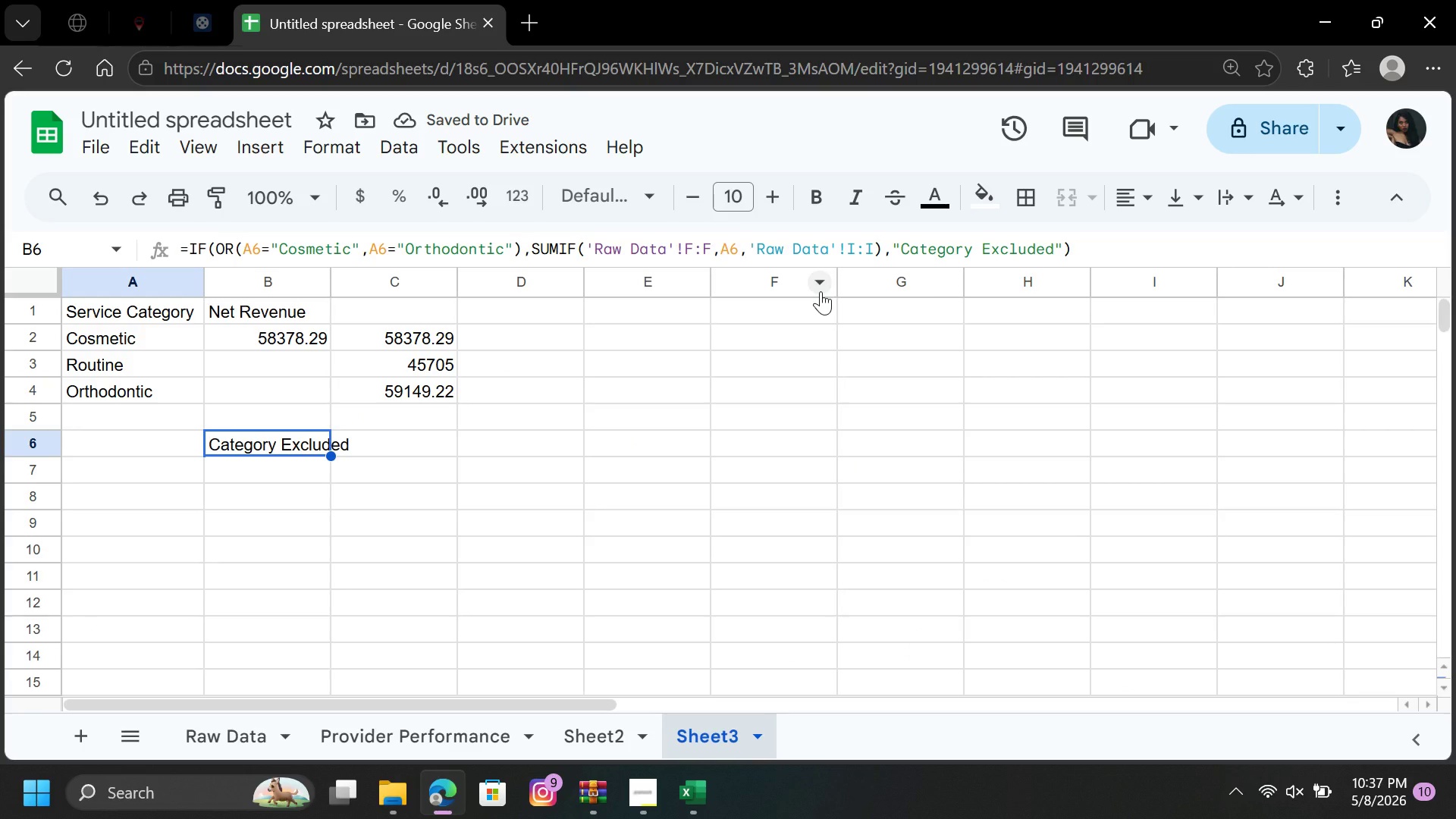 
wait(8.34)
 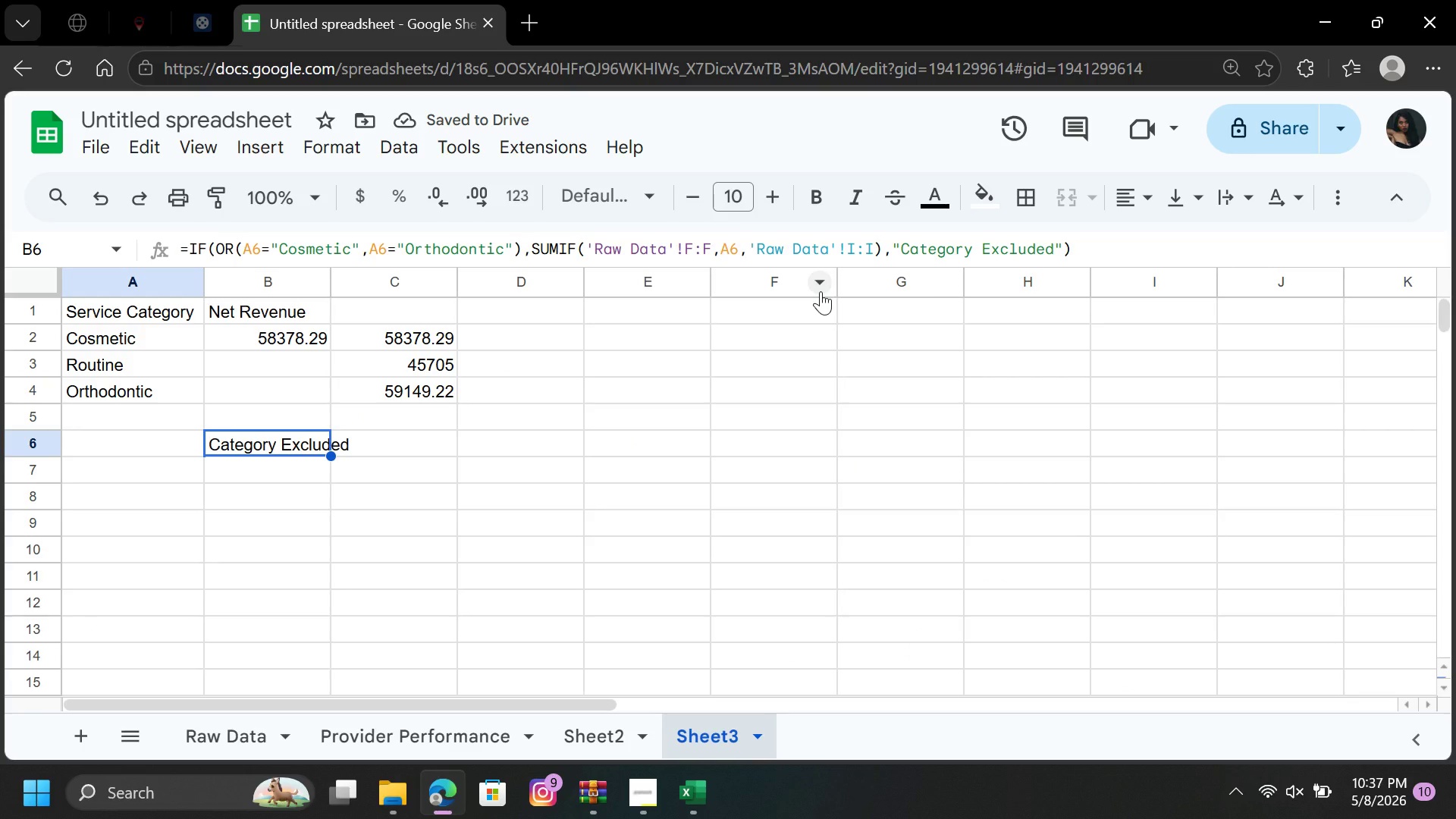 
left_click_drag(start_coordinate=[332, 457], to_coordinate=[328, 529])
 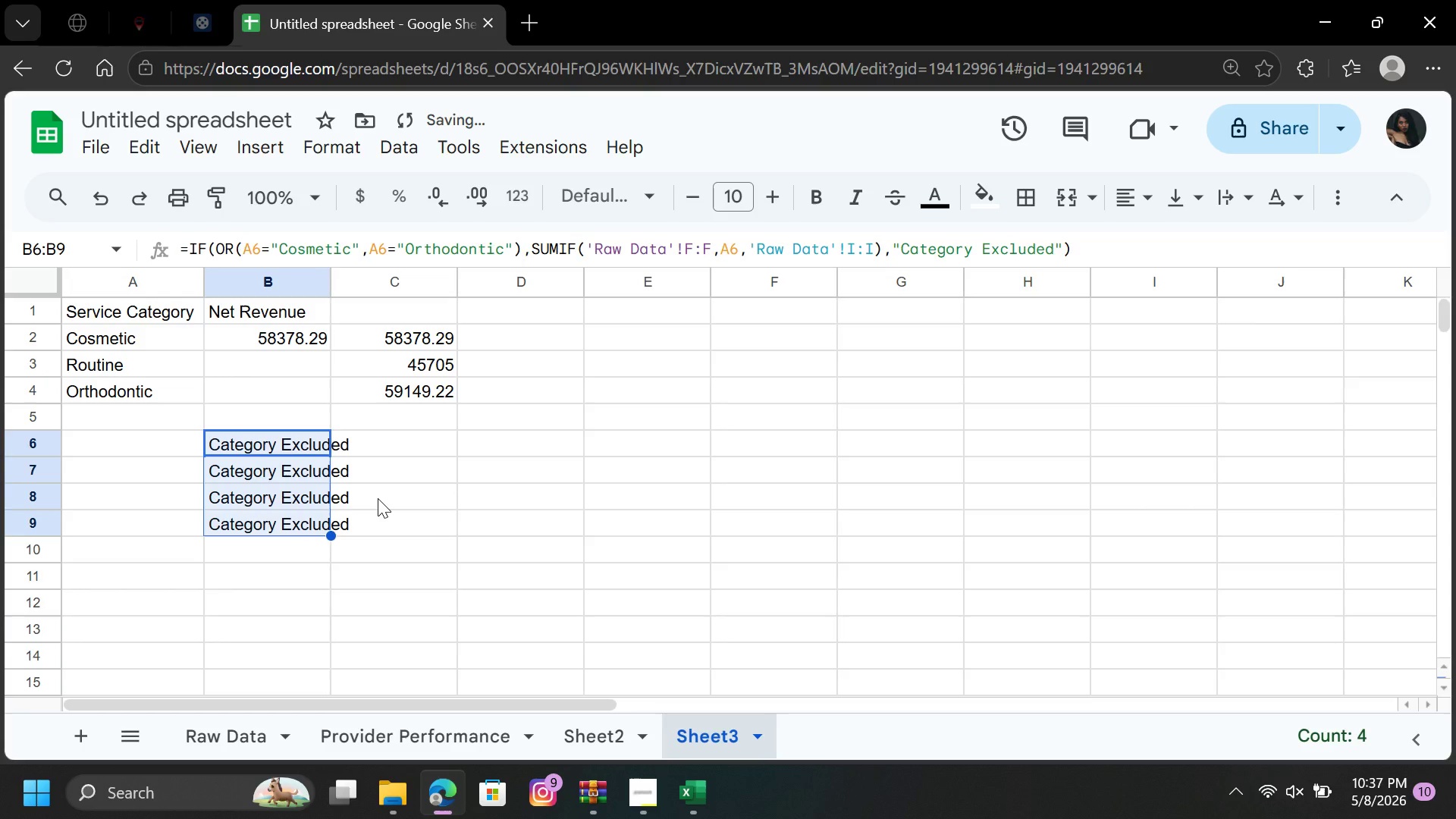 
left_click([378, 498])
 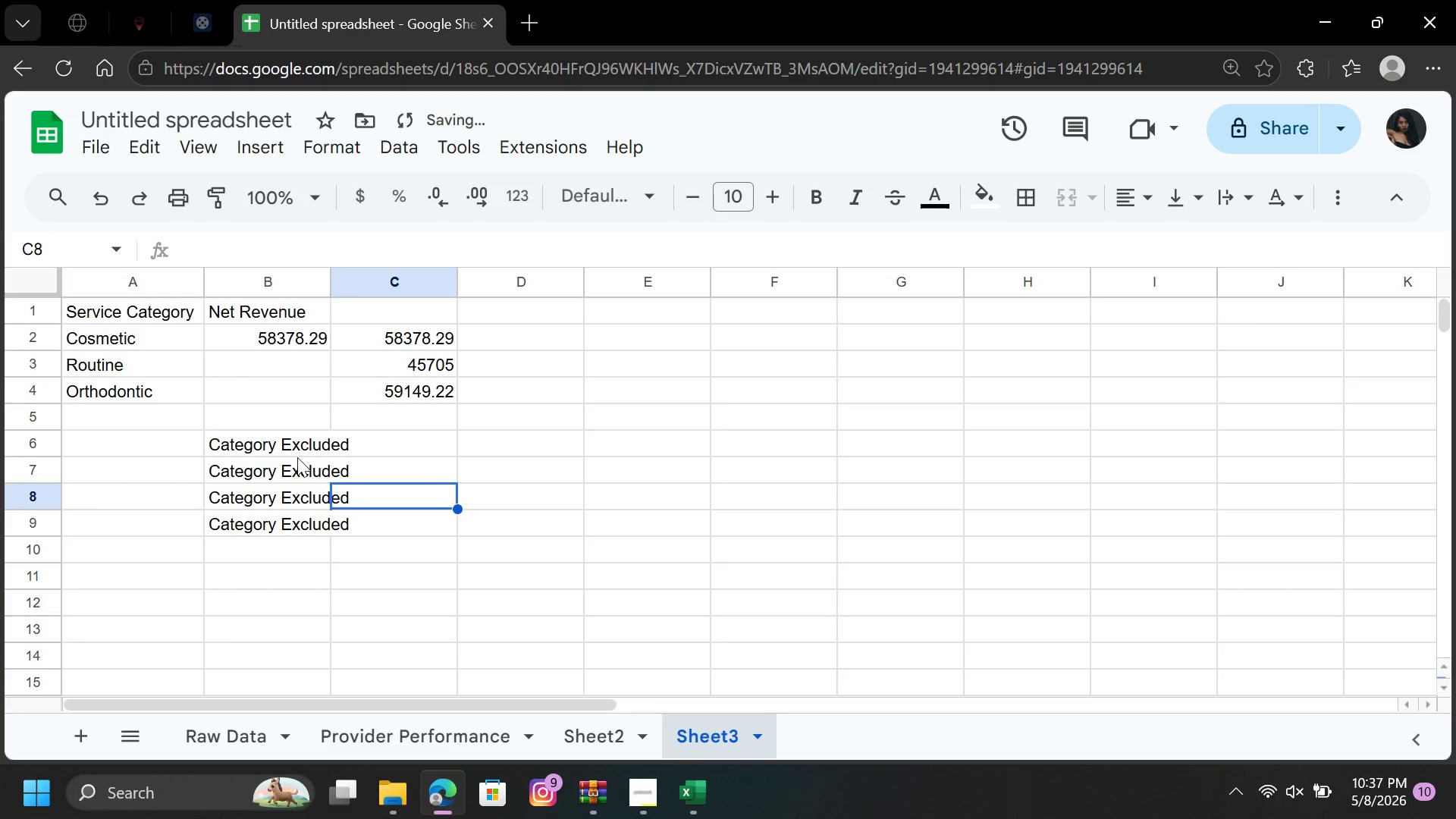 
left_click([297, 457])
 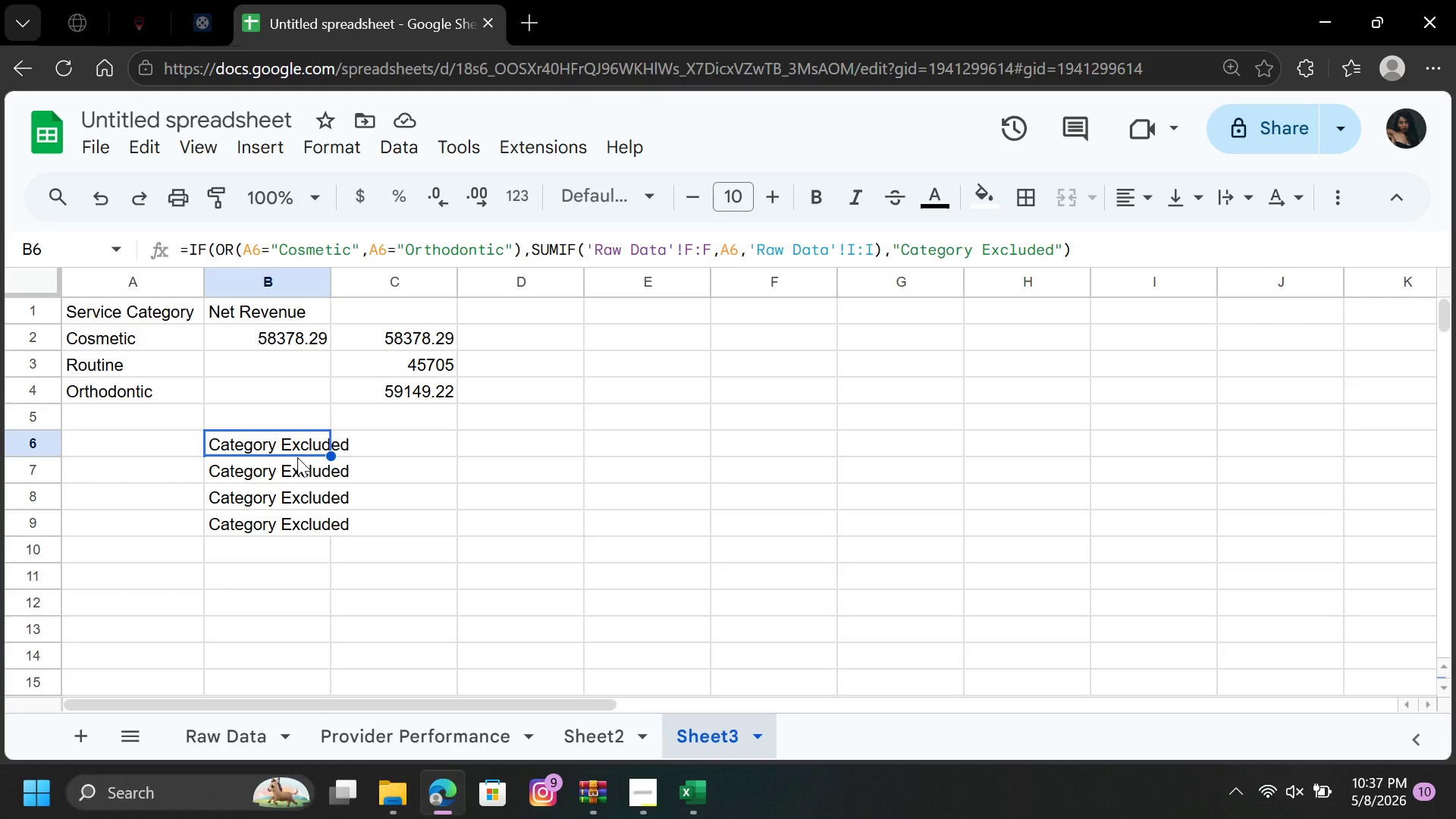 
wait(11.88)
 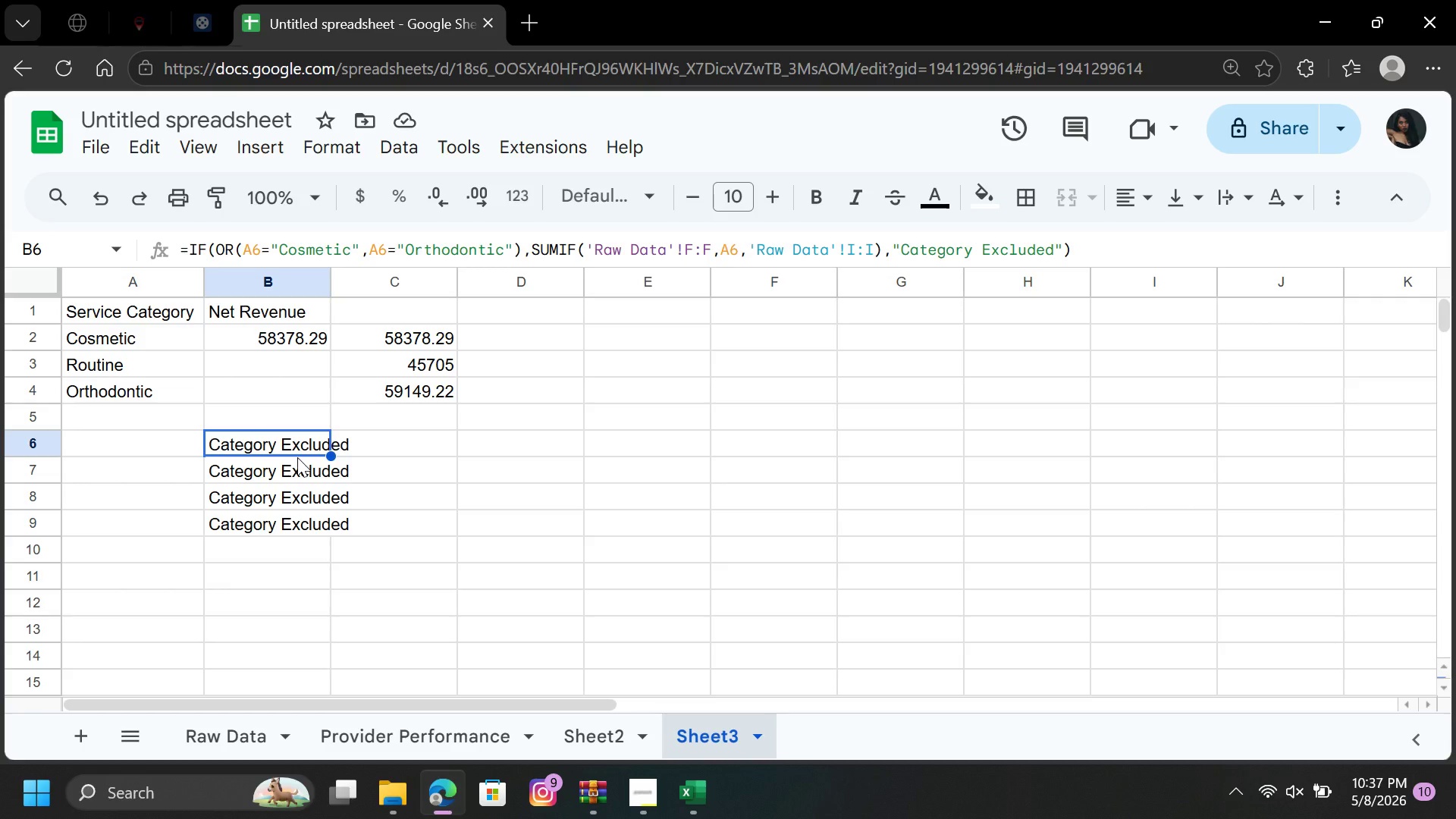 
left_click([682, 249])
 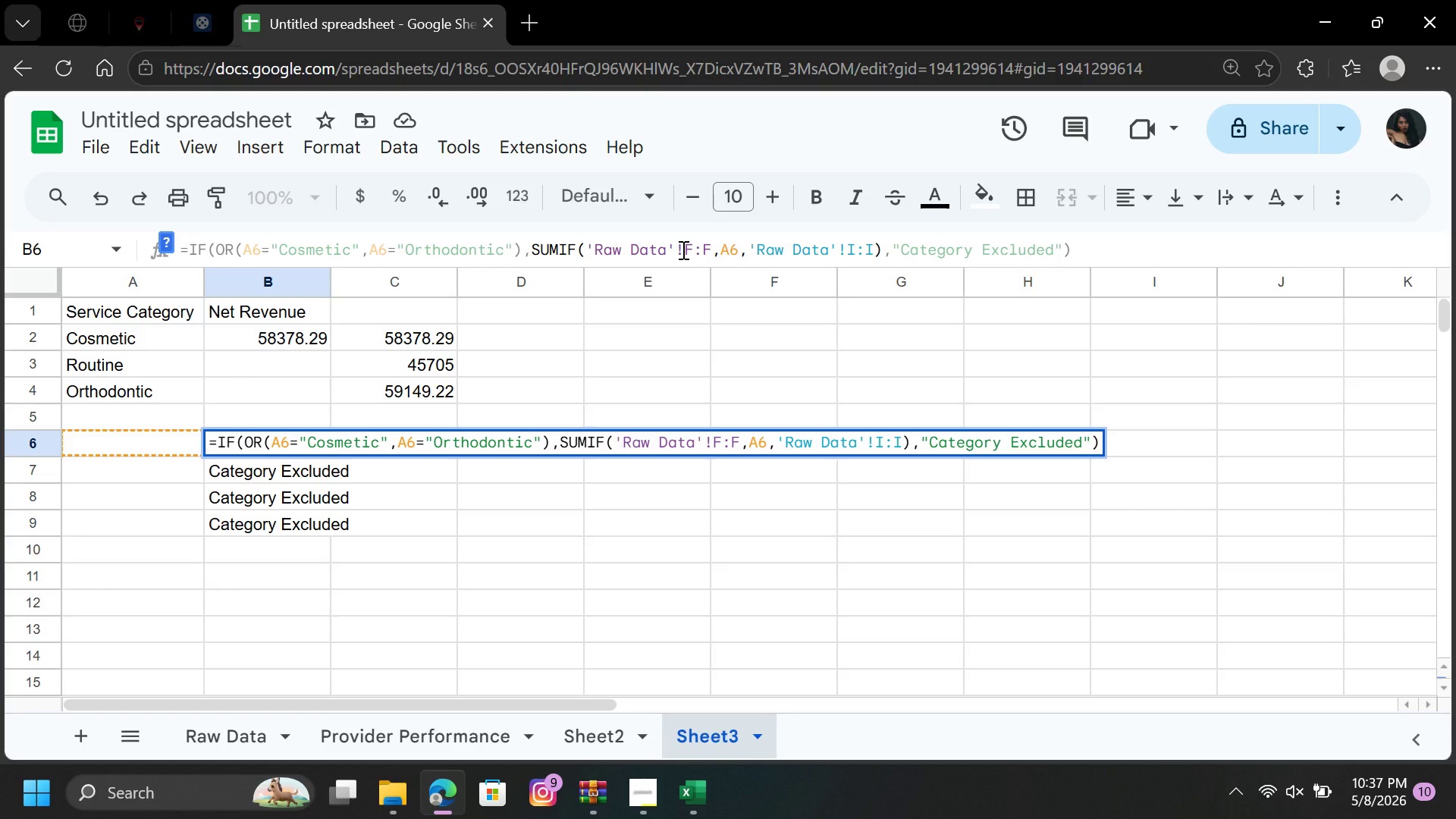 
key(Shift+4)
 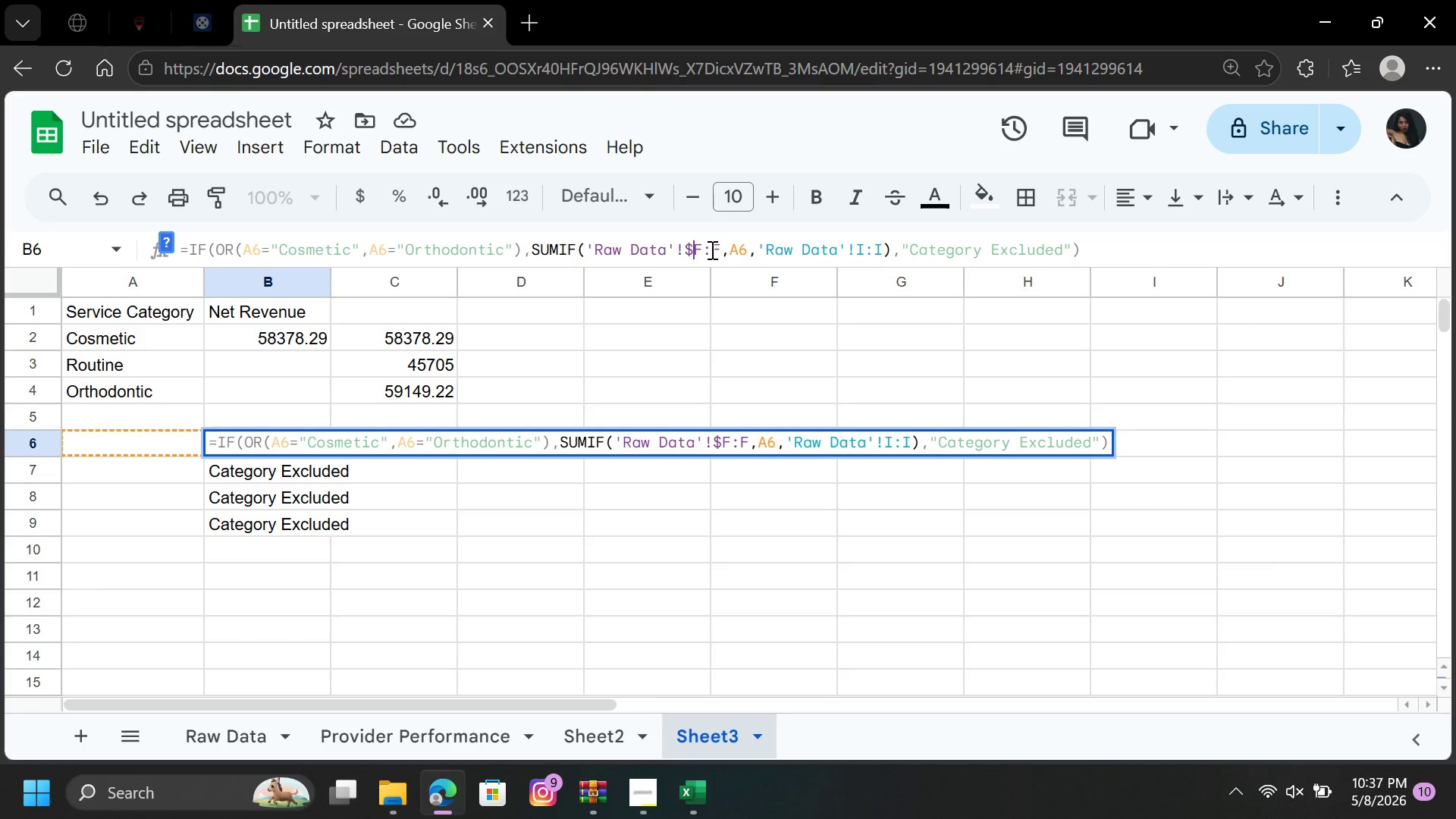 
left_click([711, 249])
 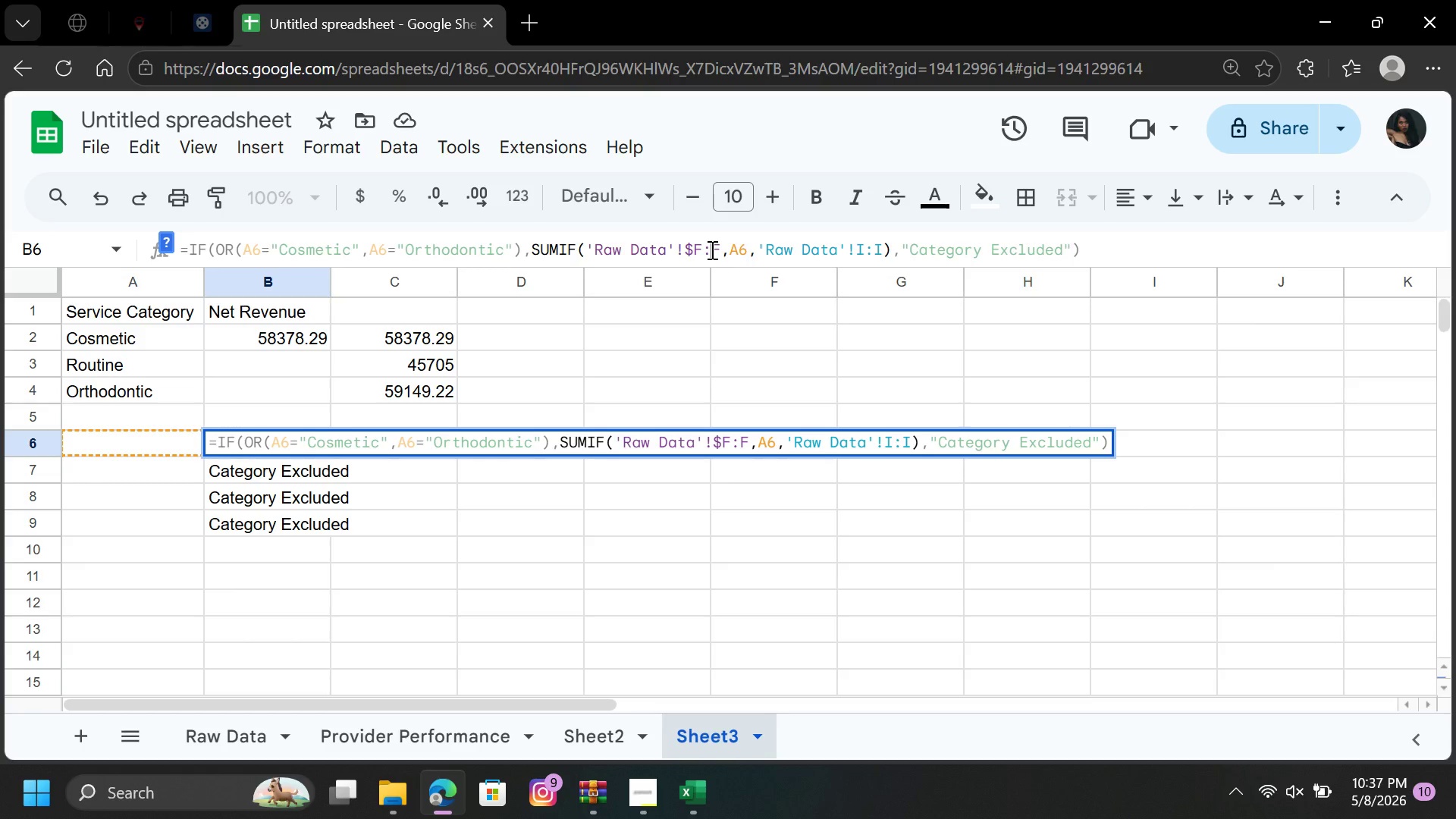 
key(Shift+4)
 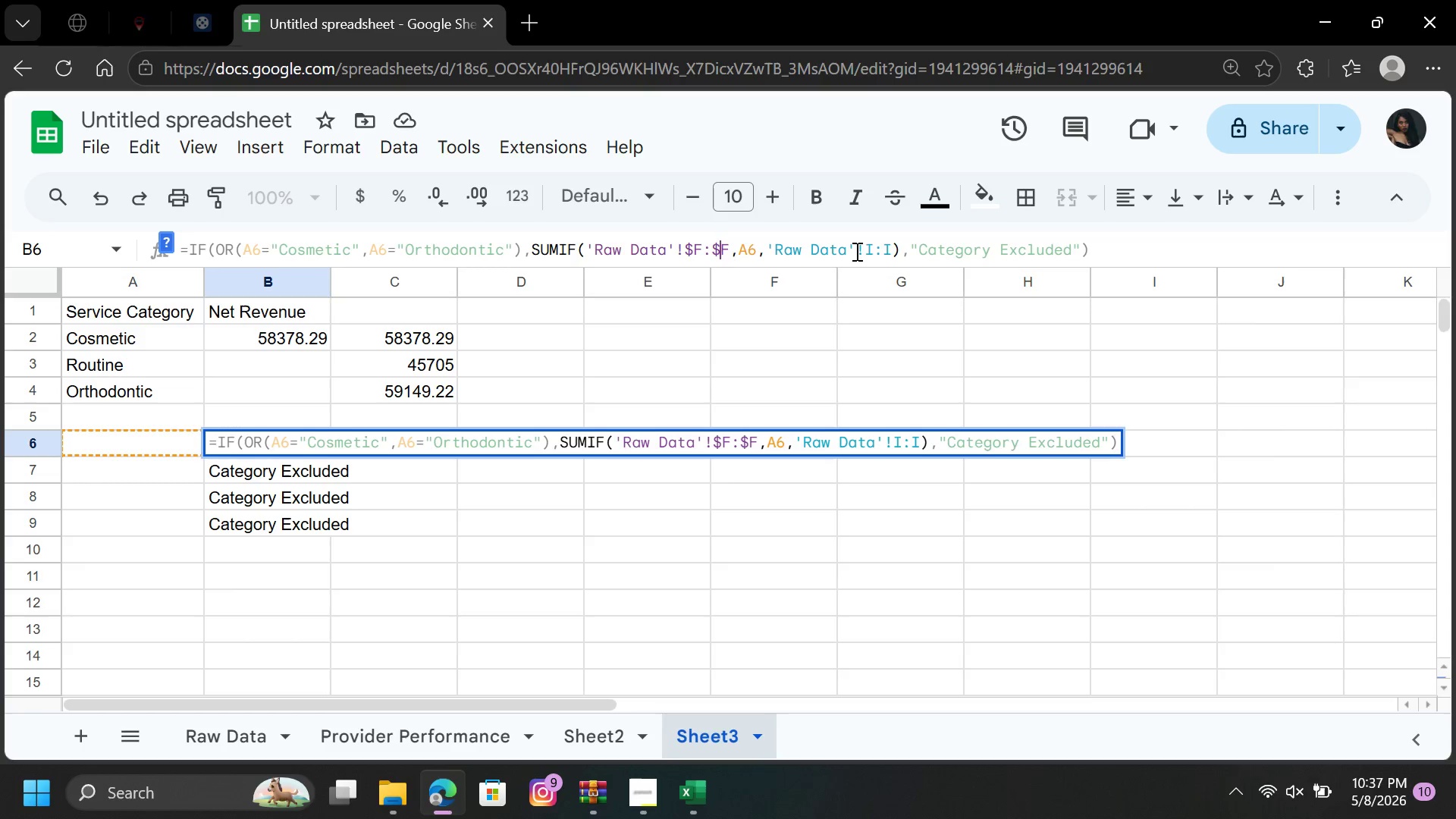 
left_click([861, 251])
 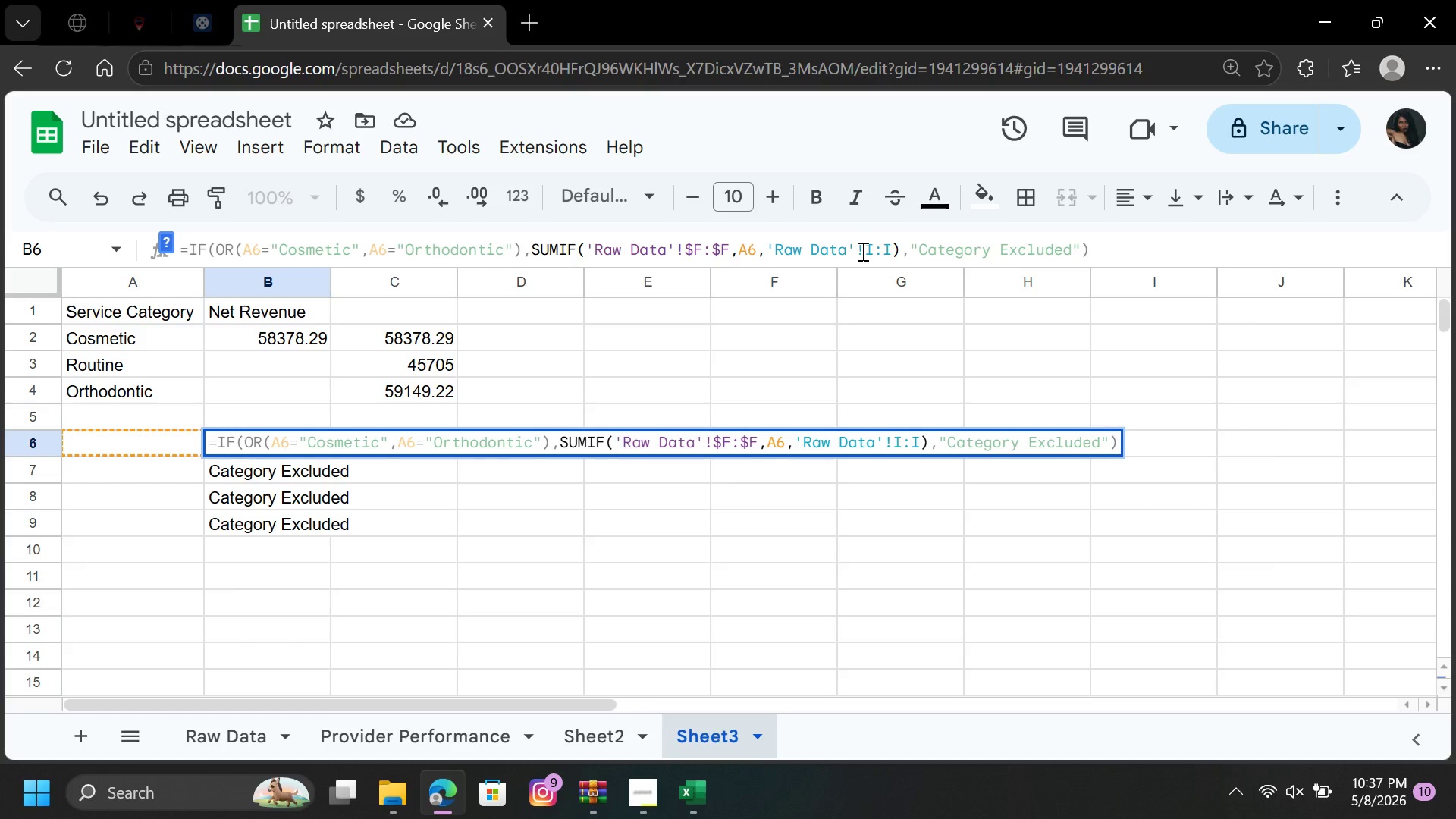 
key(Shift+4)
 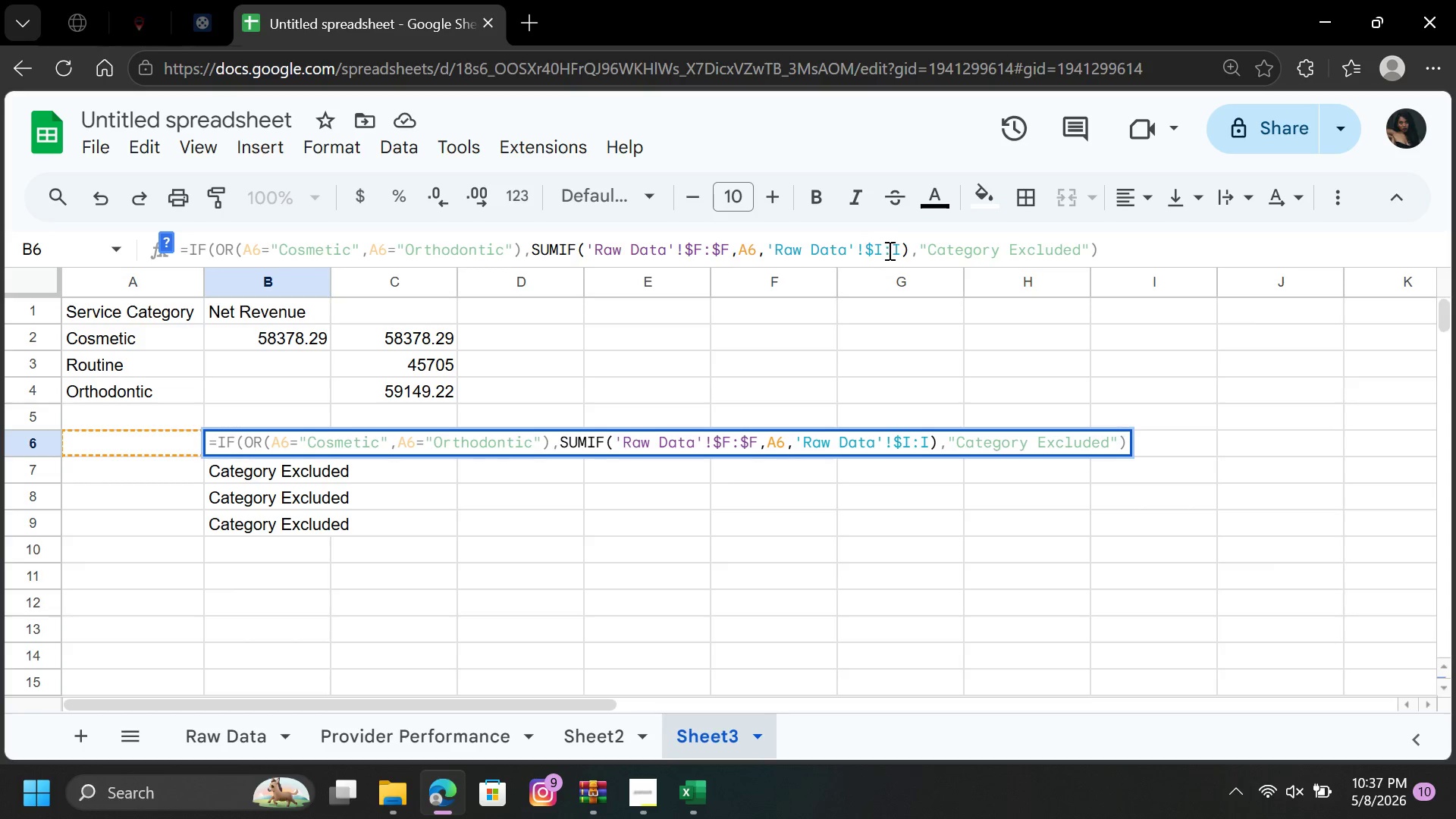 
left_click([893, 249])
 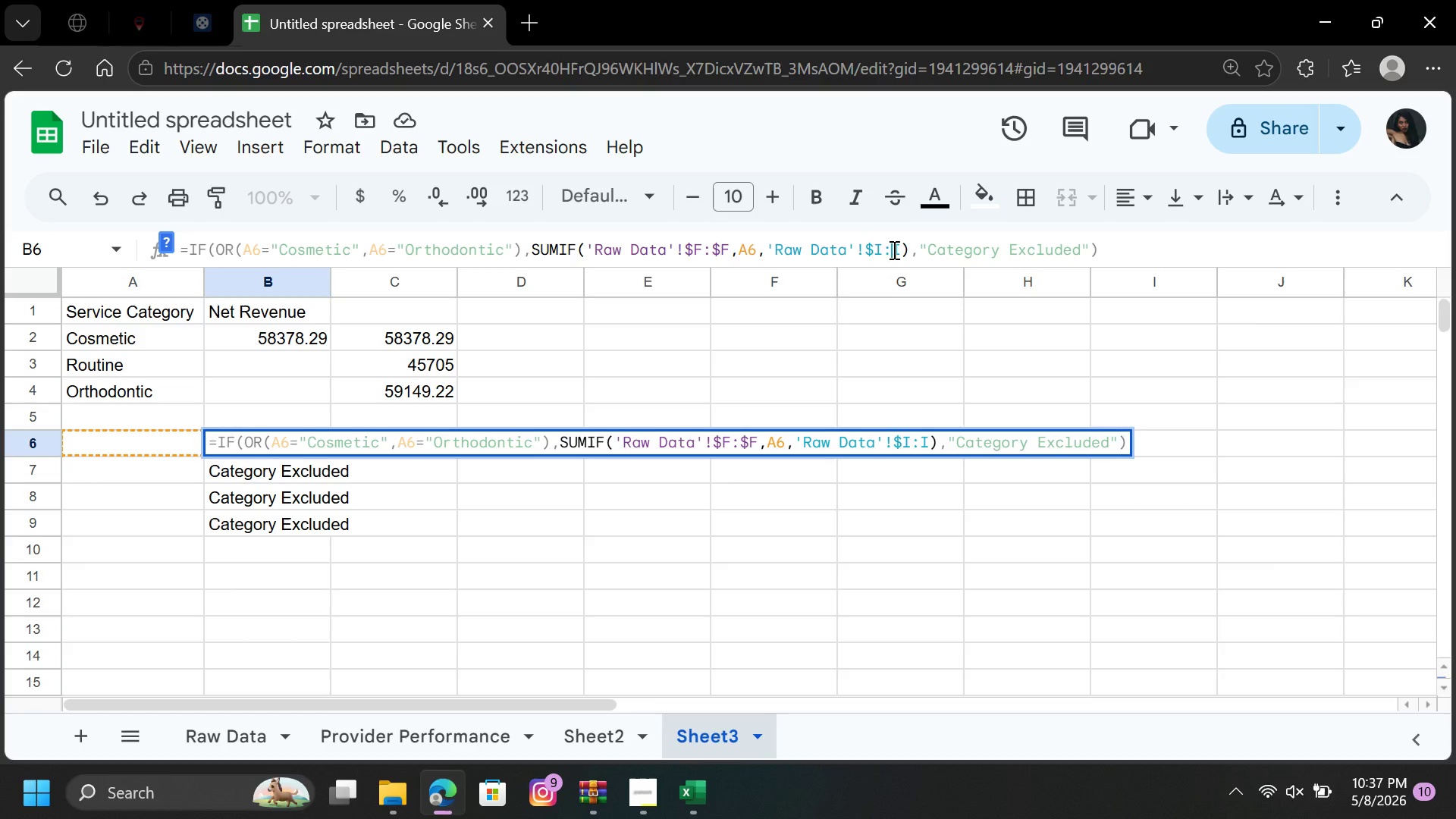 
key(Shift+4)
 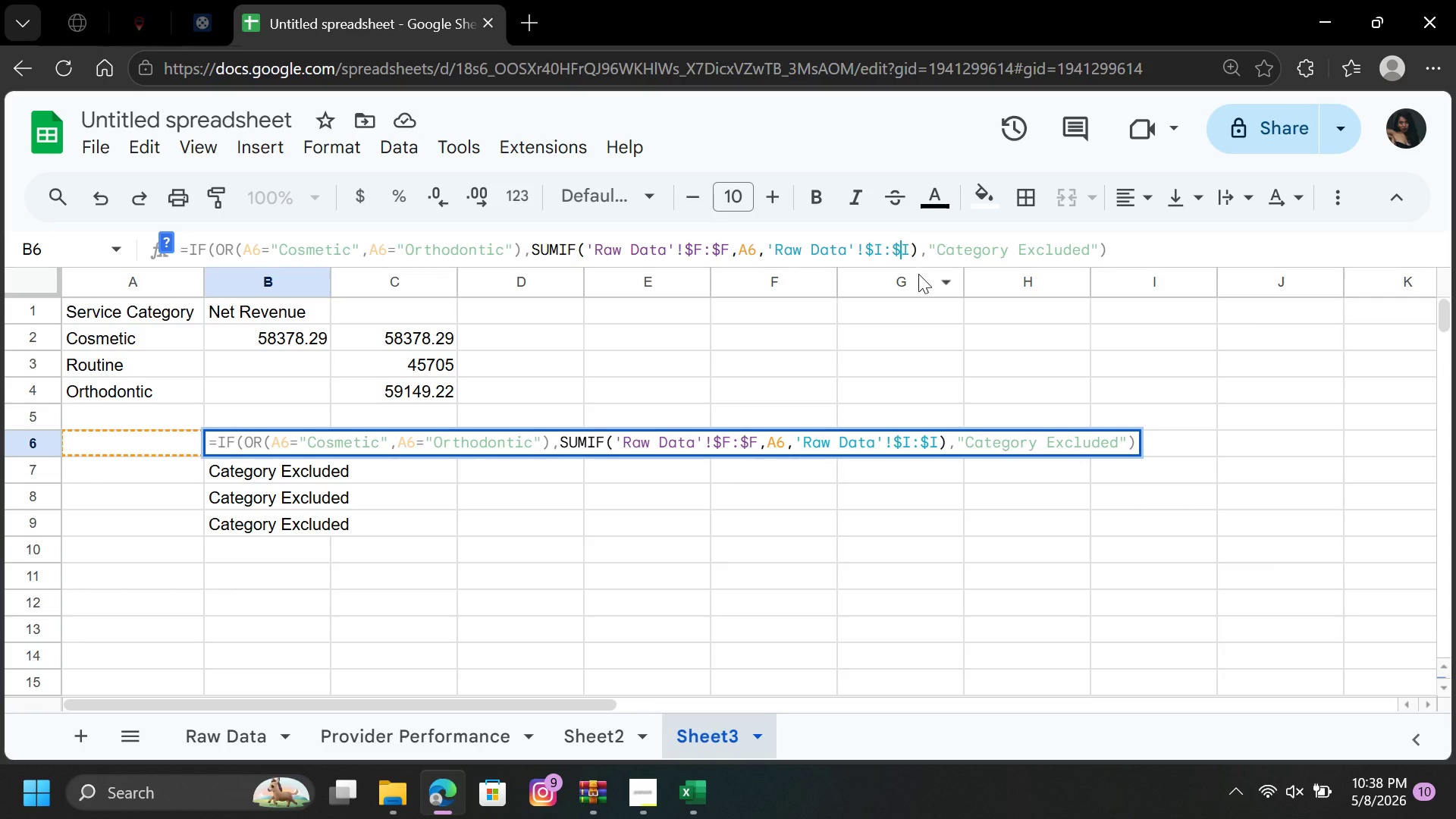 
left_click([945, 338])
 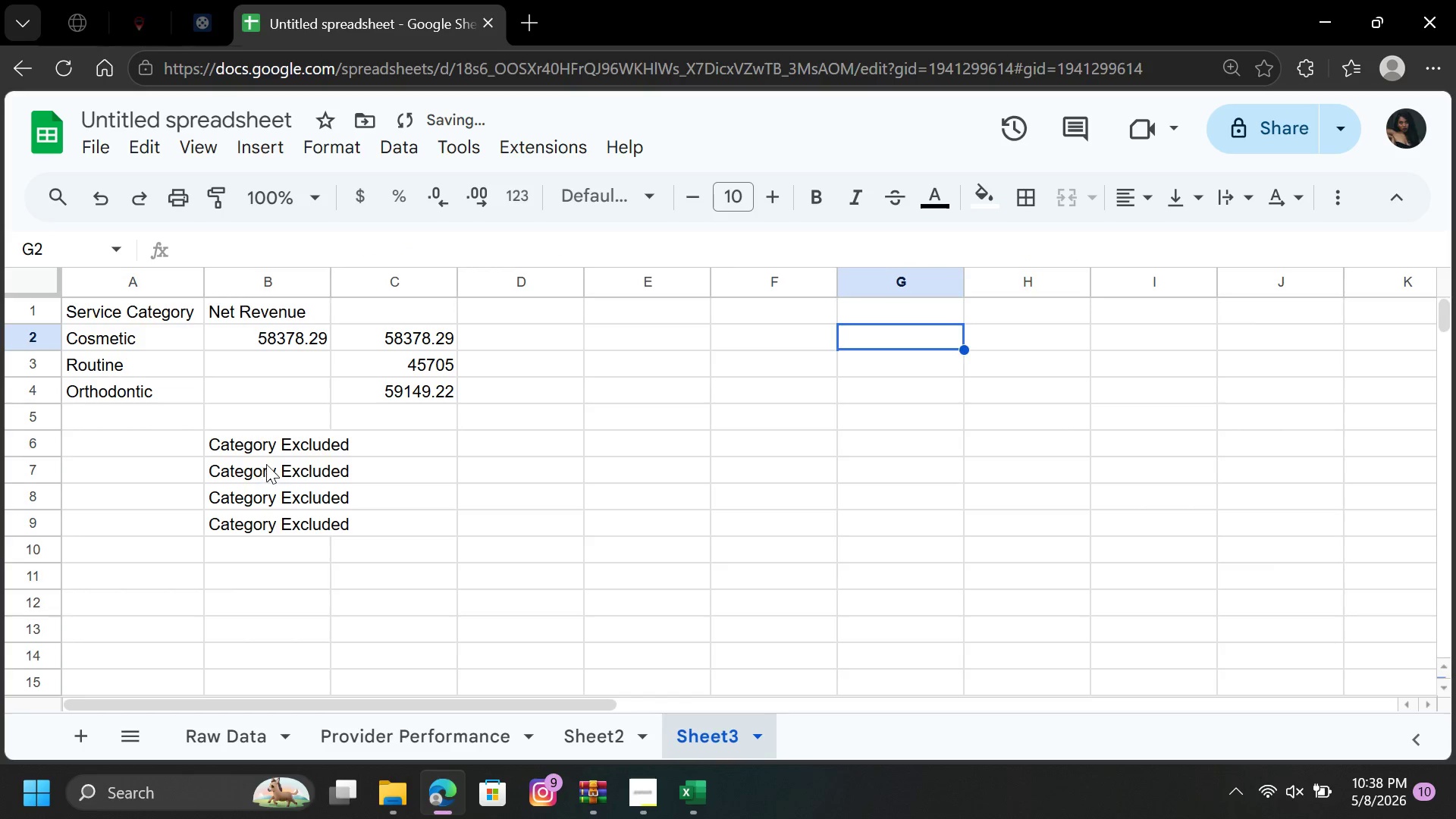 
left_click([275, 447])
 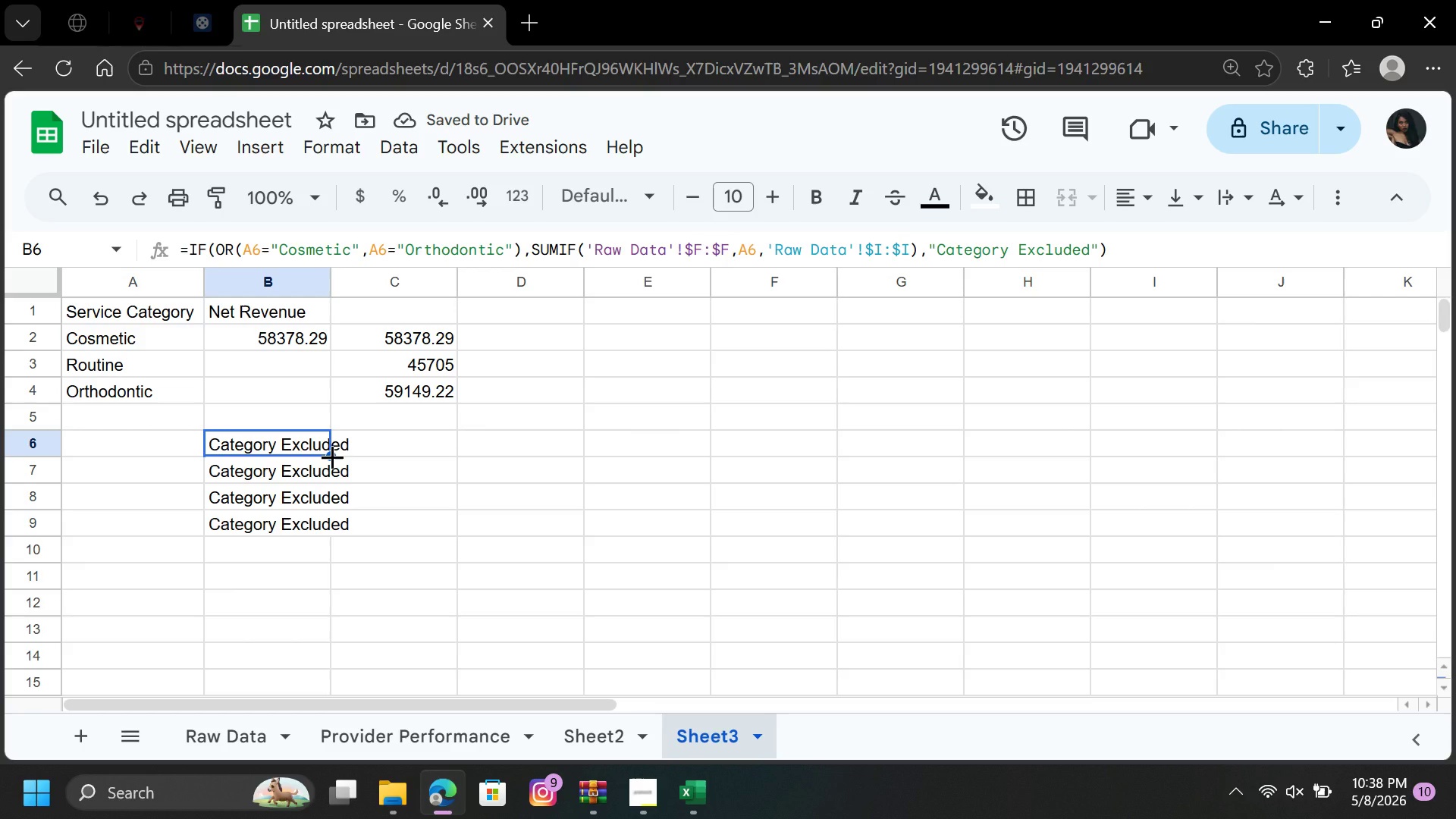 
left_click_drag(start_coordinate=[332, 457], to_coordinate=[335, 488])
 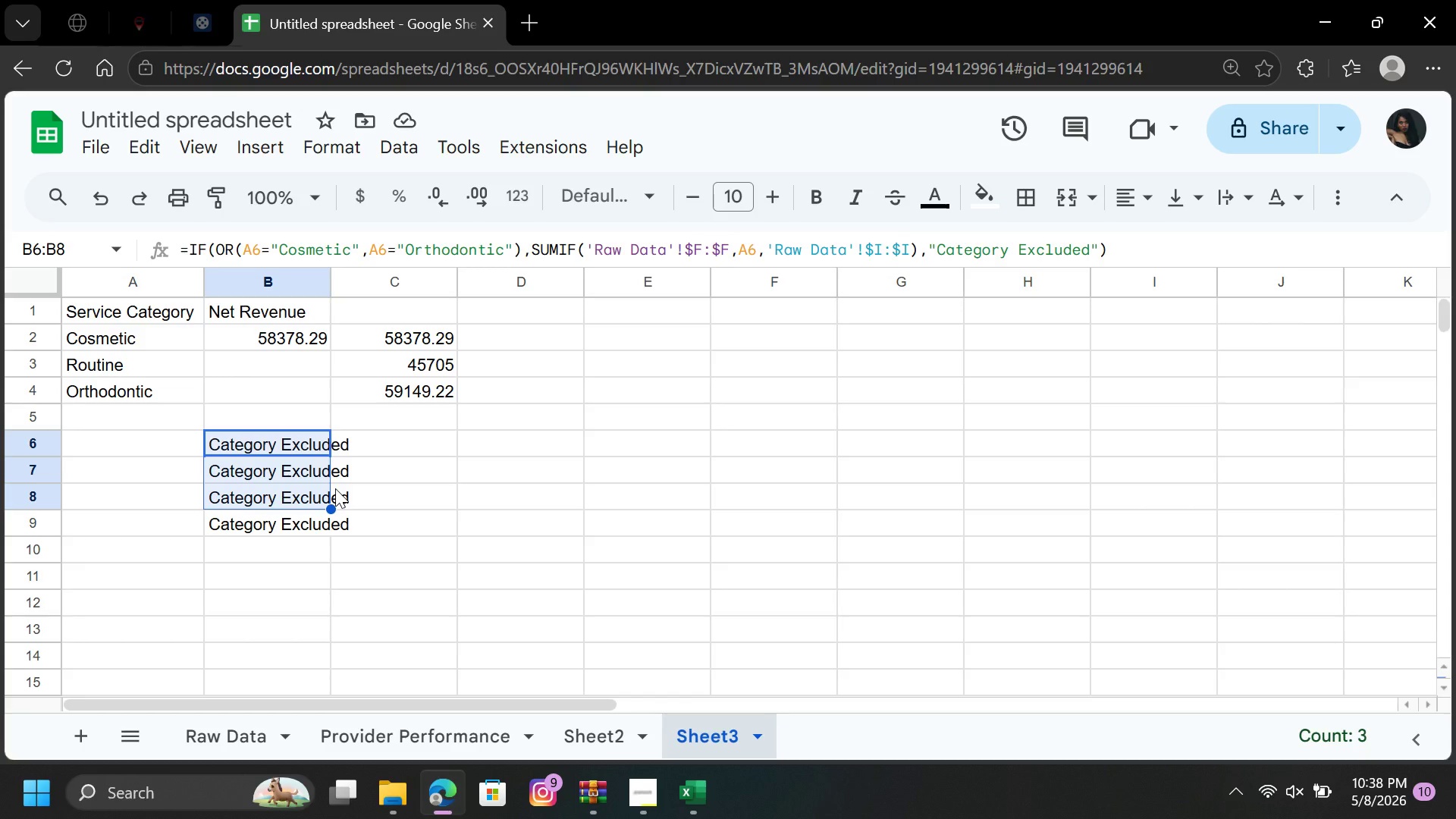 
wait(43.45)
 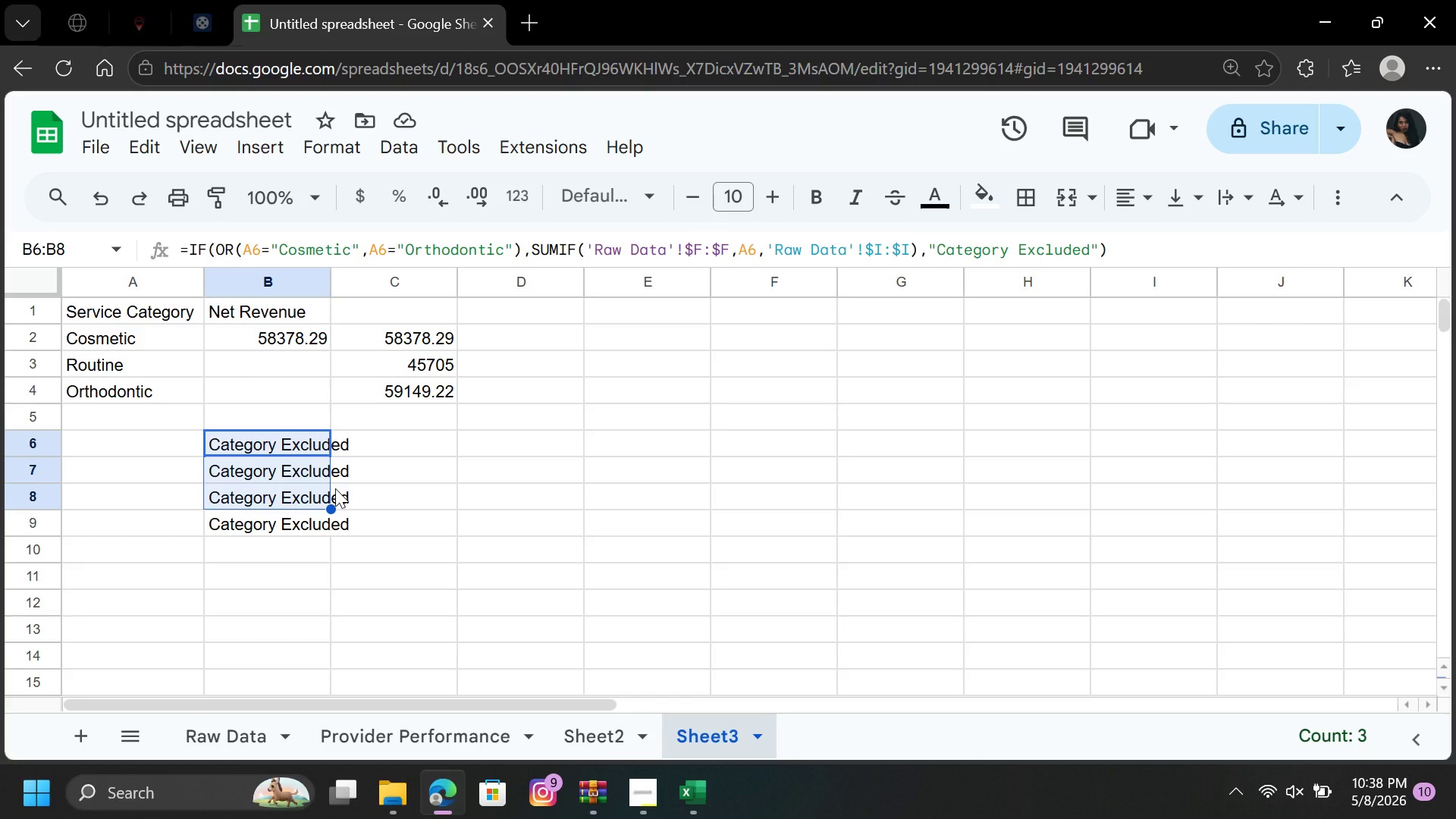 
left_click_drag(start_coordinate=[279, 436], to_coordinate=[303, 535])
 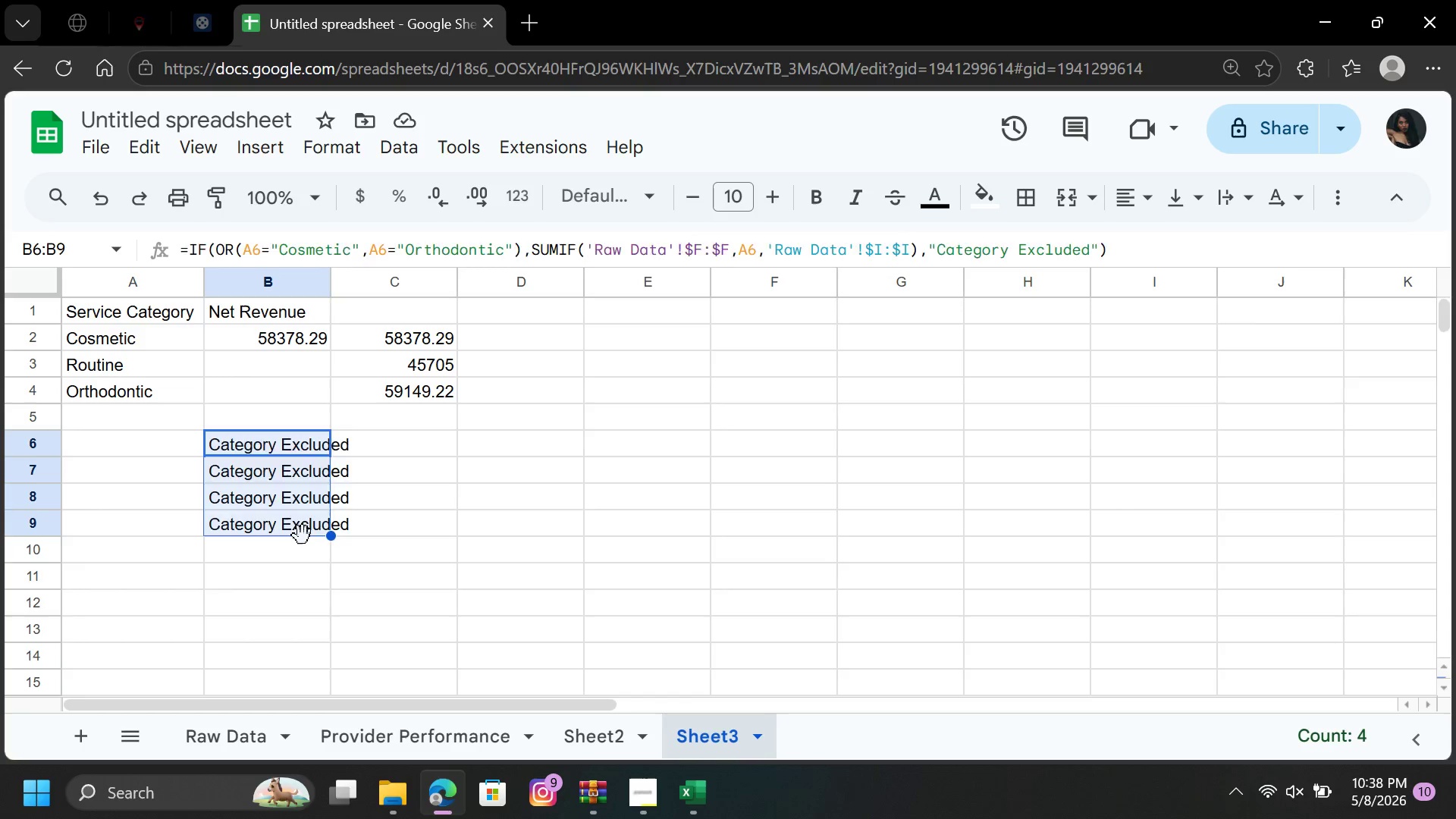 
key(Delete)
 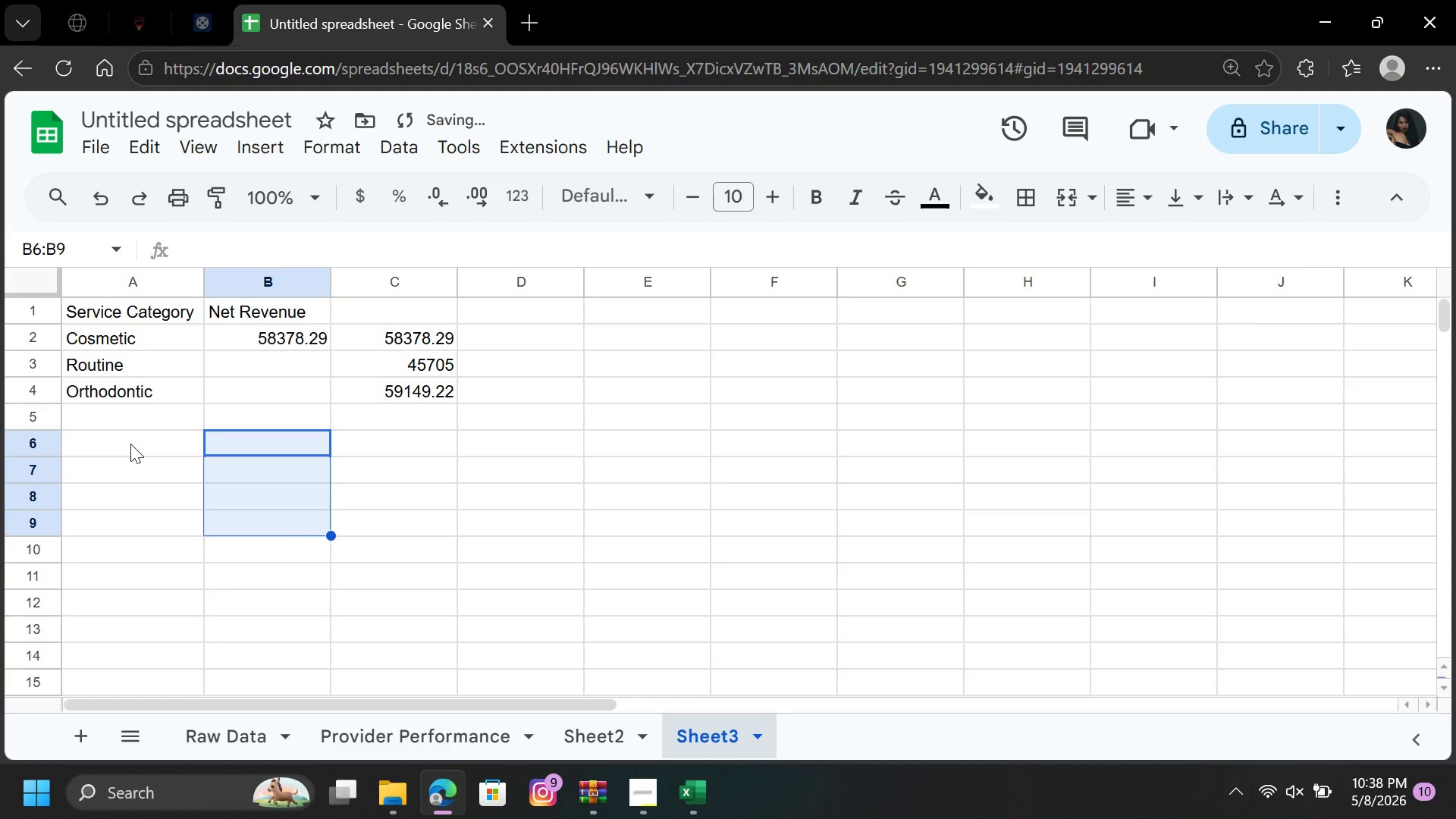 
left_click([130, 441])
 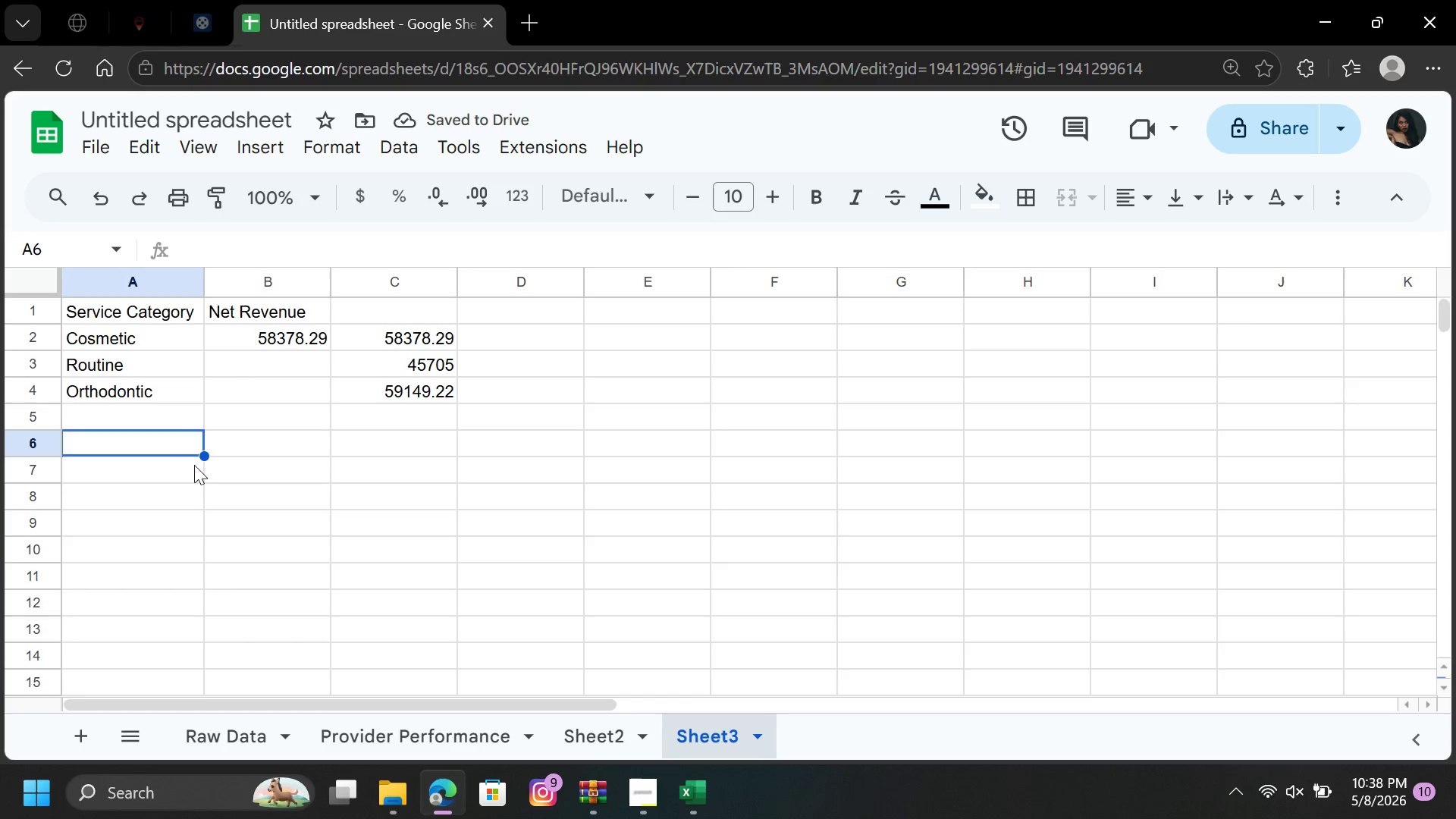 
left_click([228, 467])
 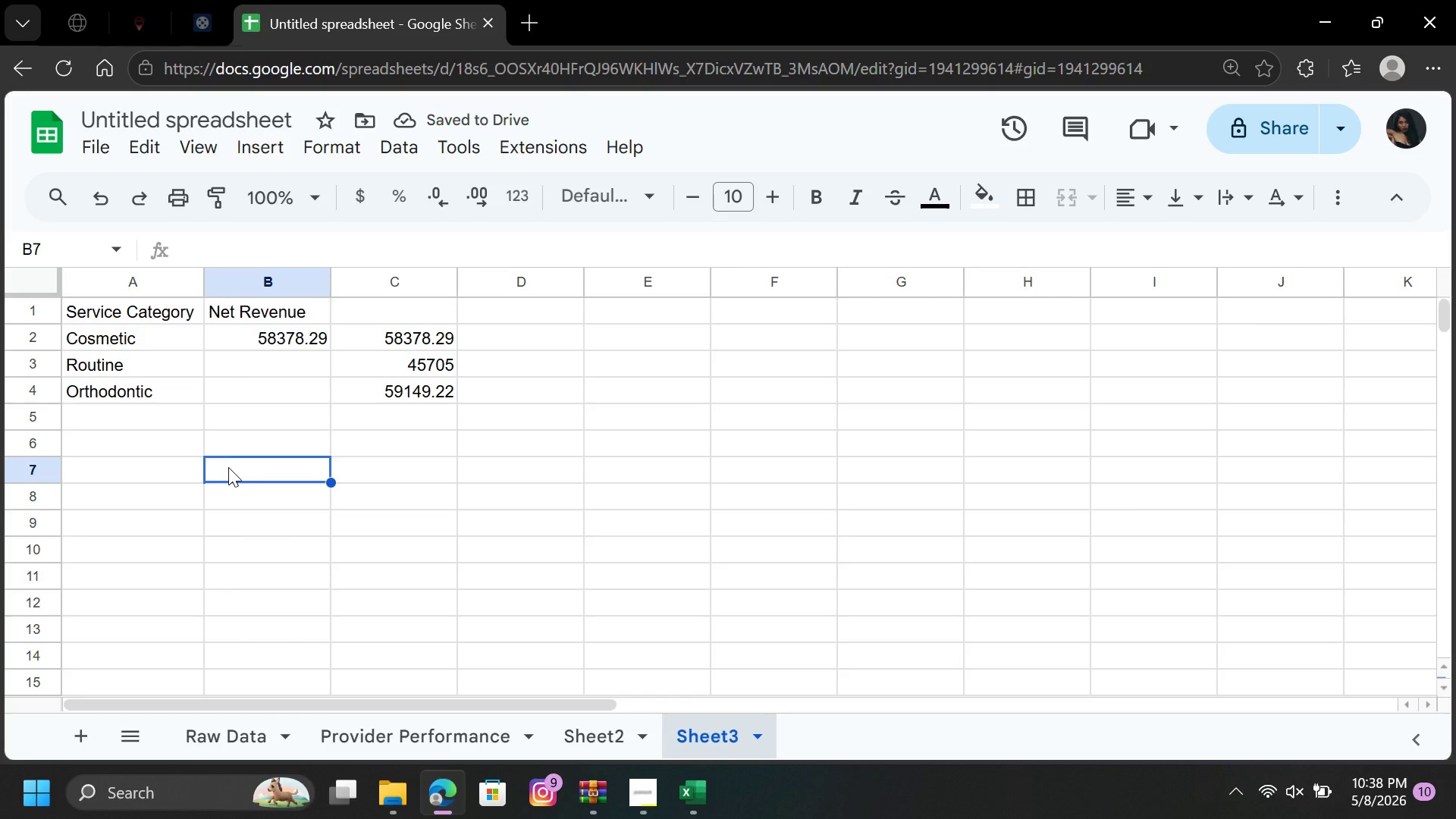 
key(Equal)
 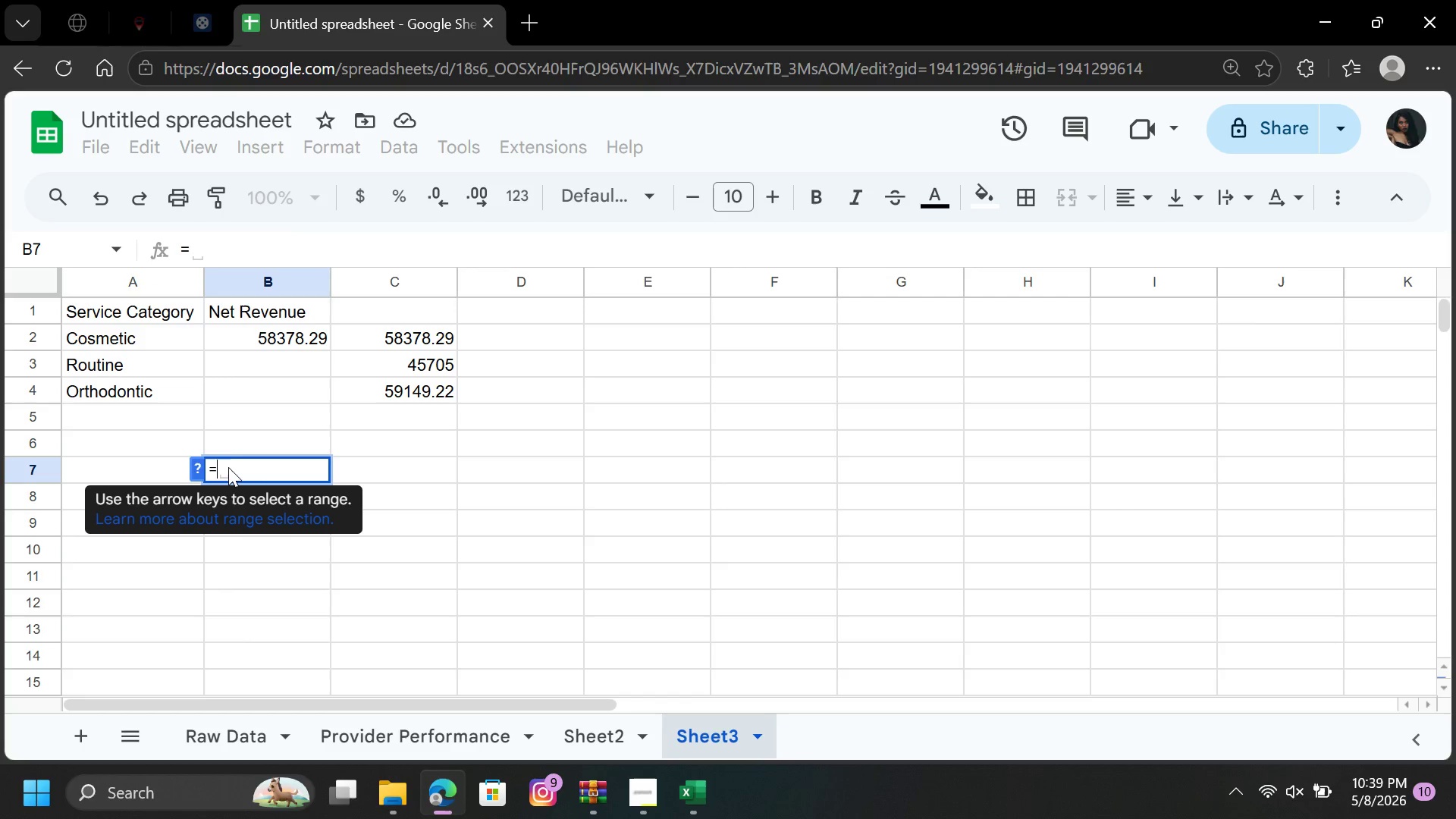 
wait(10.8)
 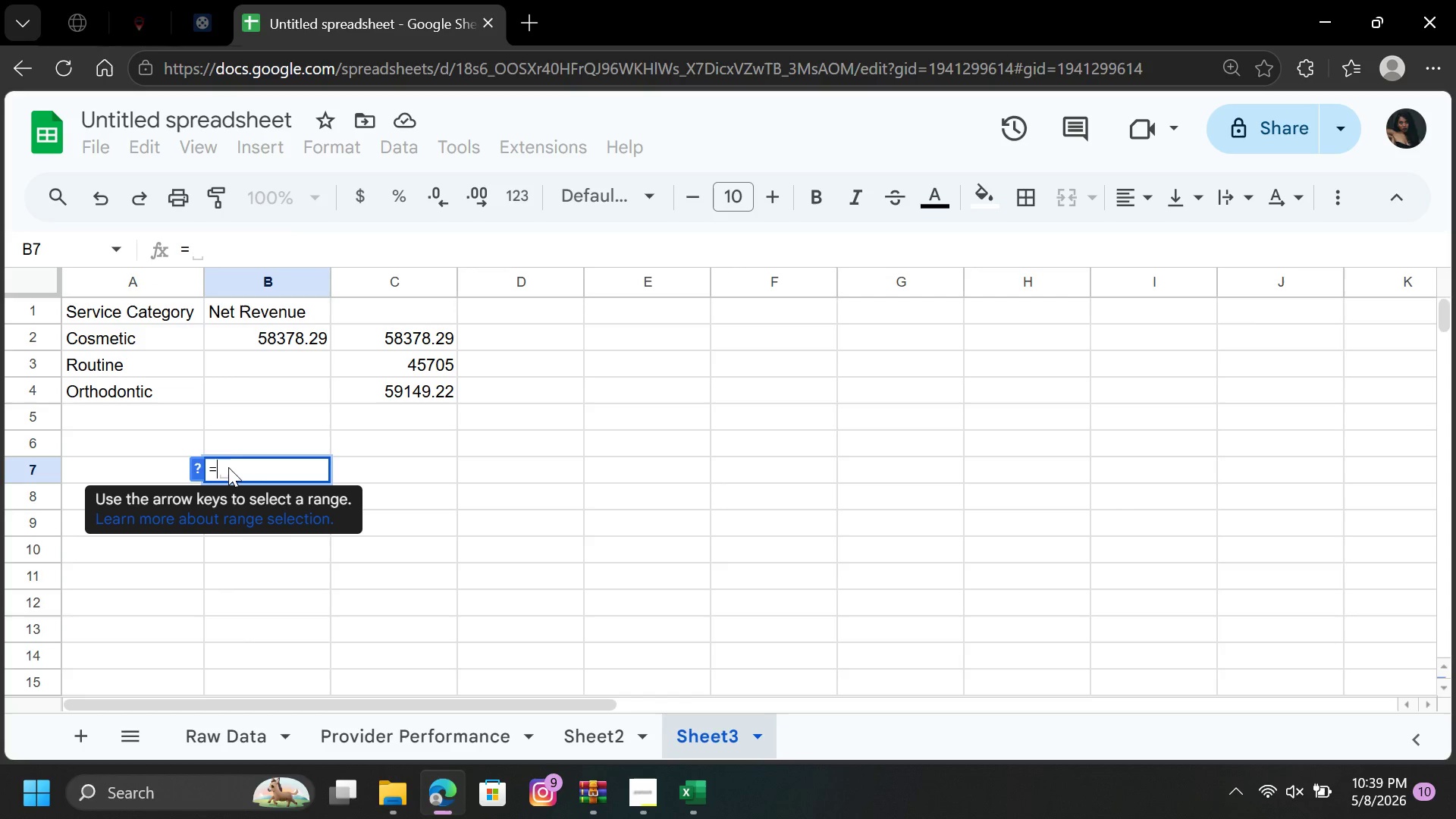 
type(if)
 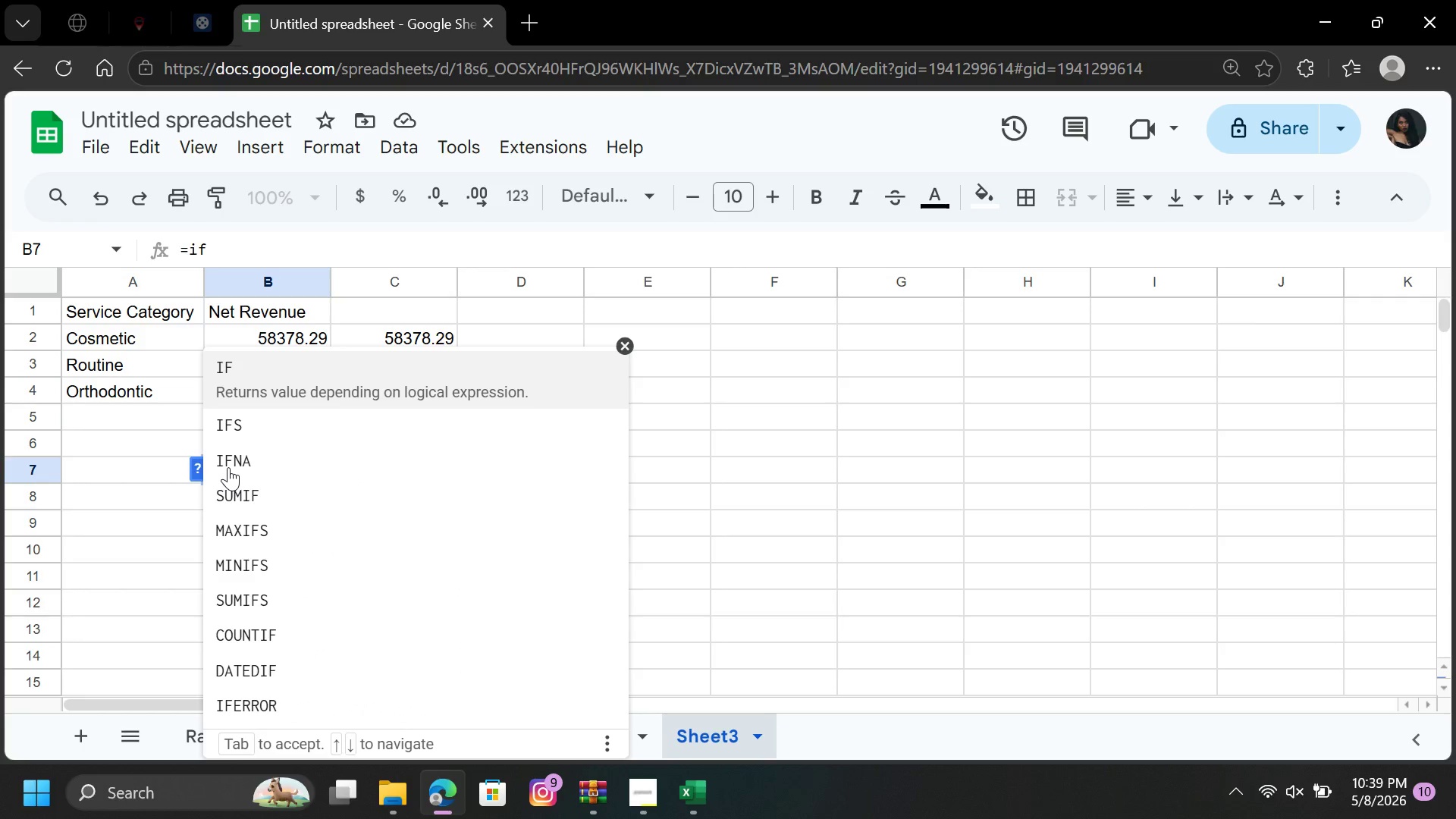 
key(Backspace)
 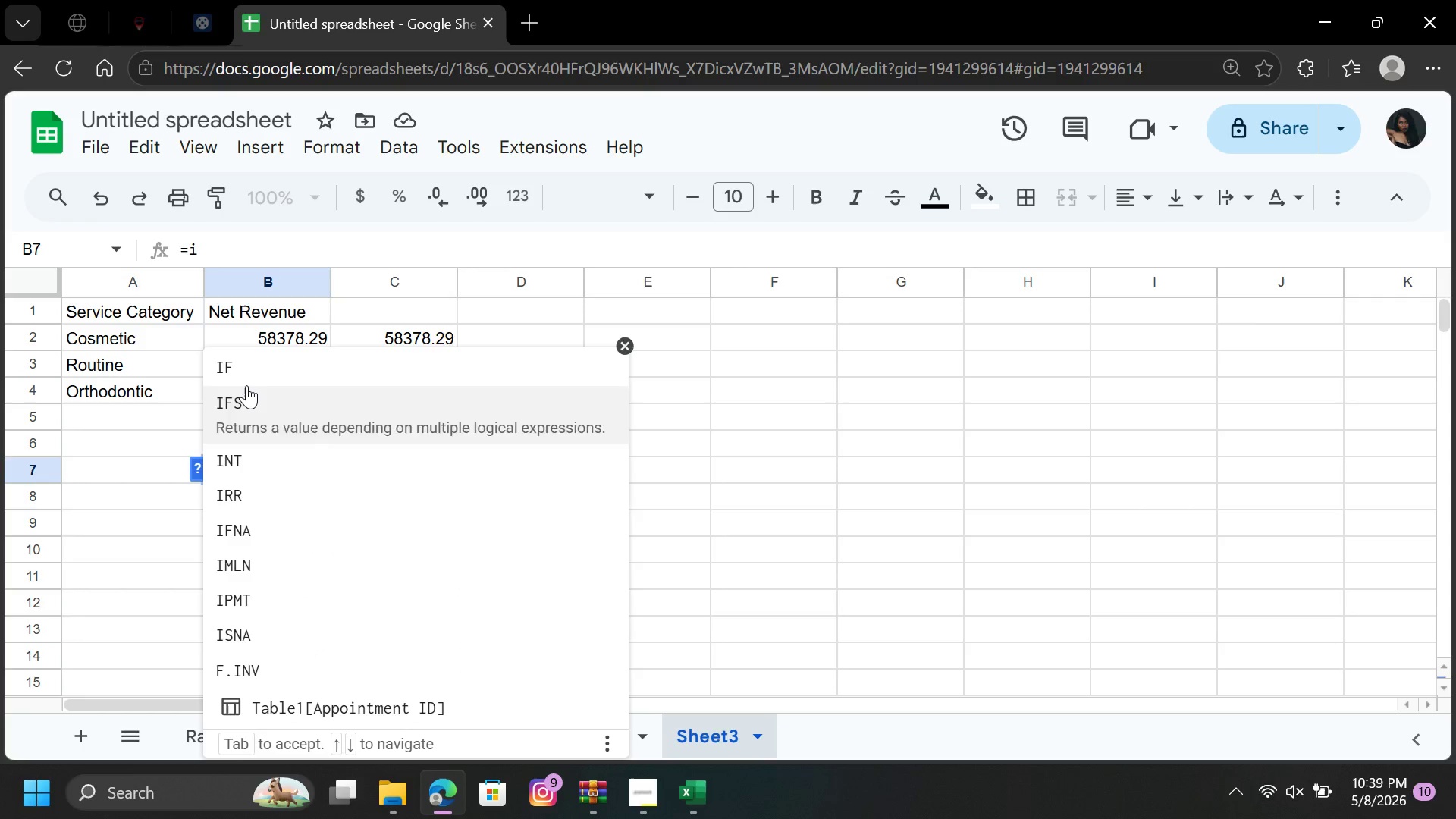 
left_click([246, 378])
 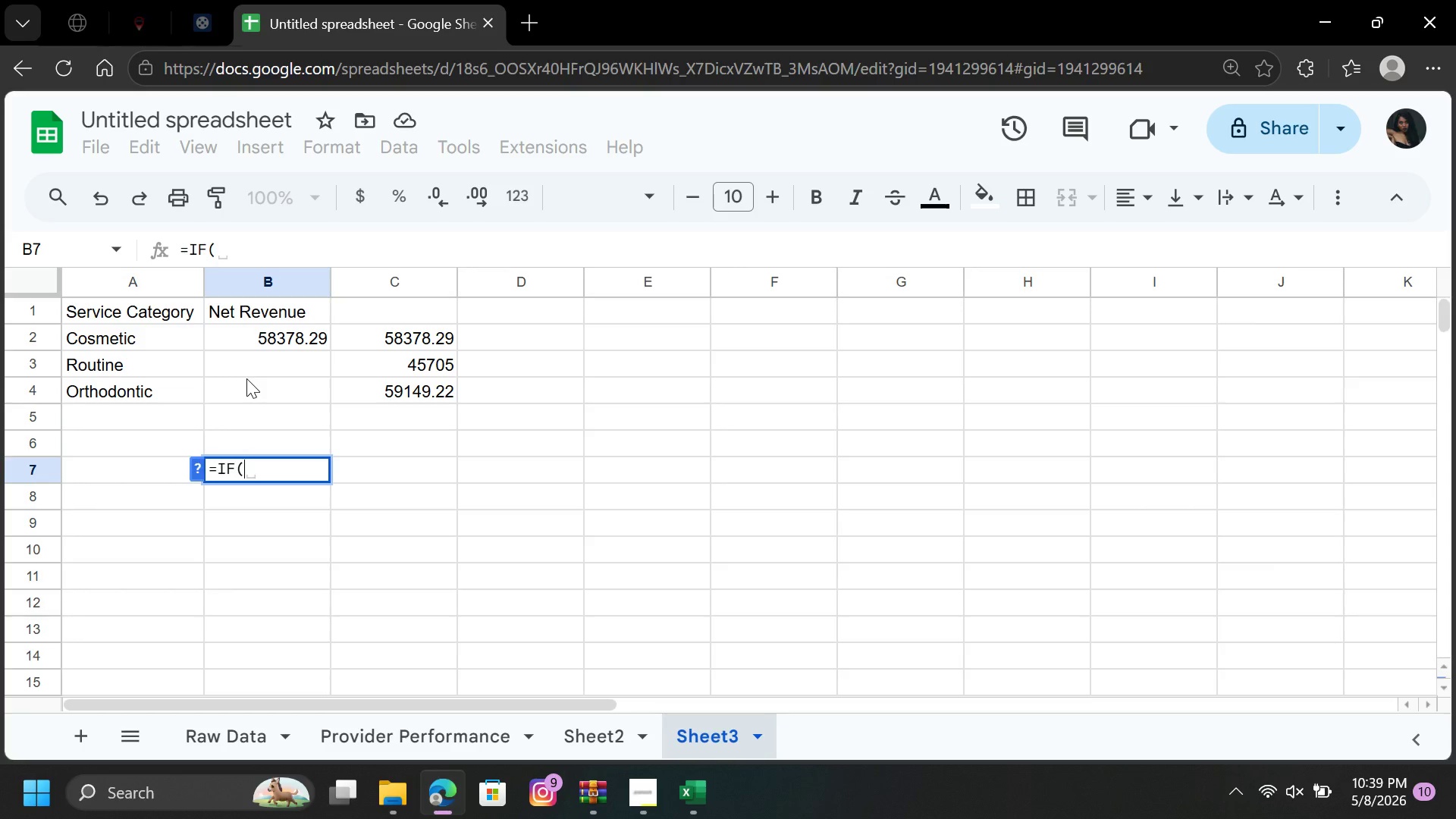 
wait(5.17)
 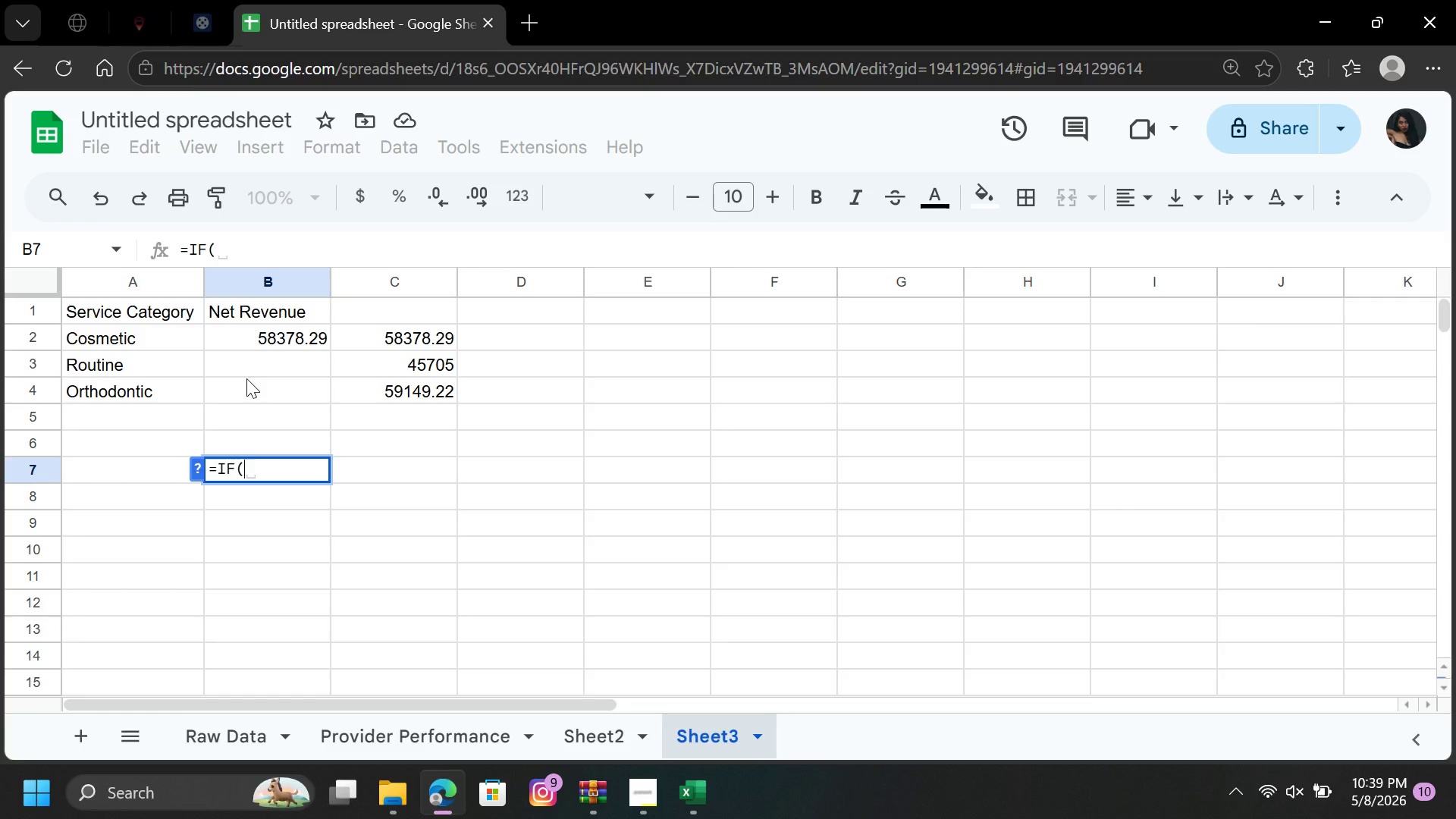 
type(is)
 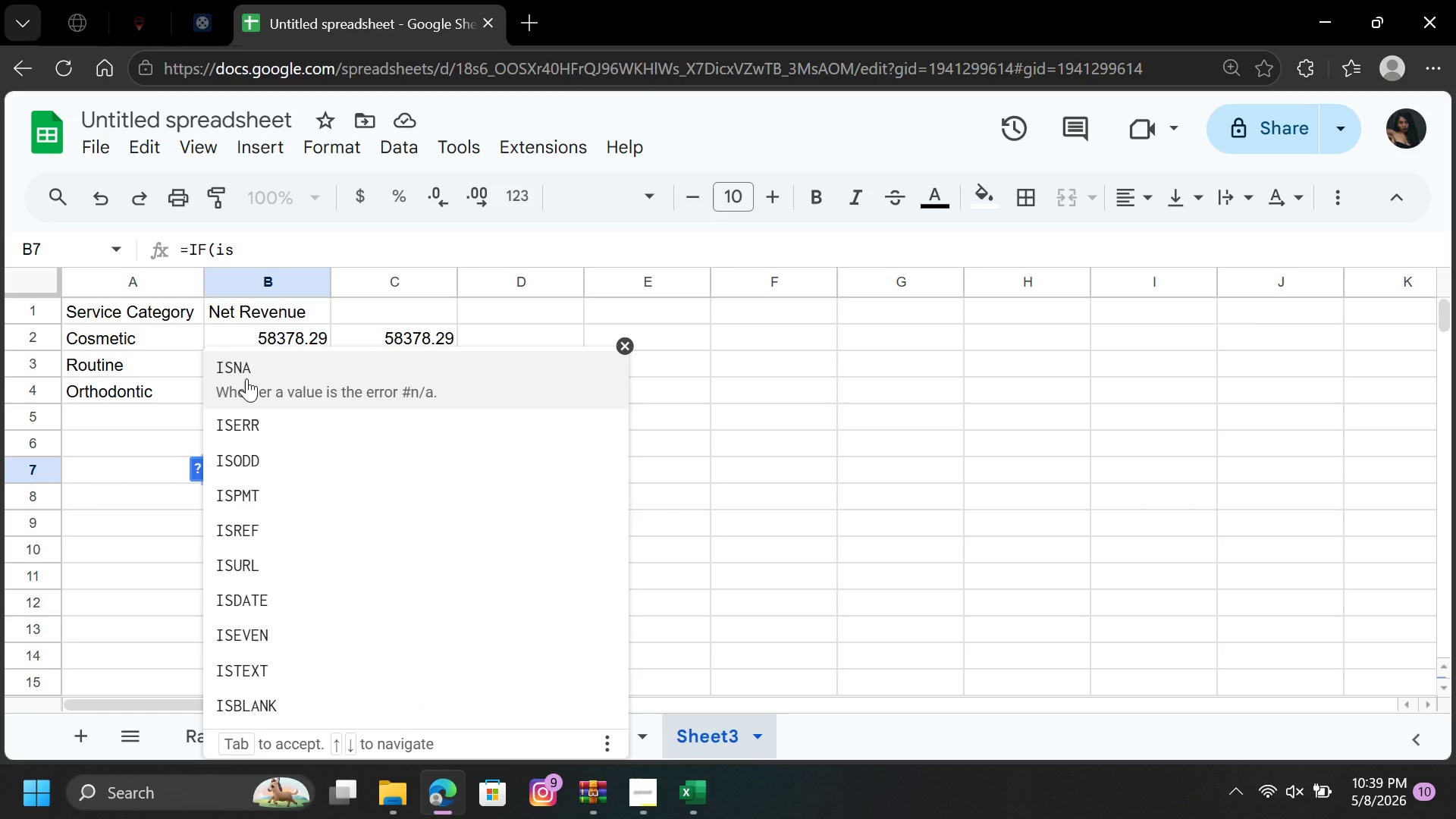 
type(n)
key(Backspace)
key(Backspace)
key(Backspace)
type(ISN)
 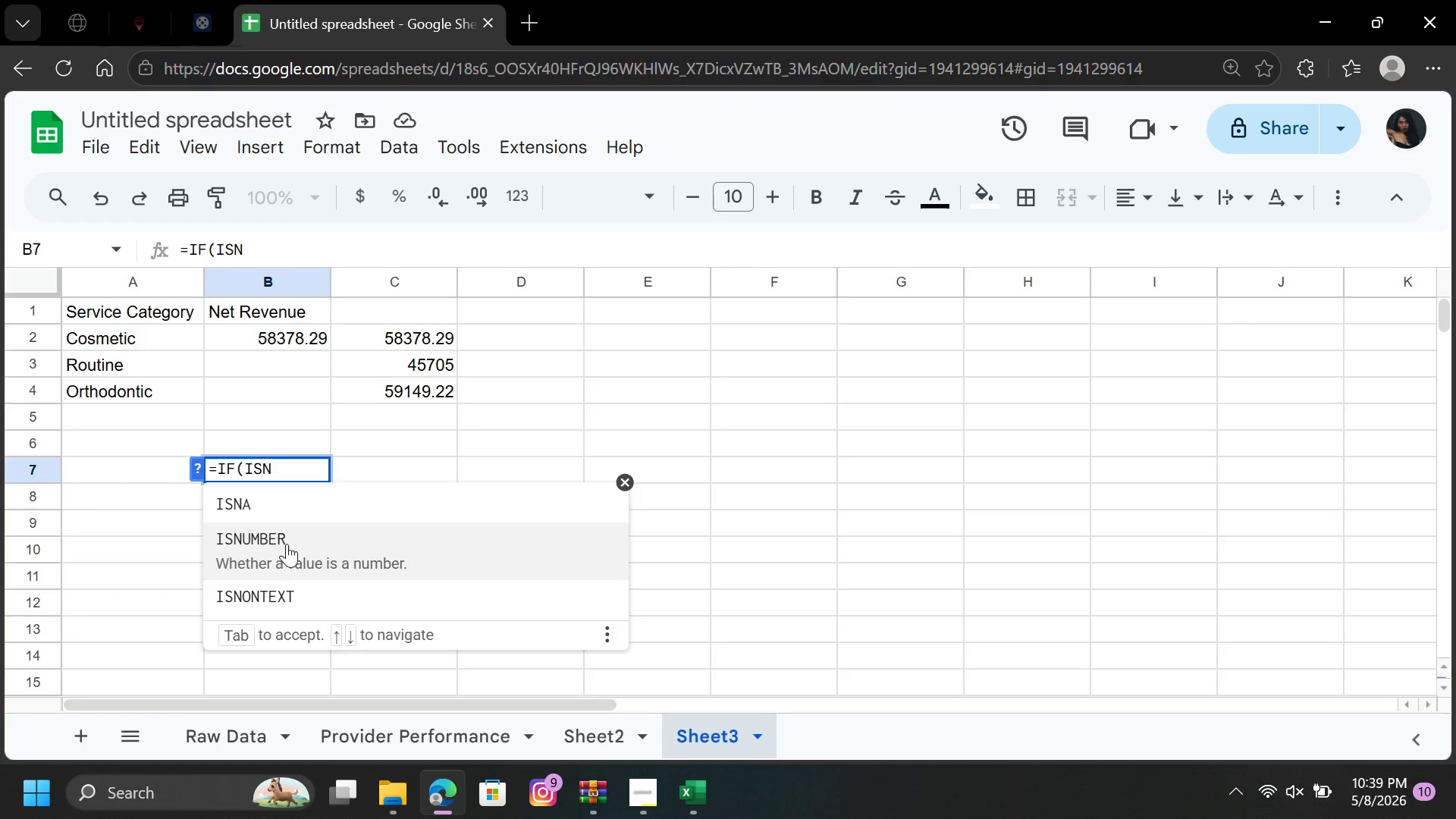 
left_click([288, 534])
 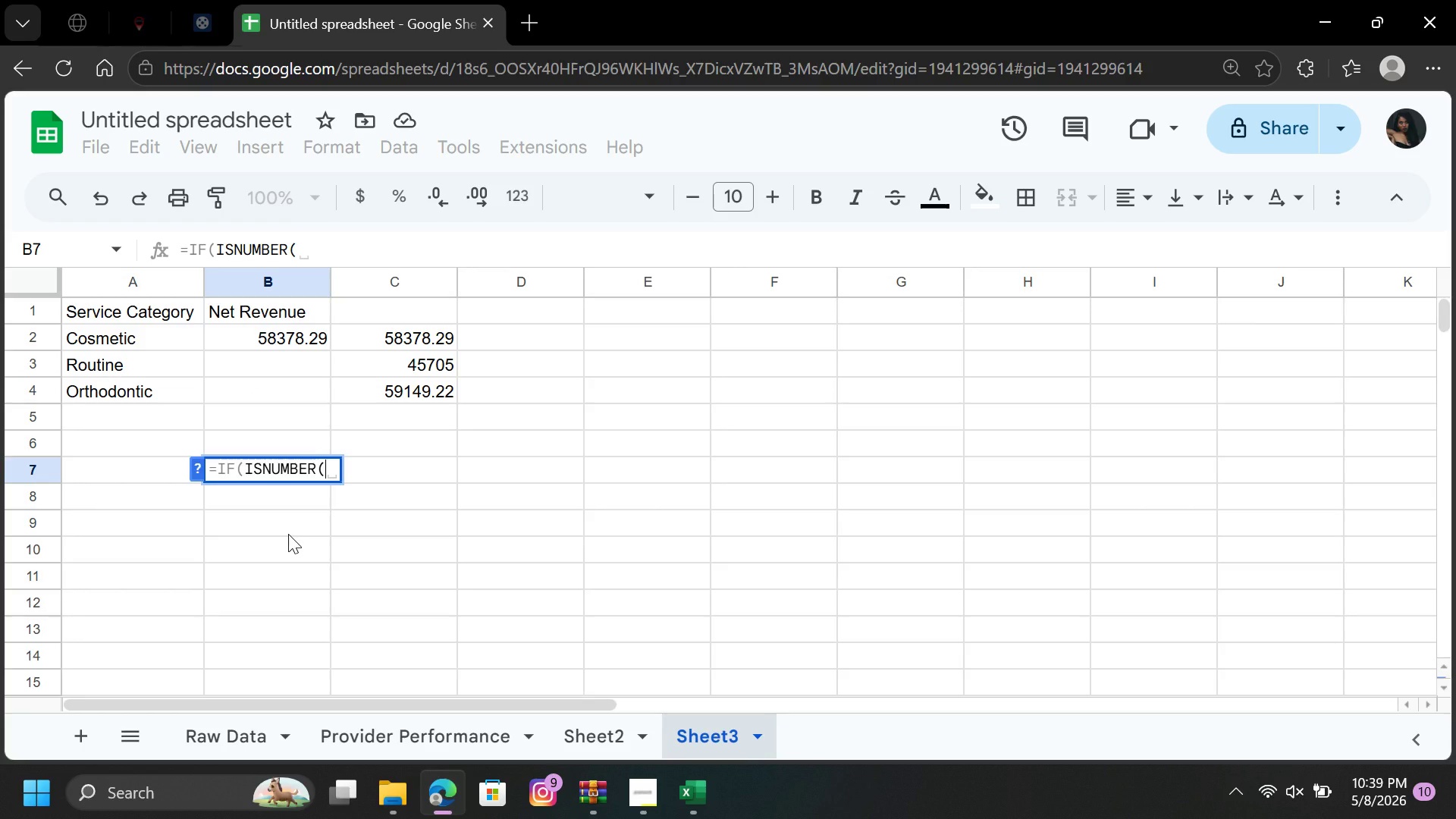 
type(SE)
 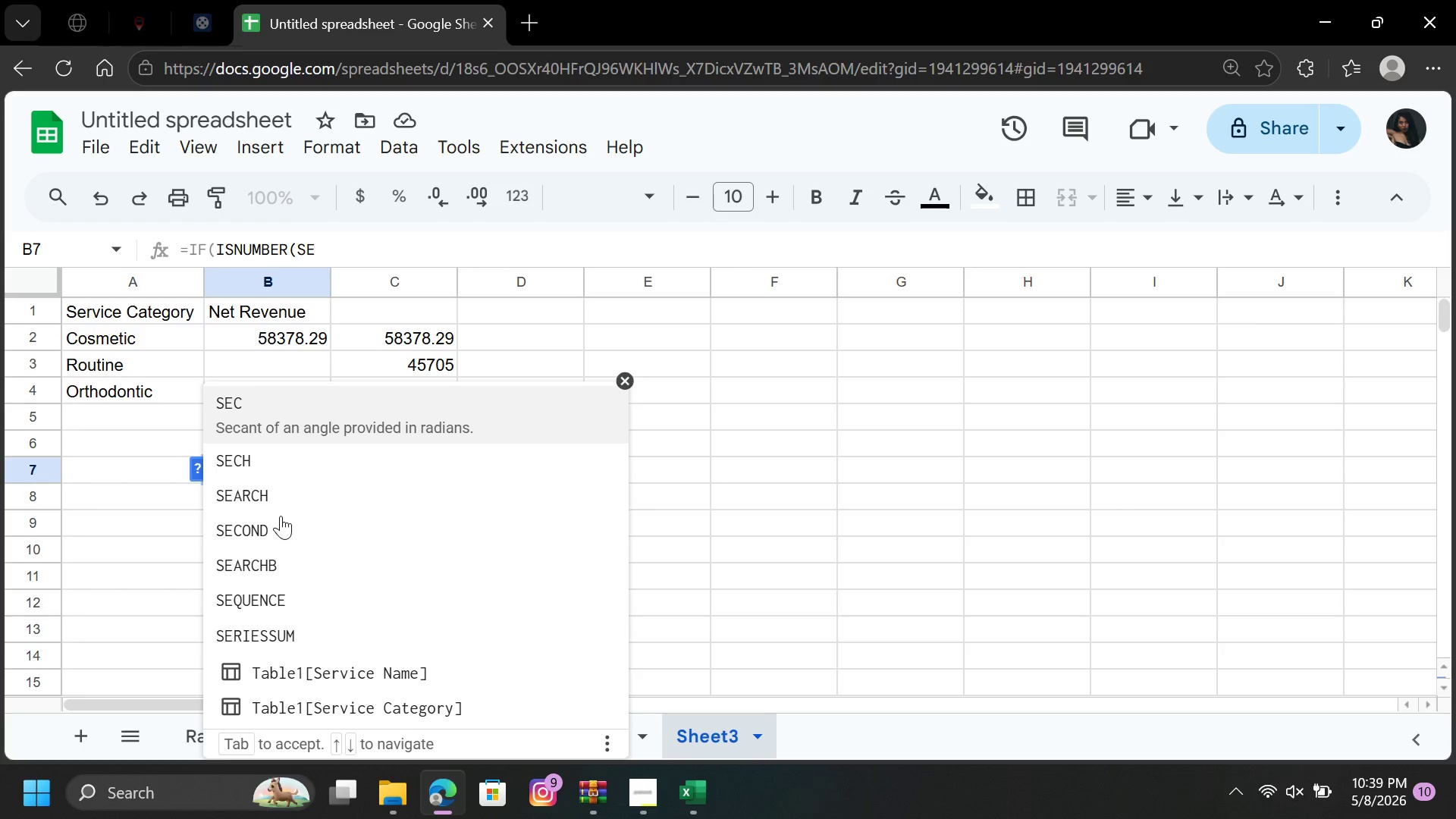 
left_click([272, 491])
 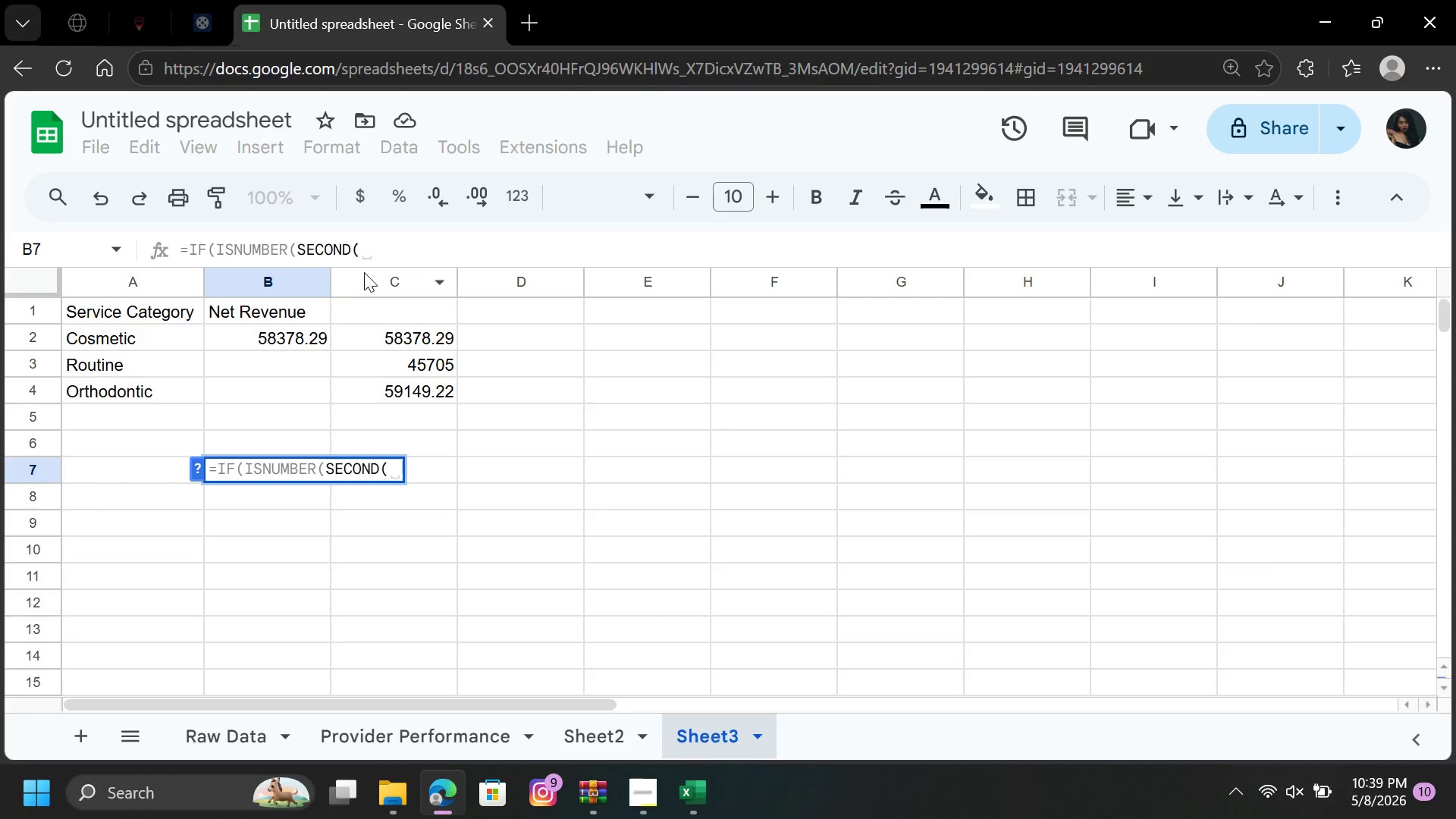 
hold_key(key=Backspace, duration=0.34)
 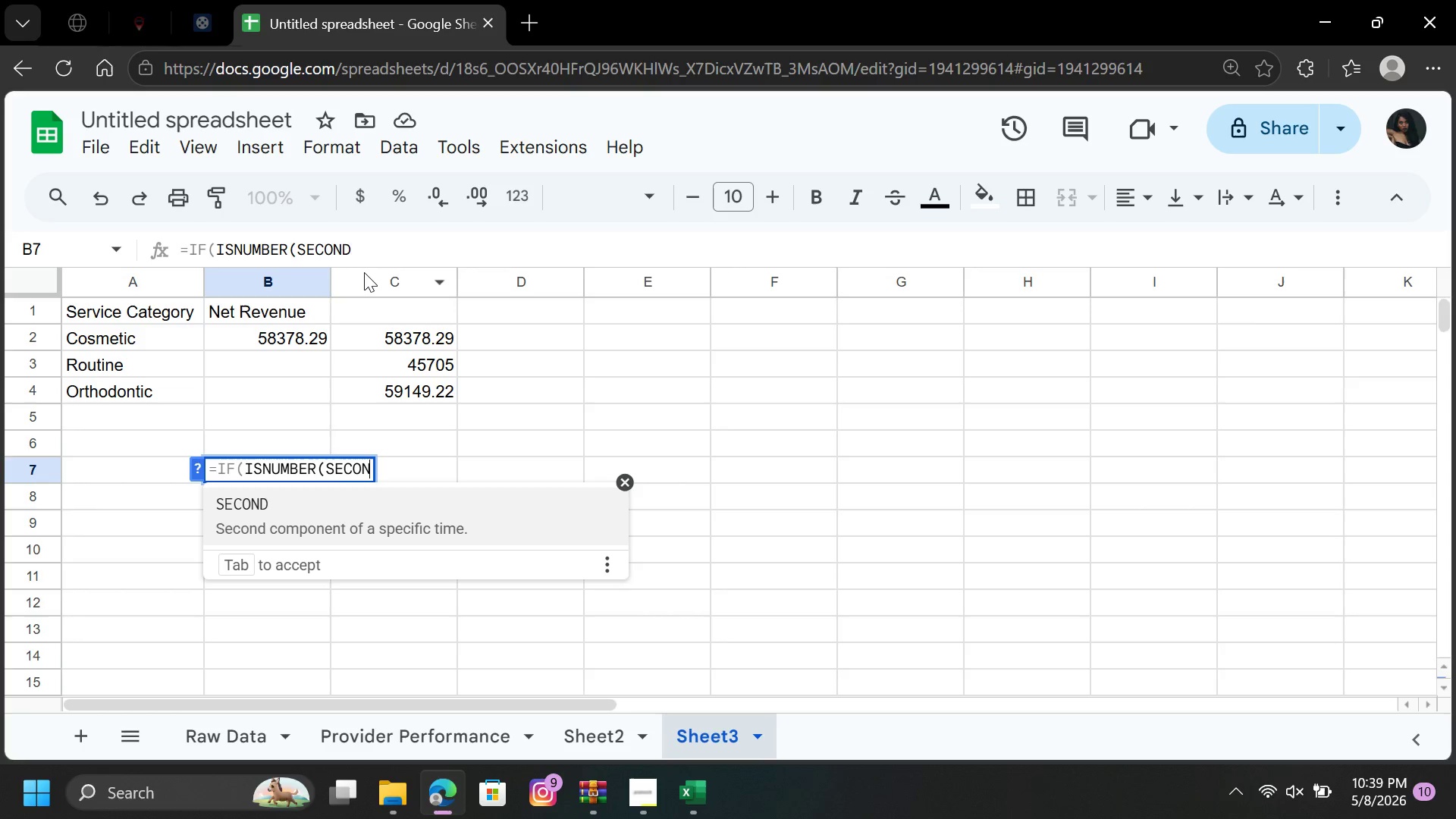 
key(Backspace)
 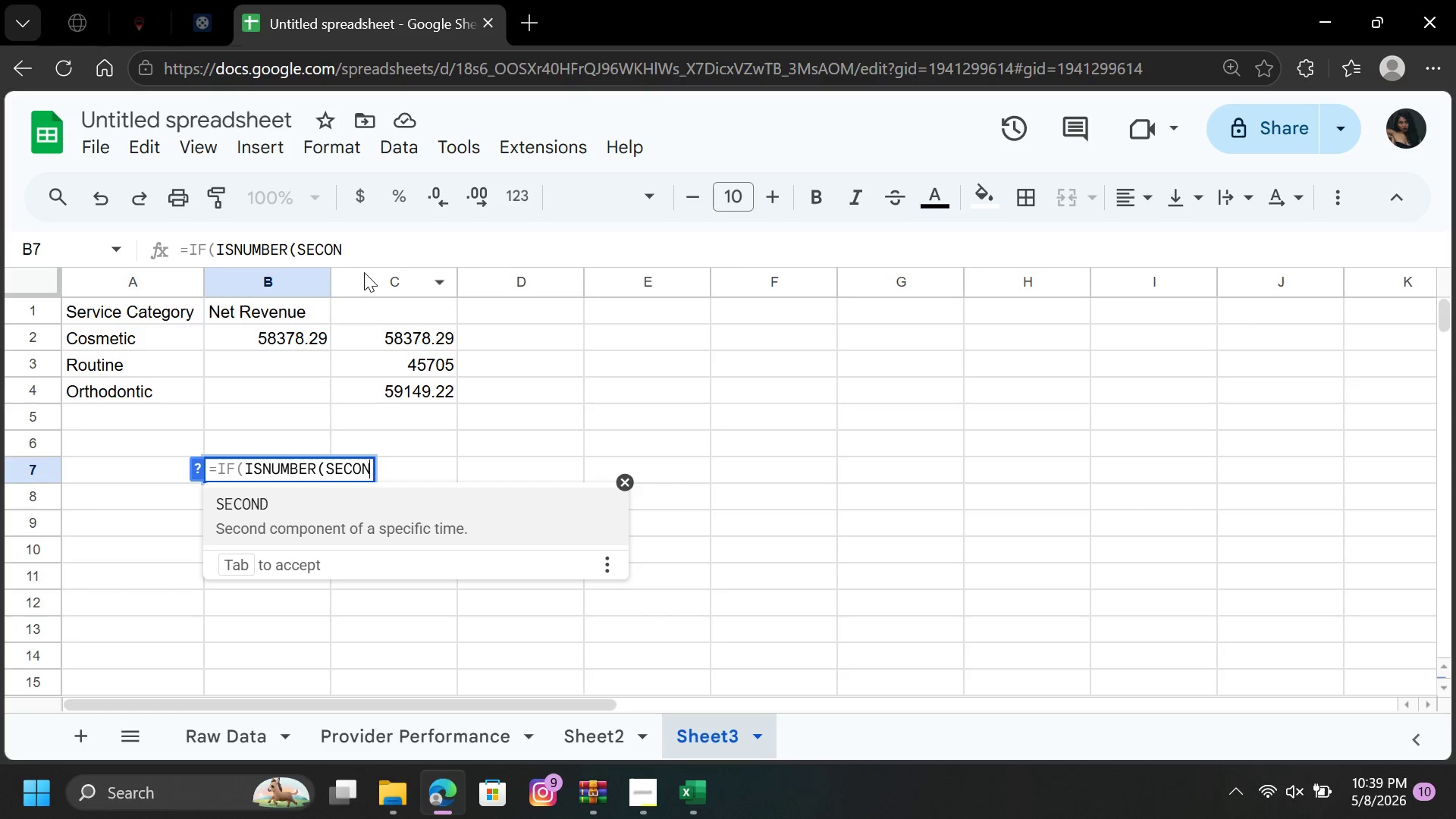 
key(Backspace)
 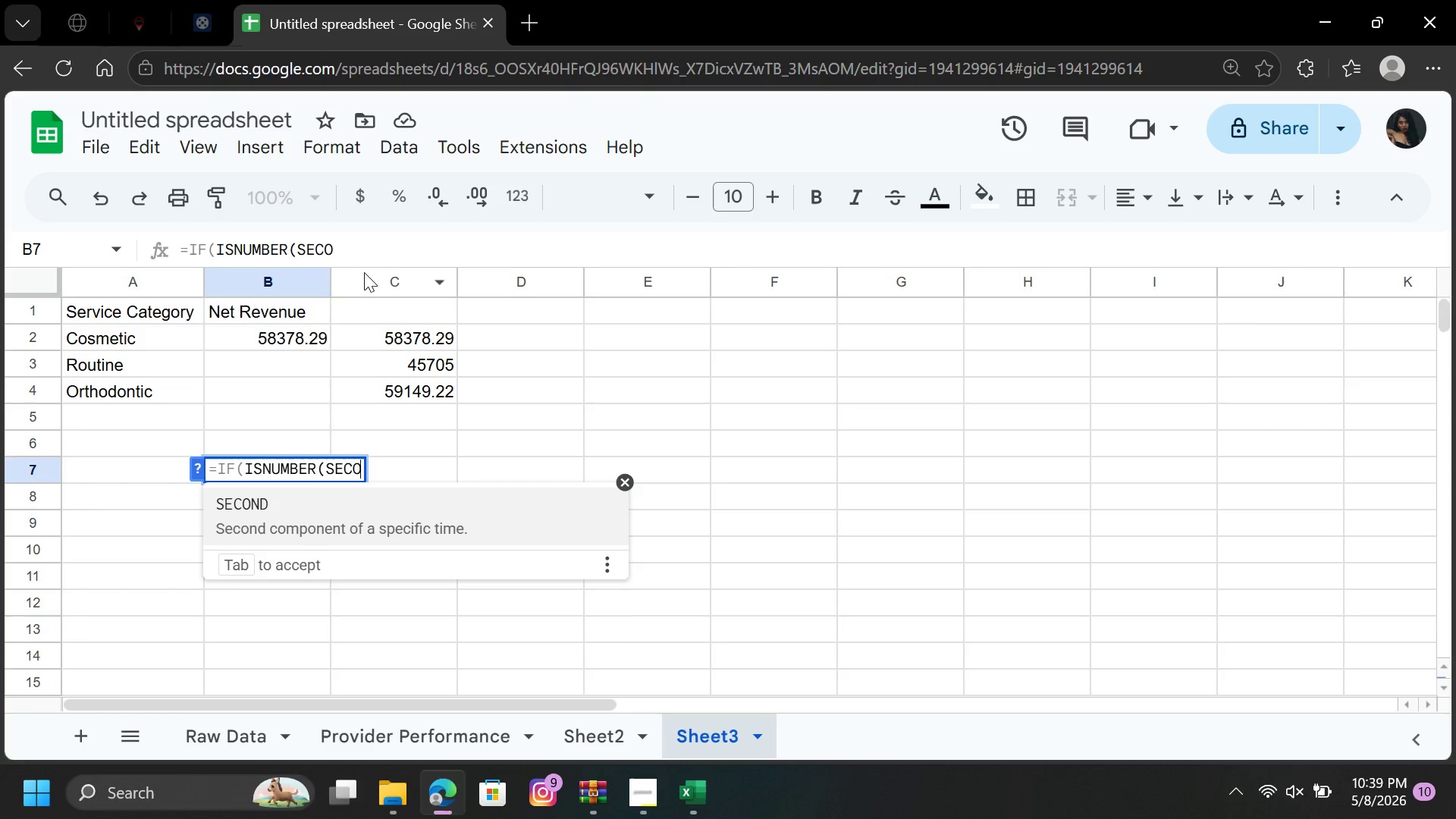 
key(Backspace)
 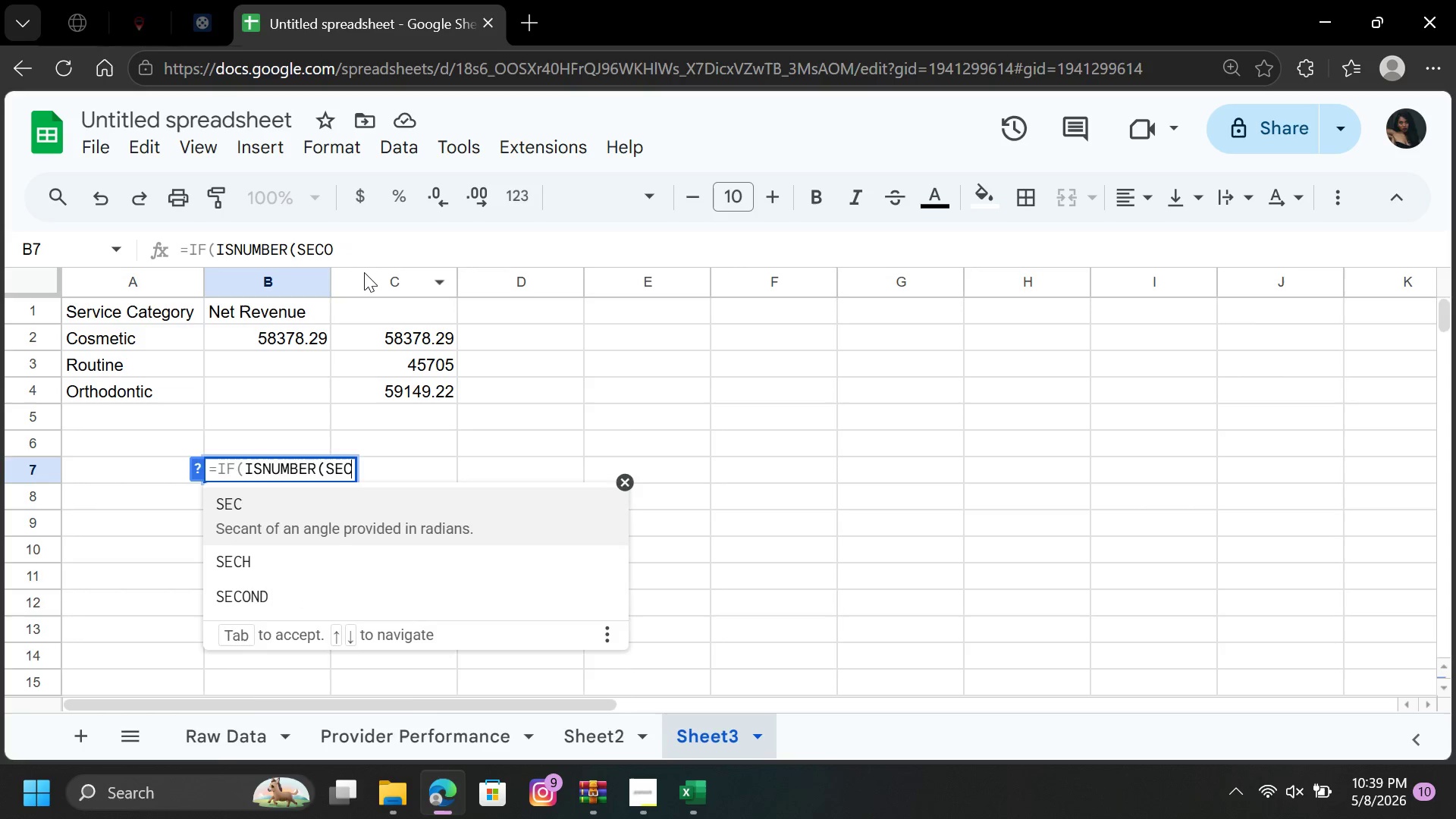 
key(Backspace)
 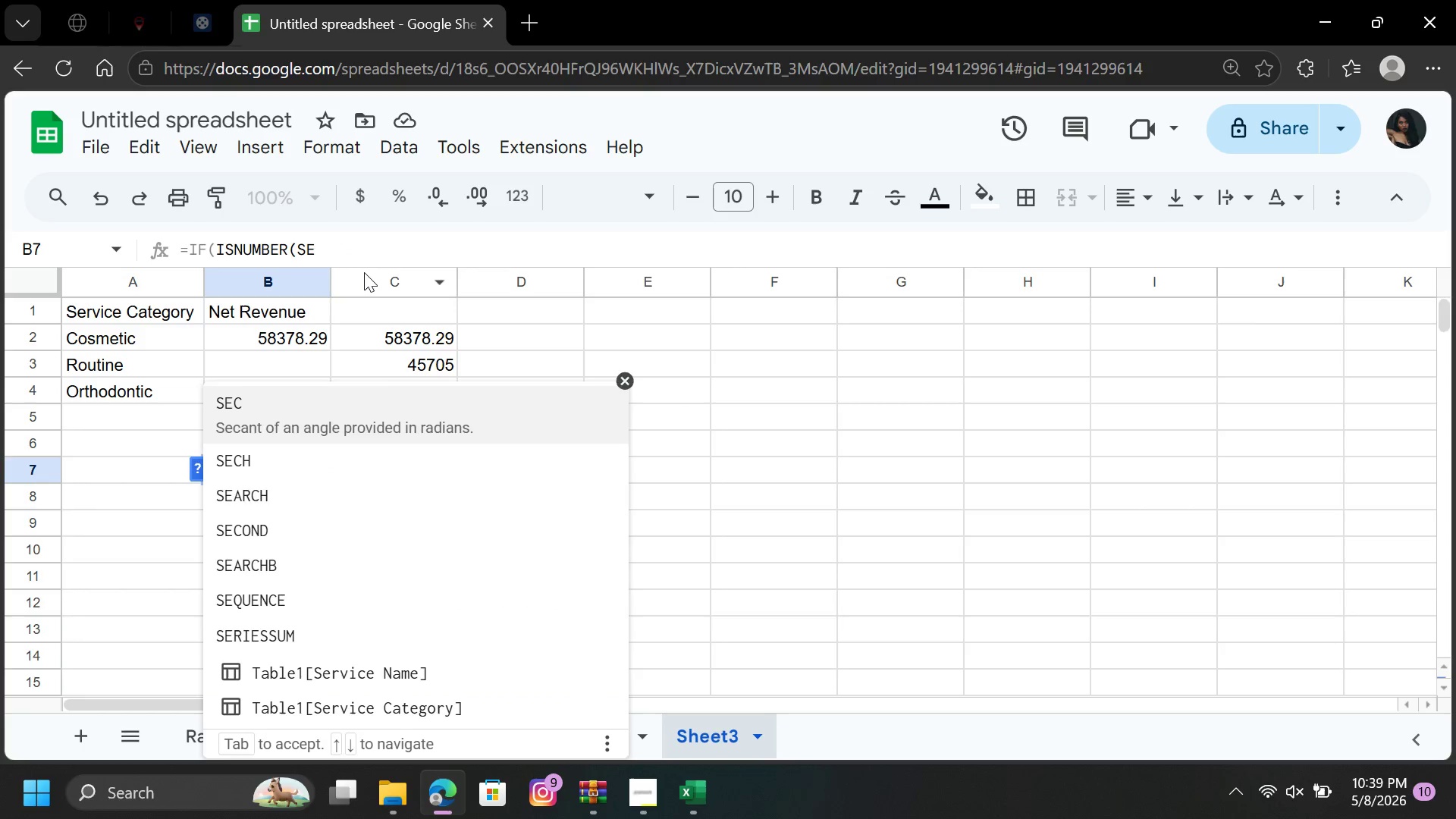 
key(Backspace)
 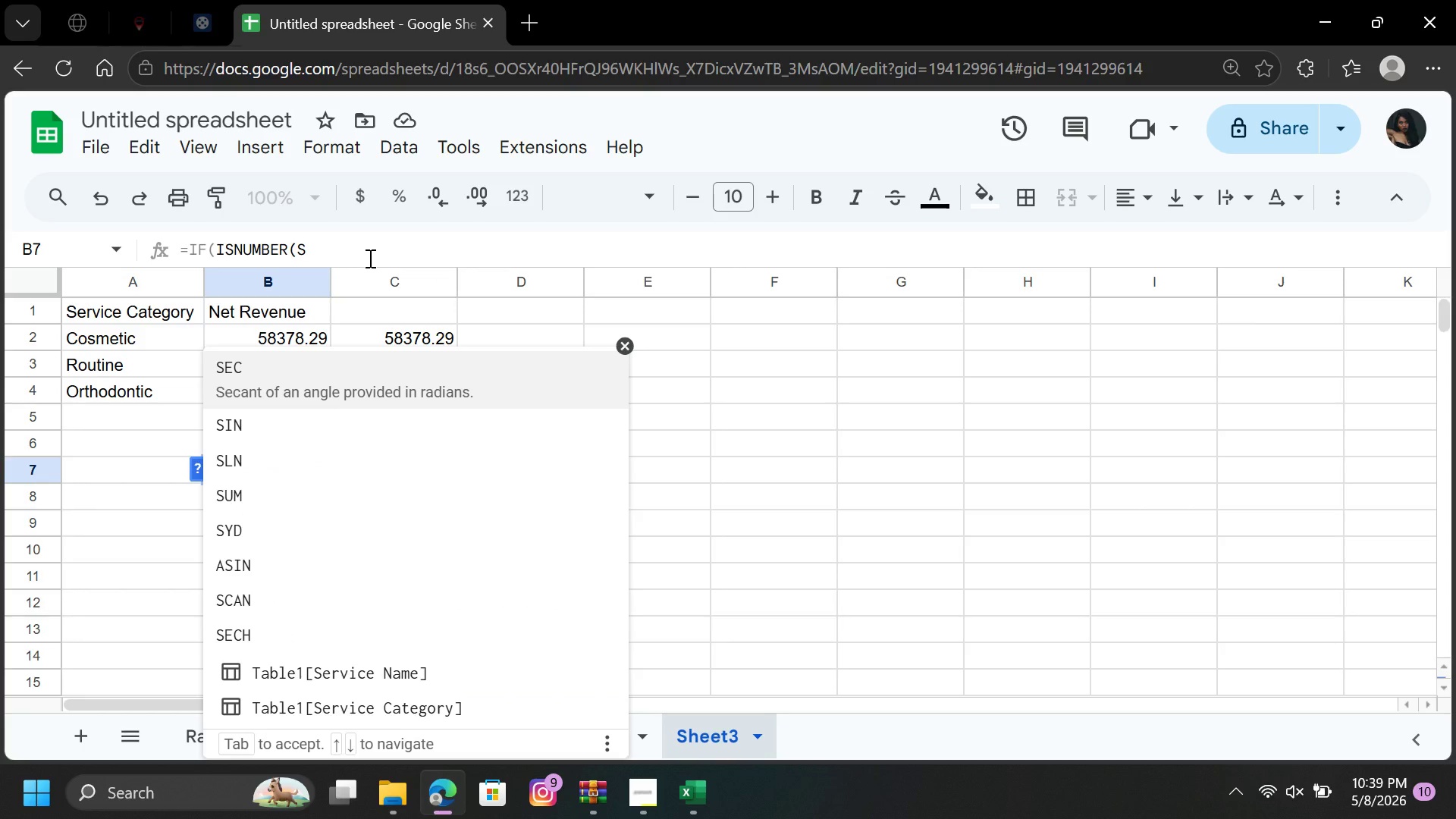 
key(E)
 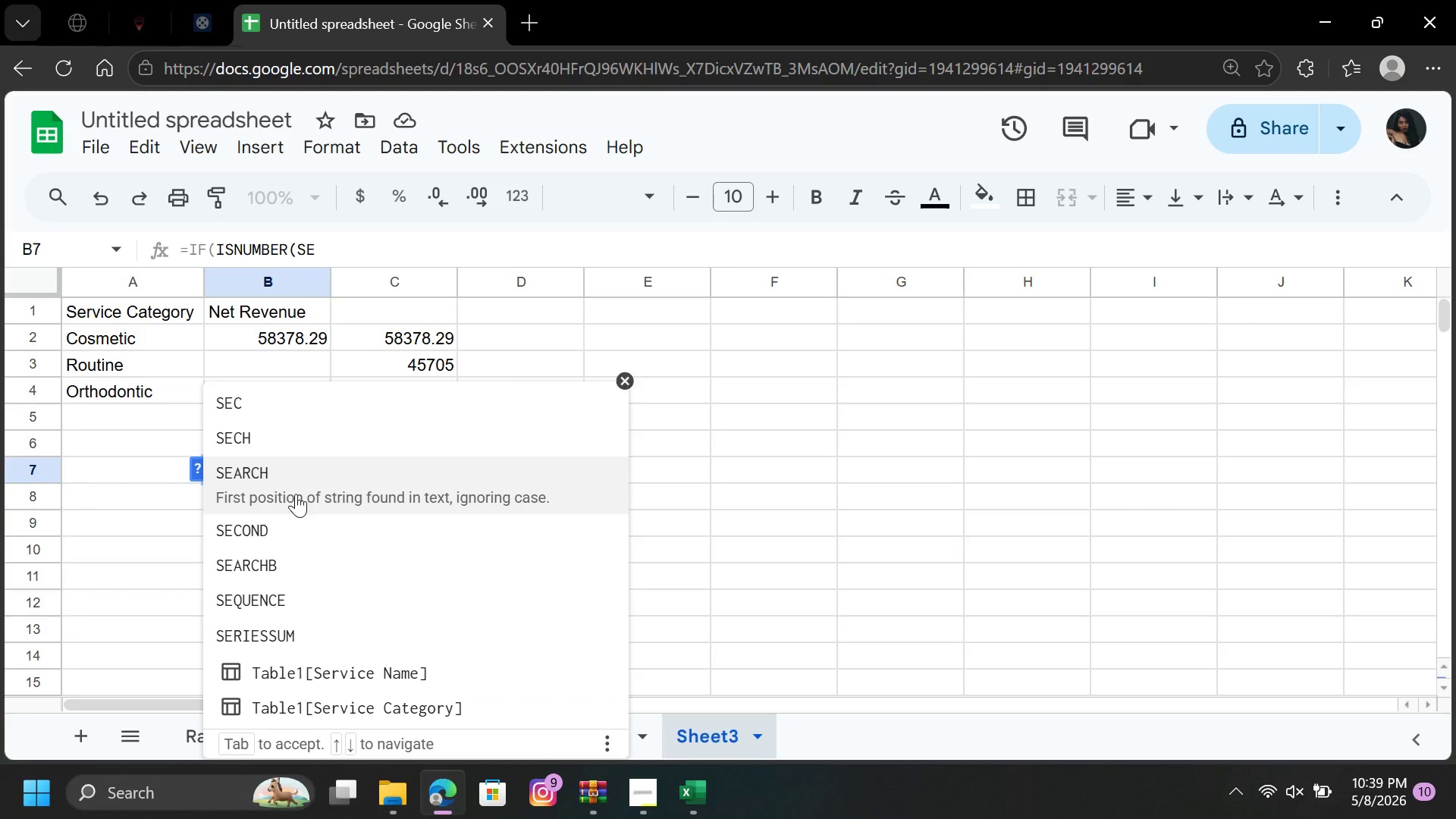 
left_click([290, 491])
 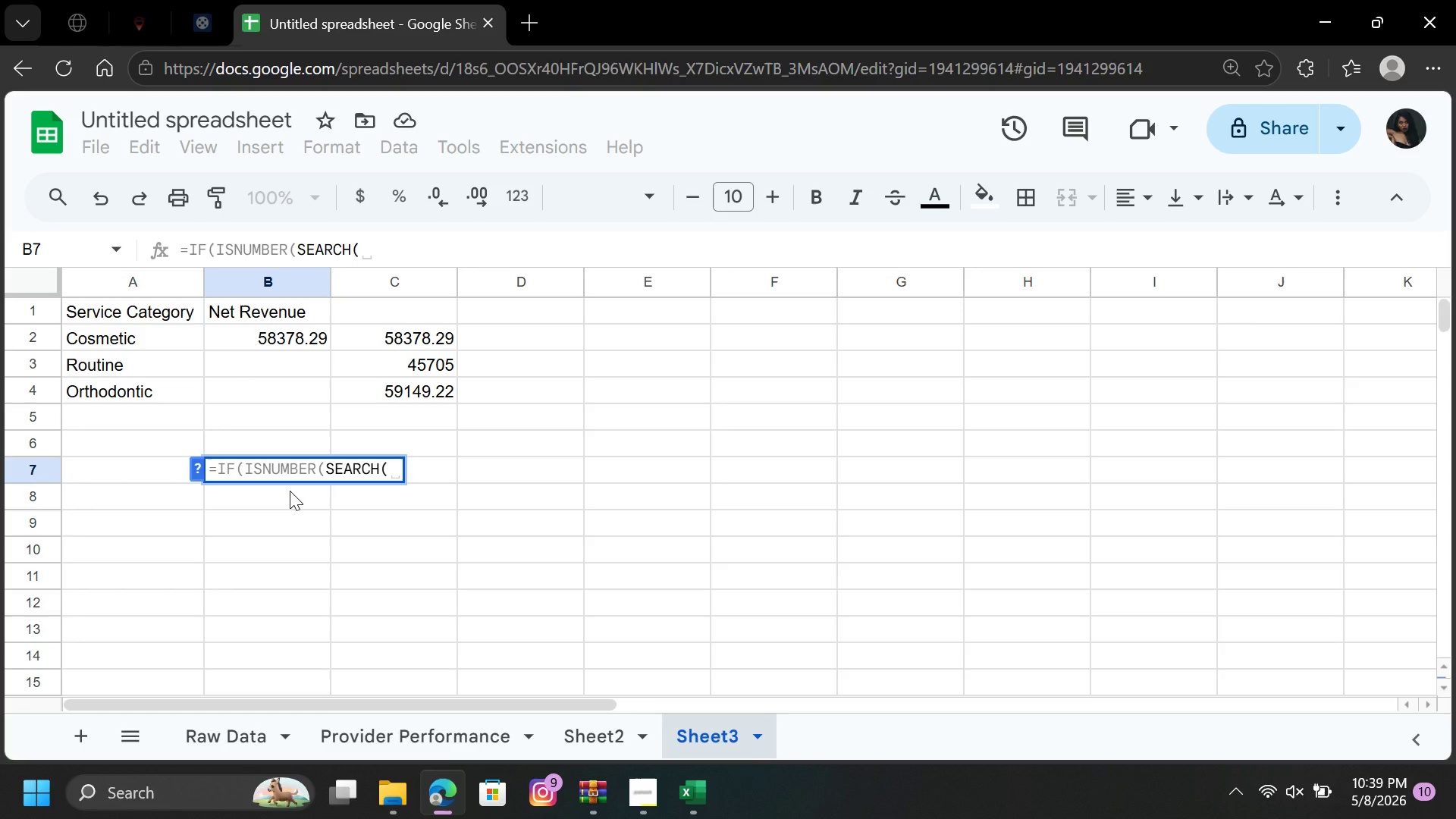 
type("Cosmetic",)
 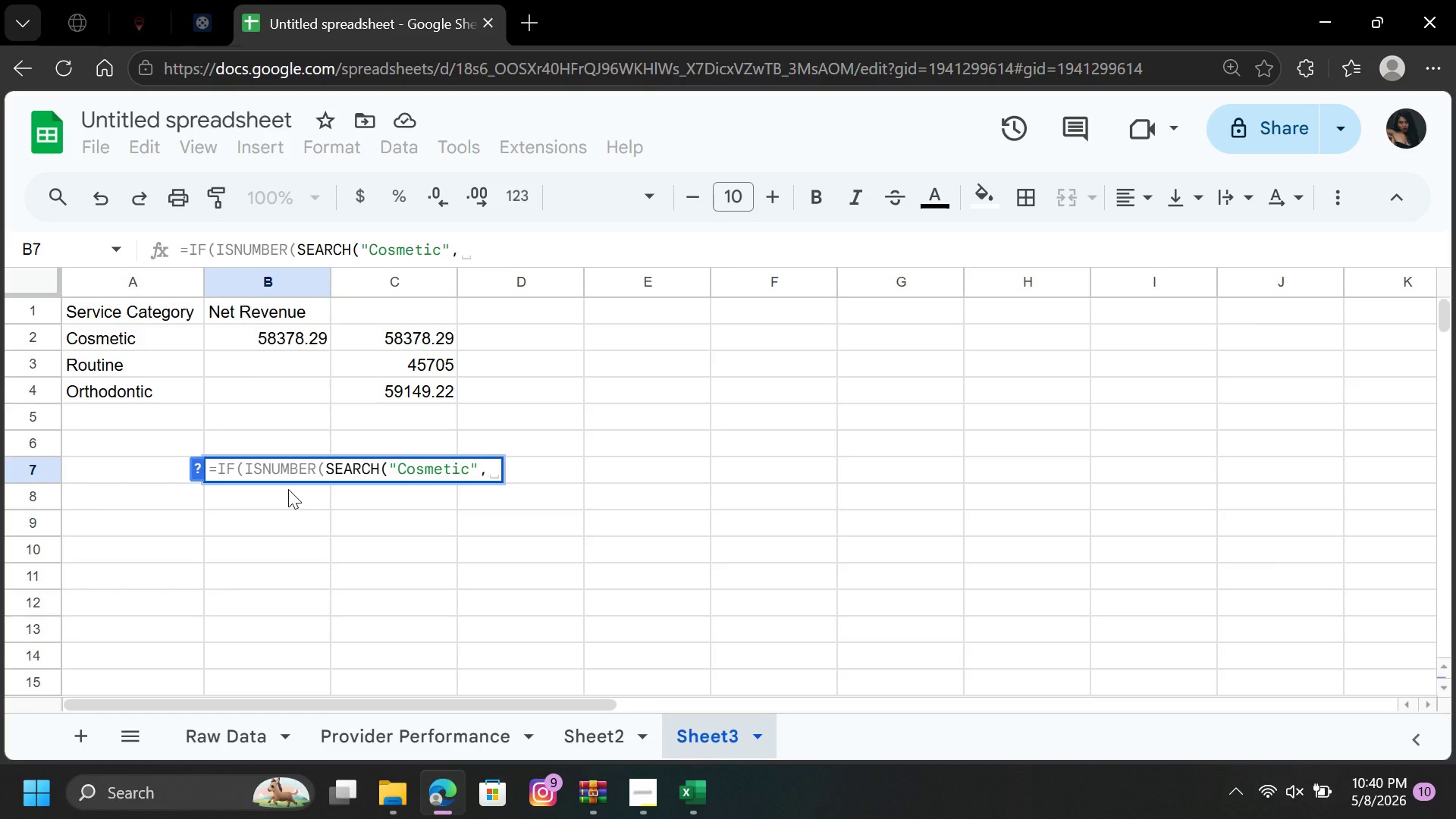 
wait(6.62)
 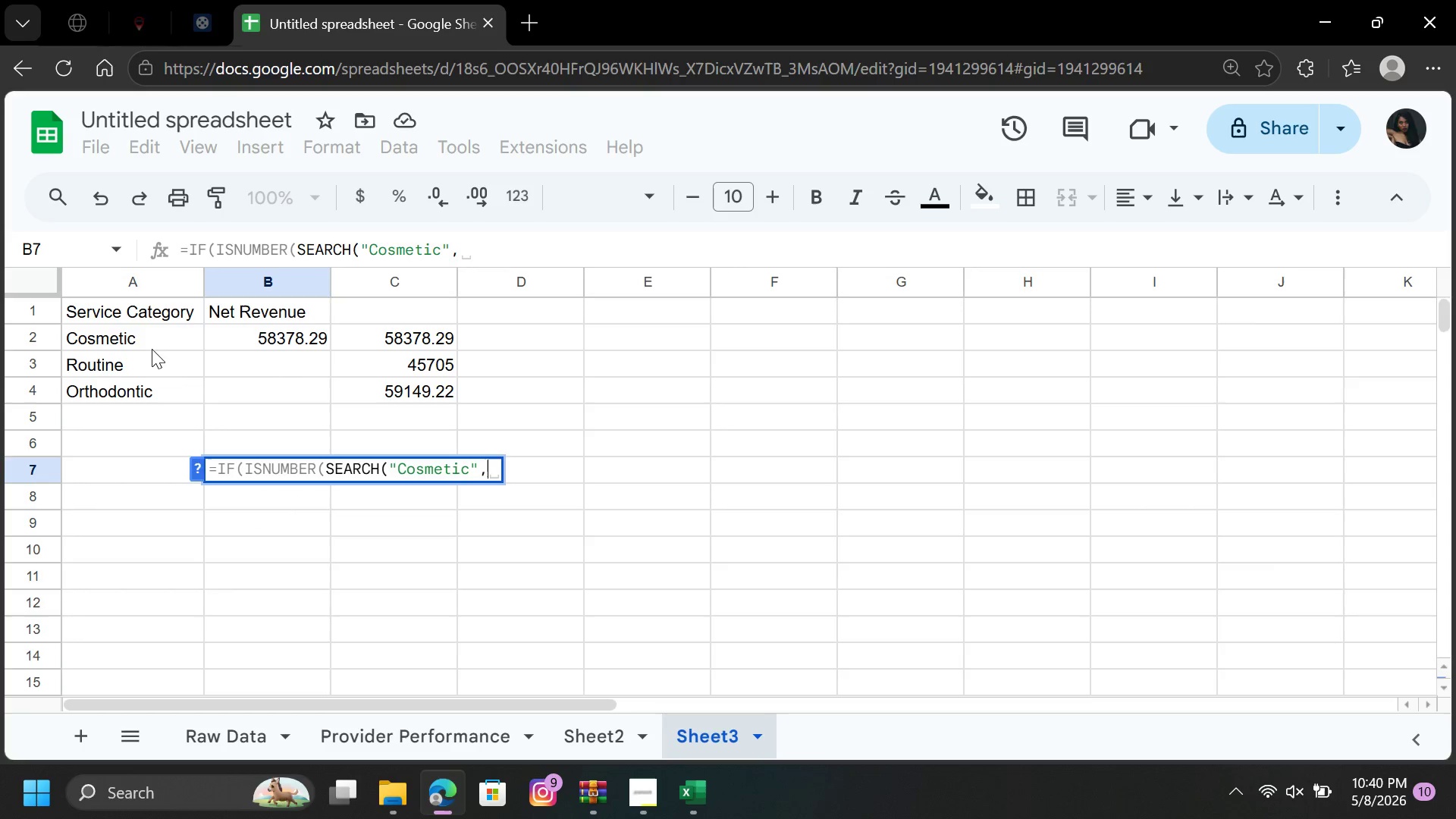 
left_click([140, 472])
 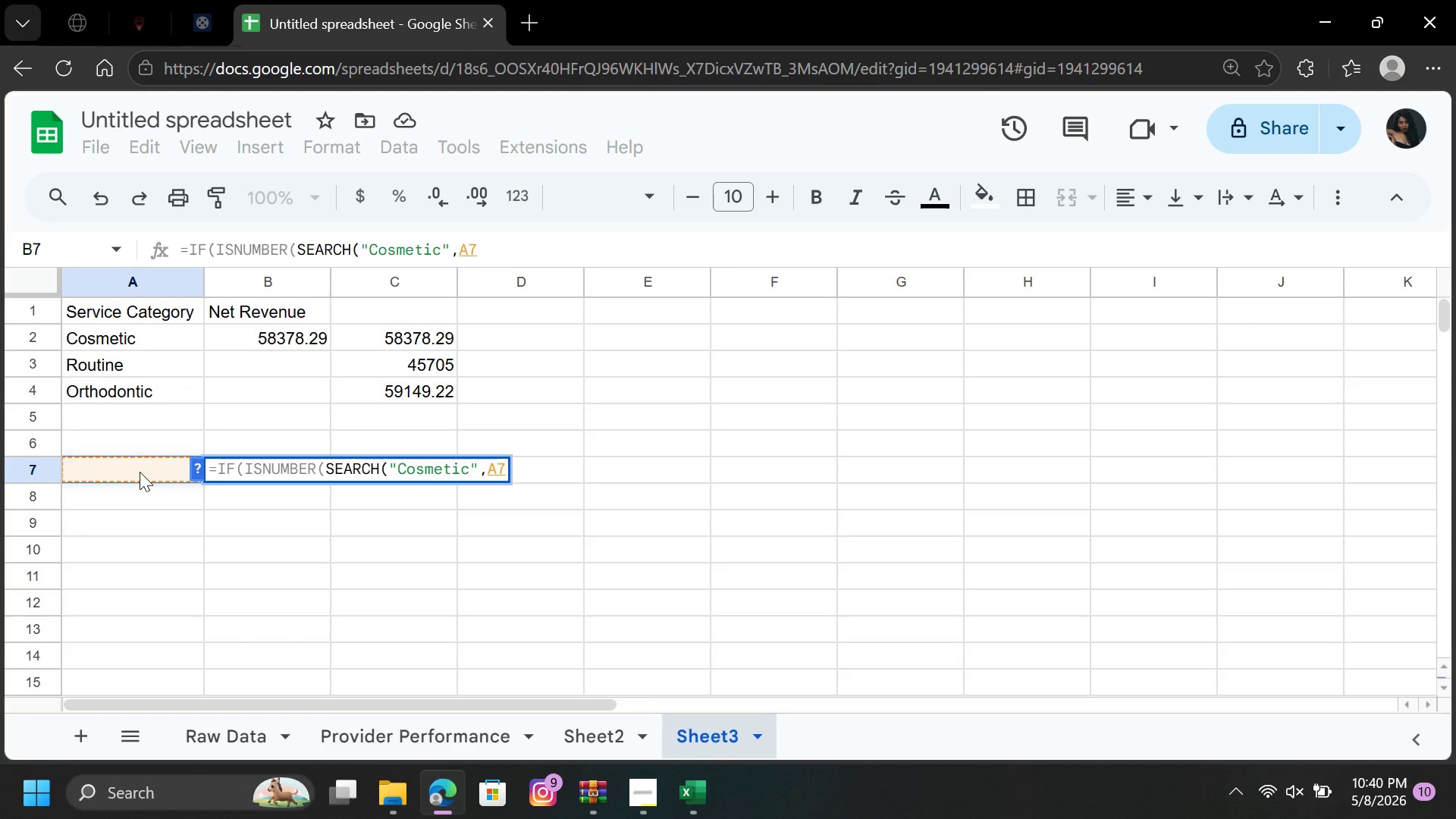 
wait(6.44)
 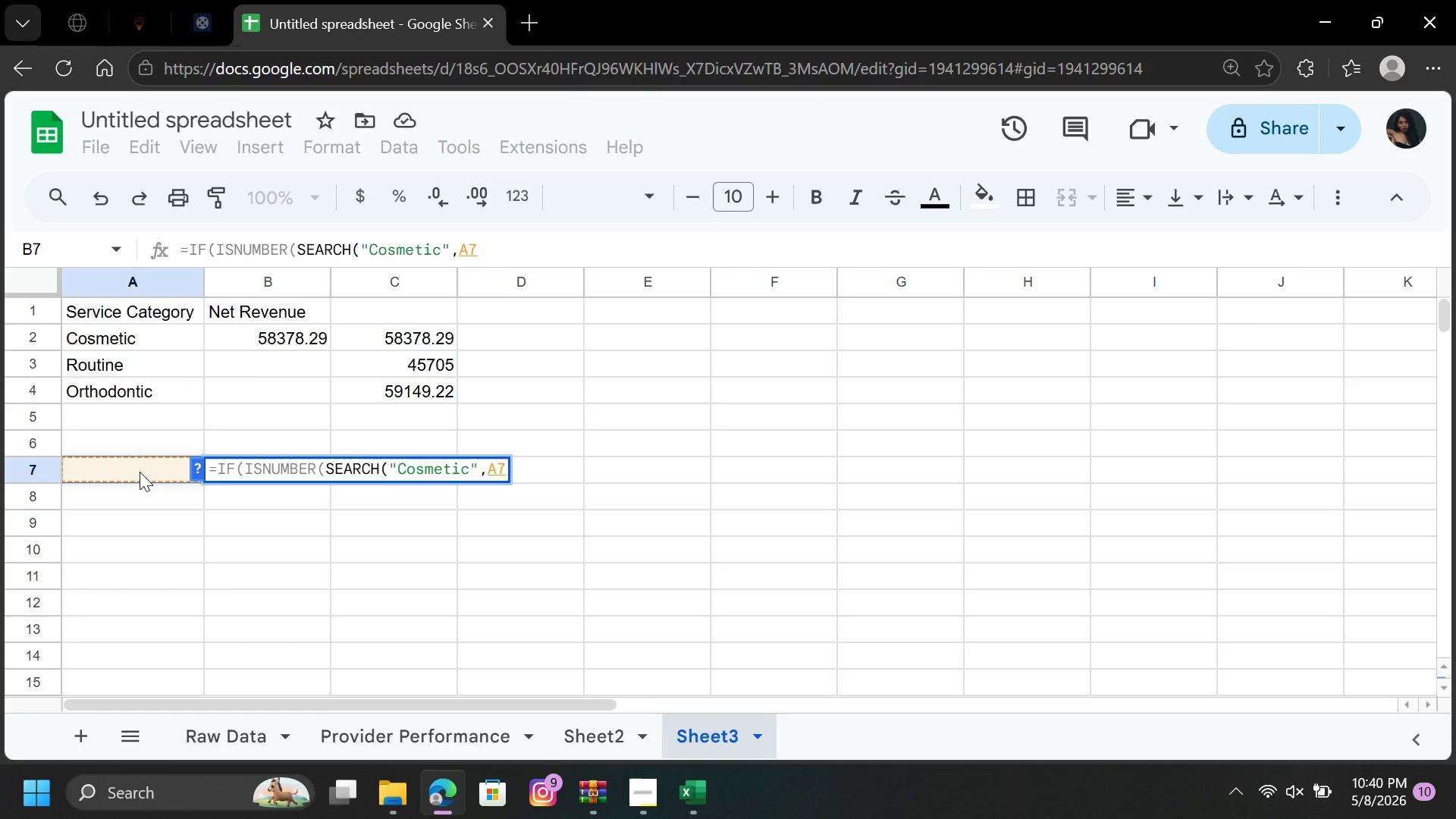 
type()),sum)
 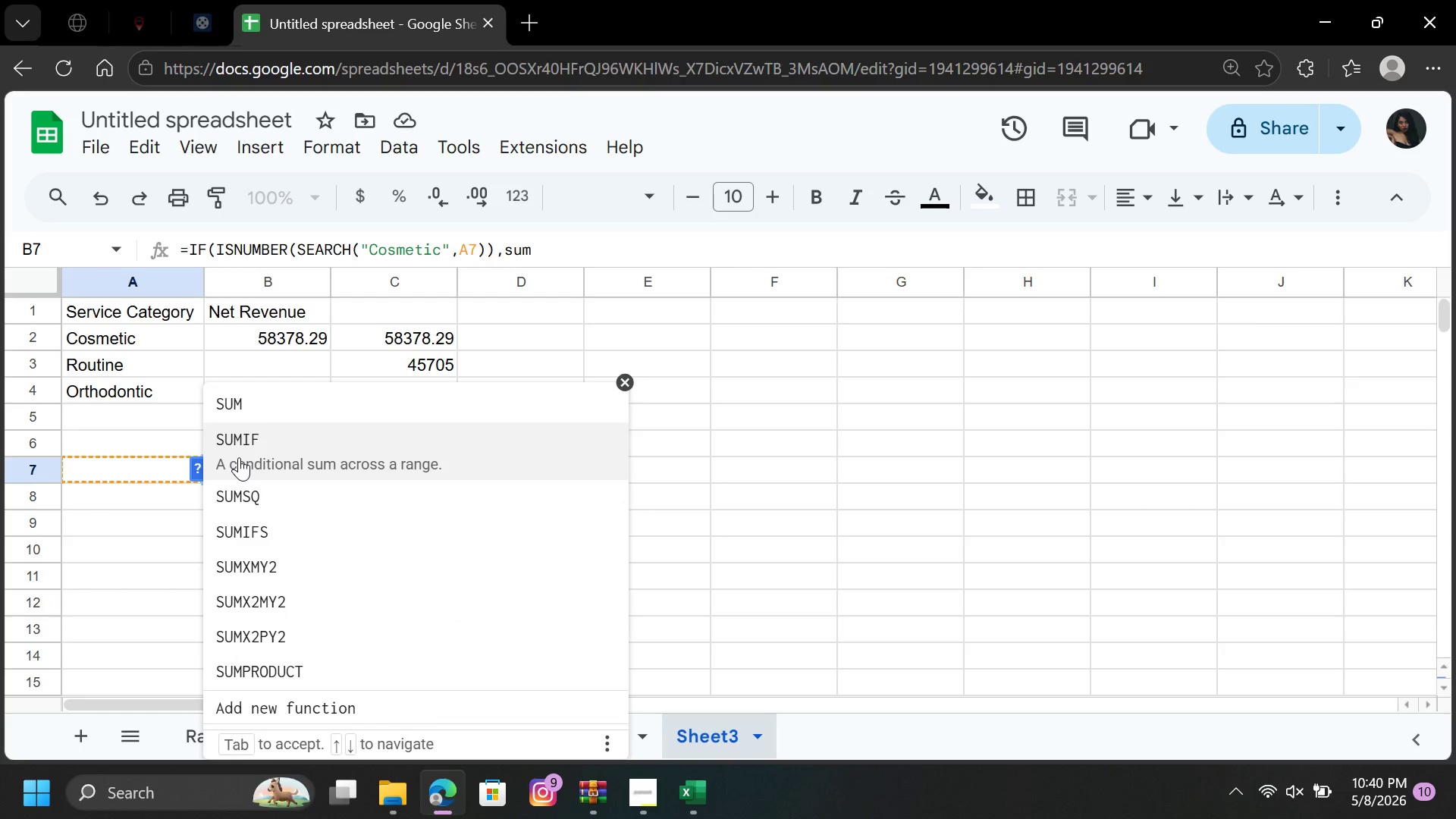 
left_click([239, 457])
 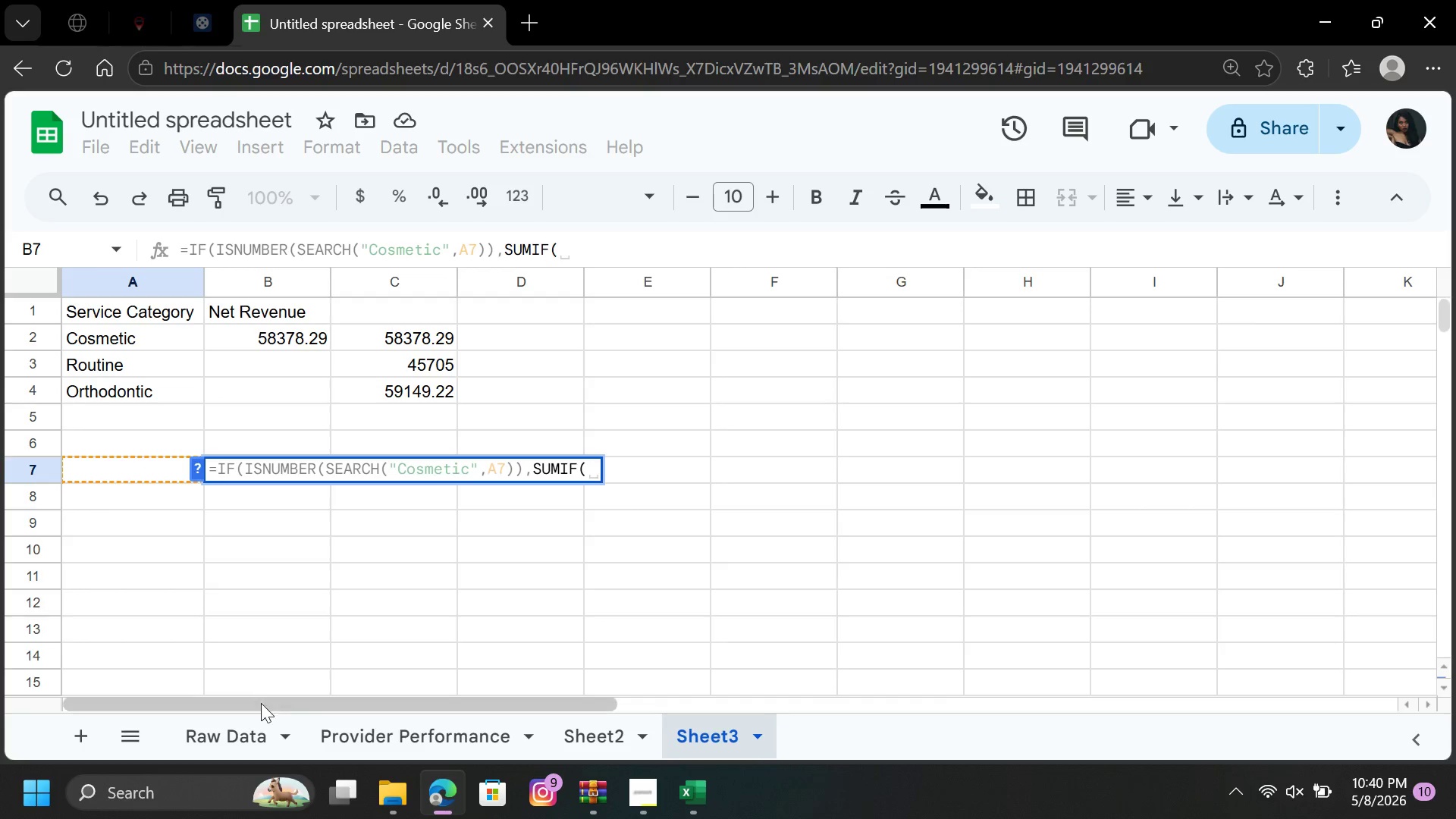 
left_click([223, 749])
 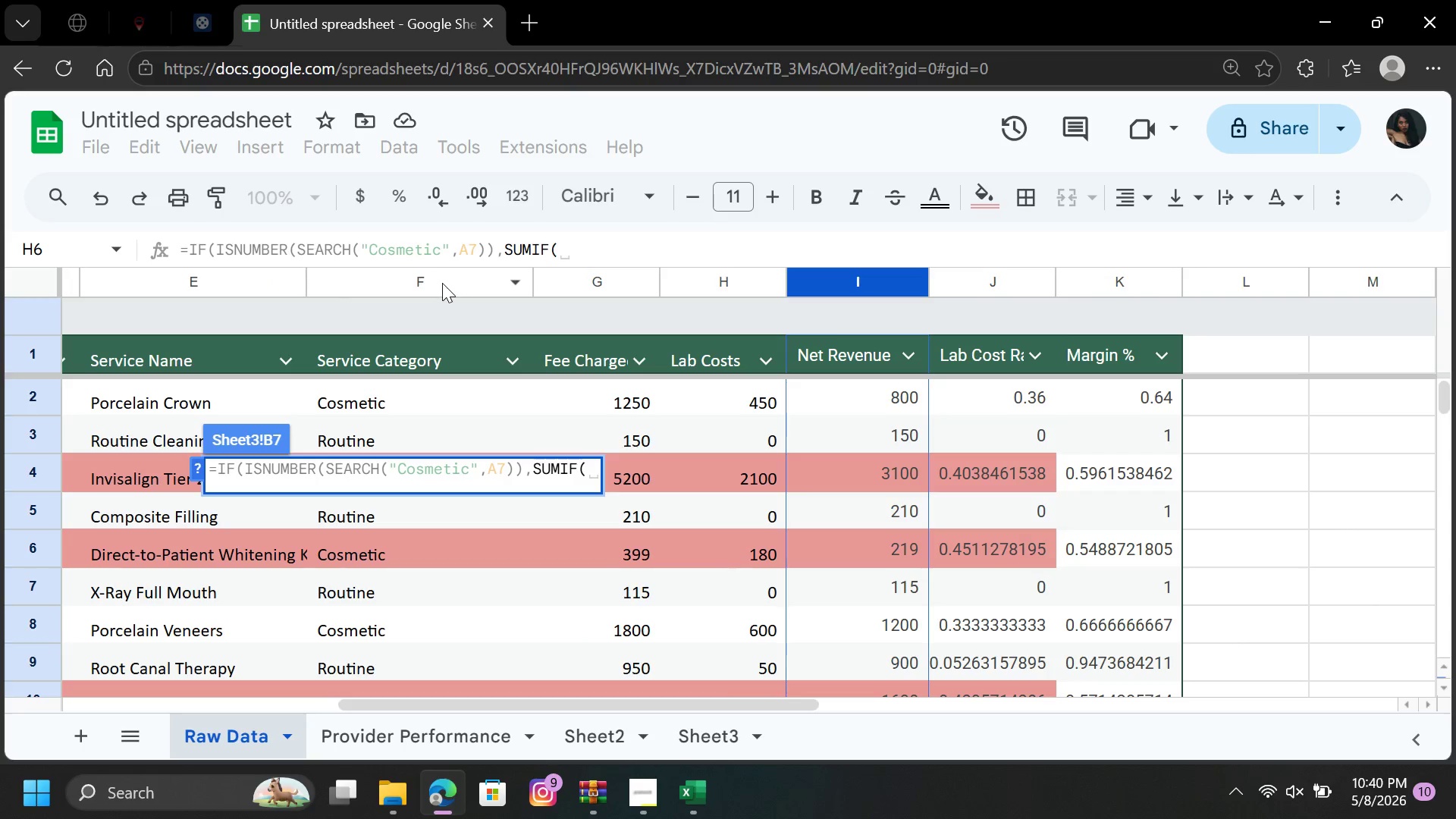 
left_click([438, 280])
 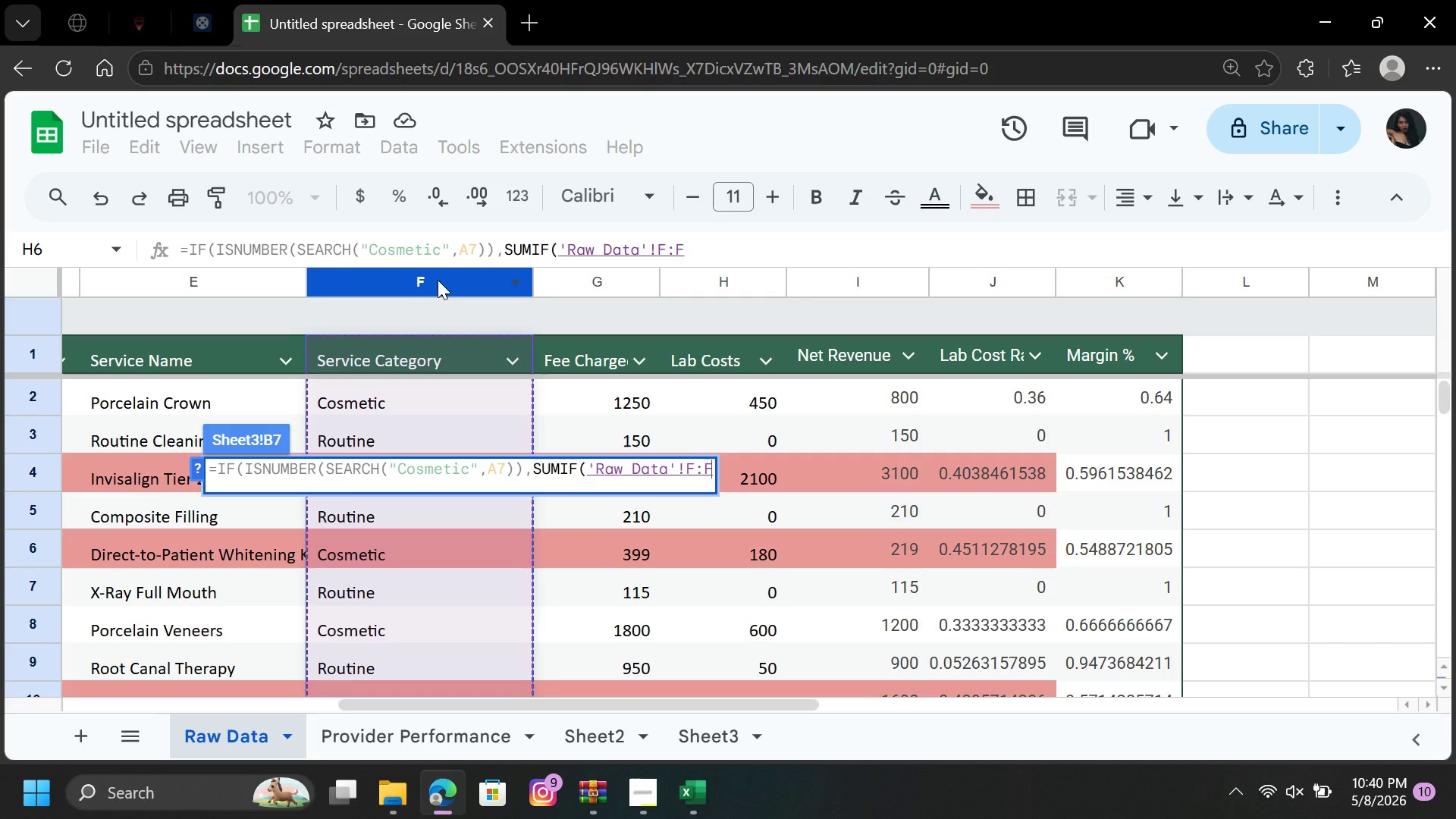 
key(Comma)
 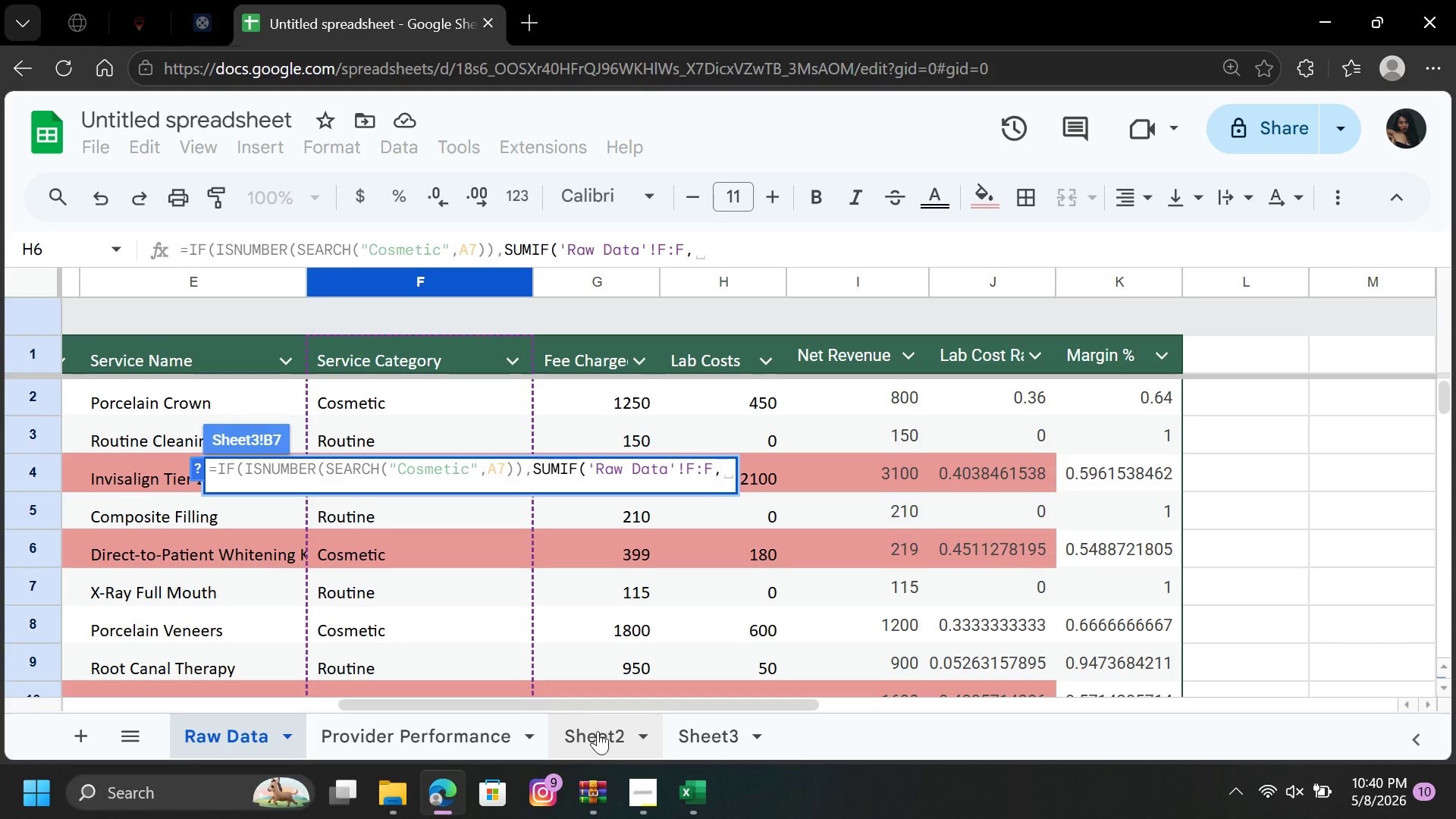 
left_click([698, 742])
 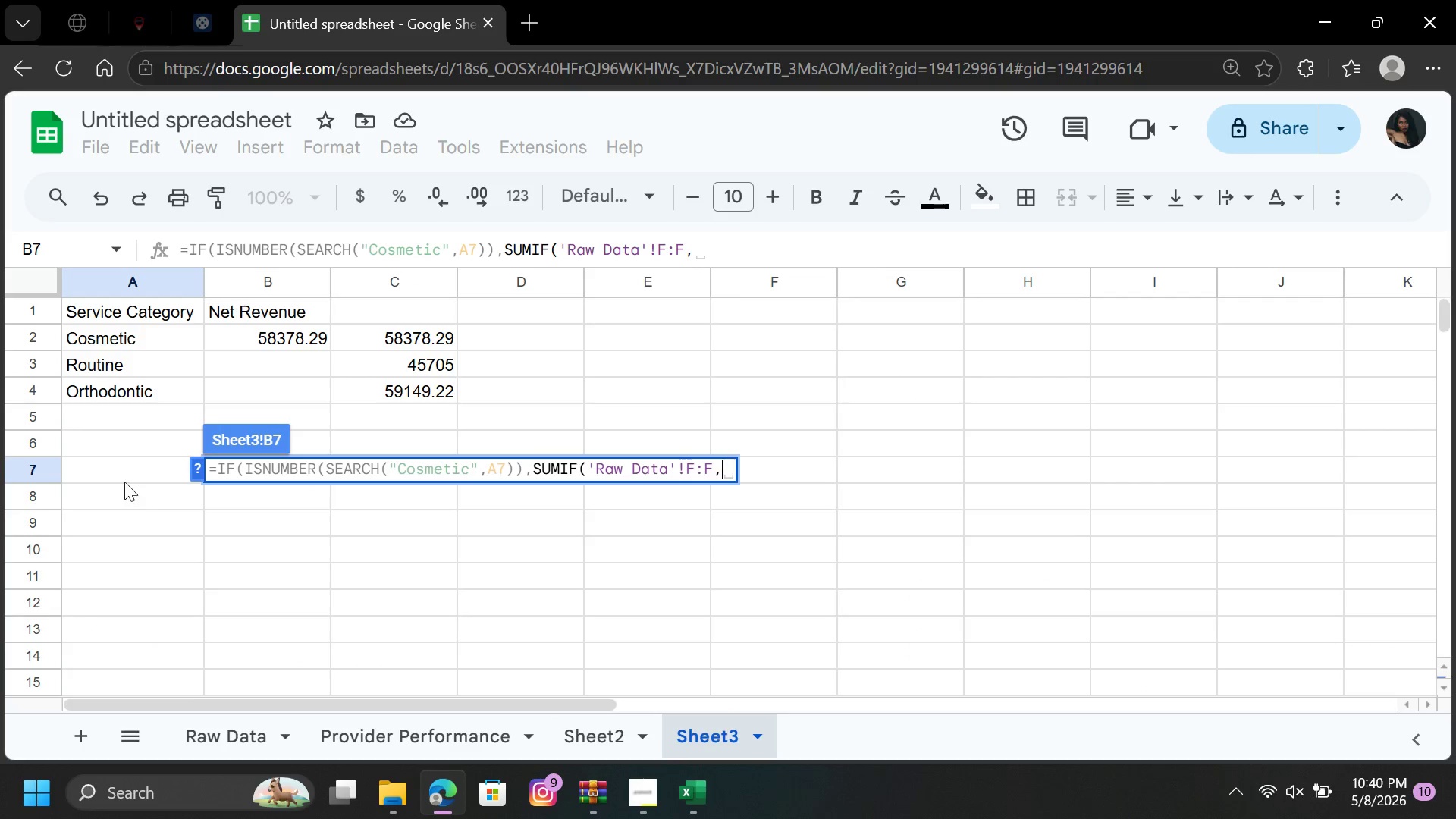 
left_click([121, 472])
 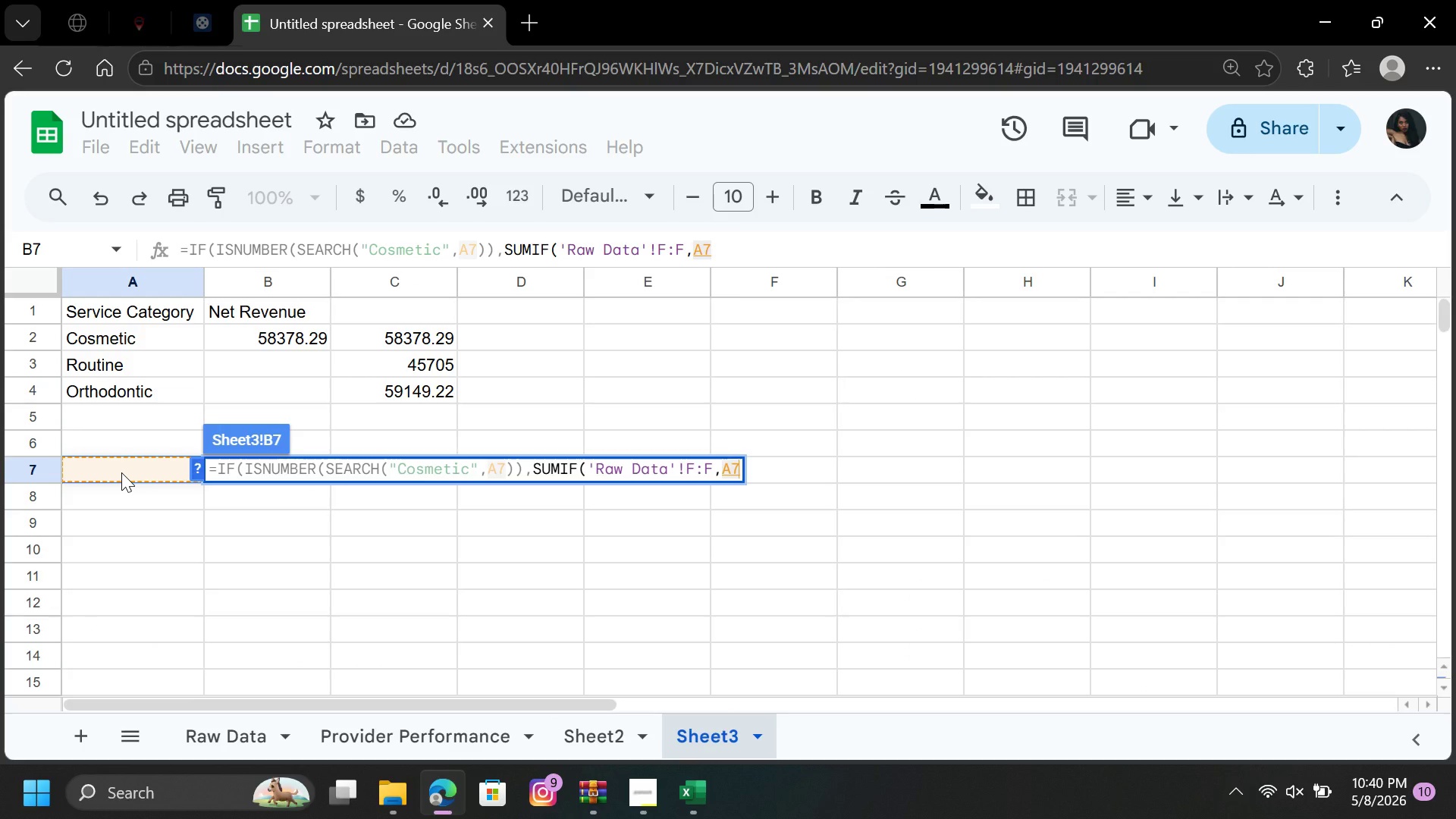 
key(Comma)
 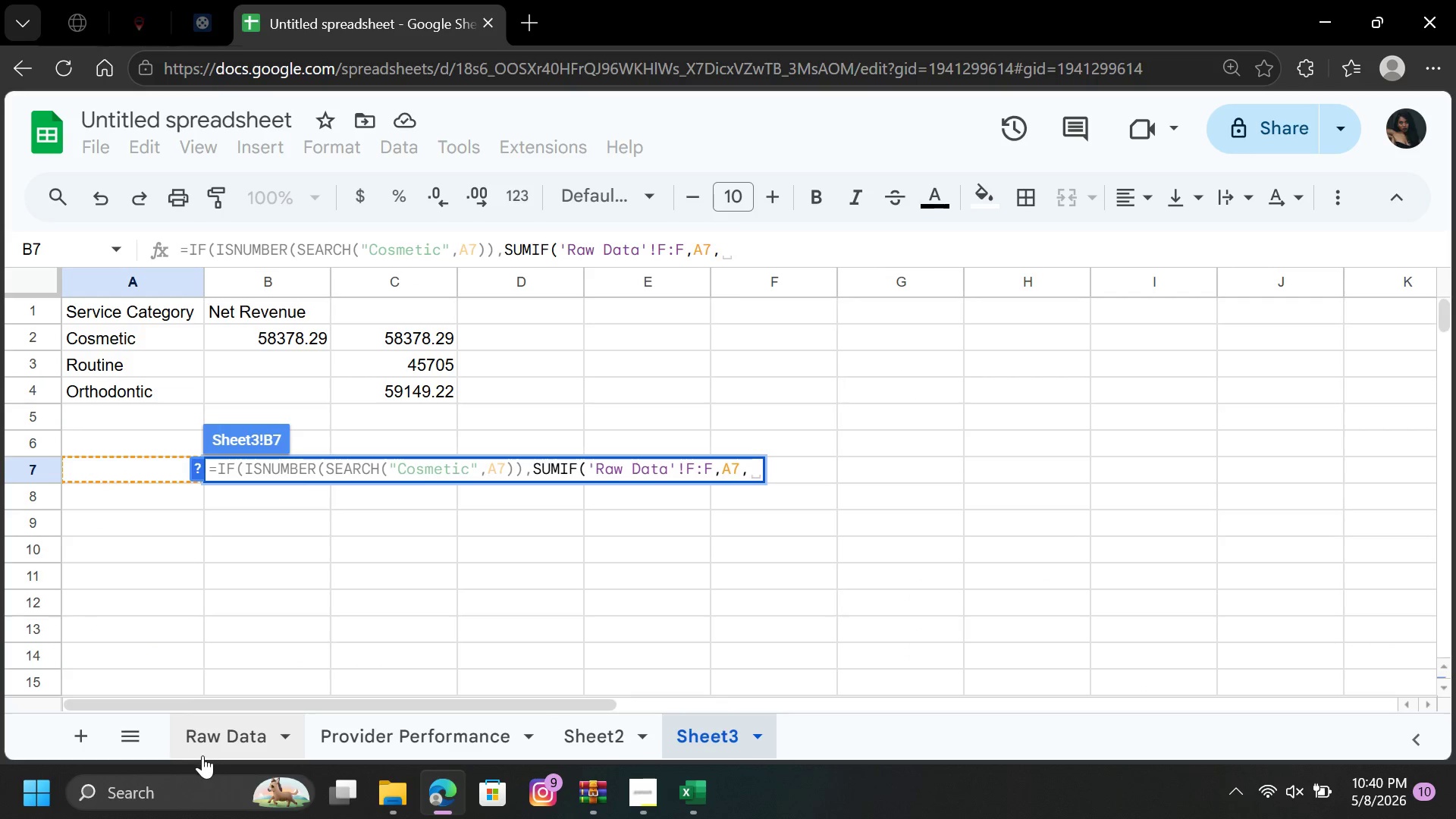 
left_click([209, 745])
 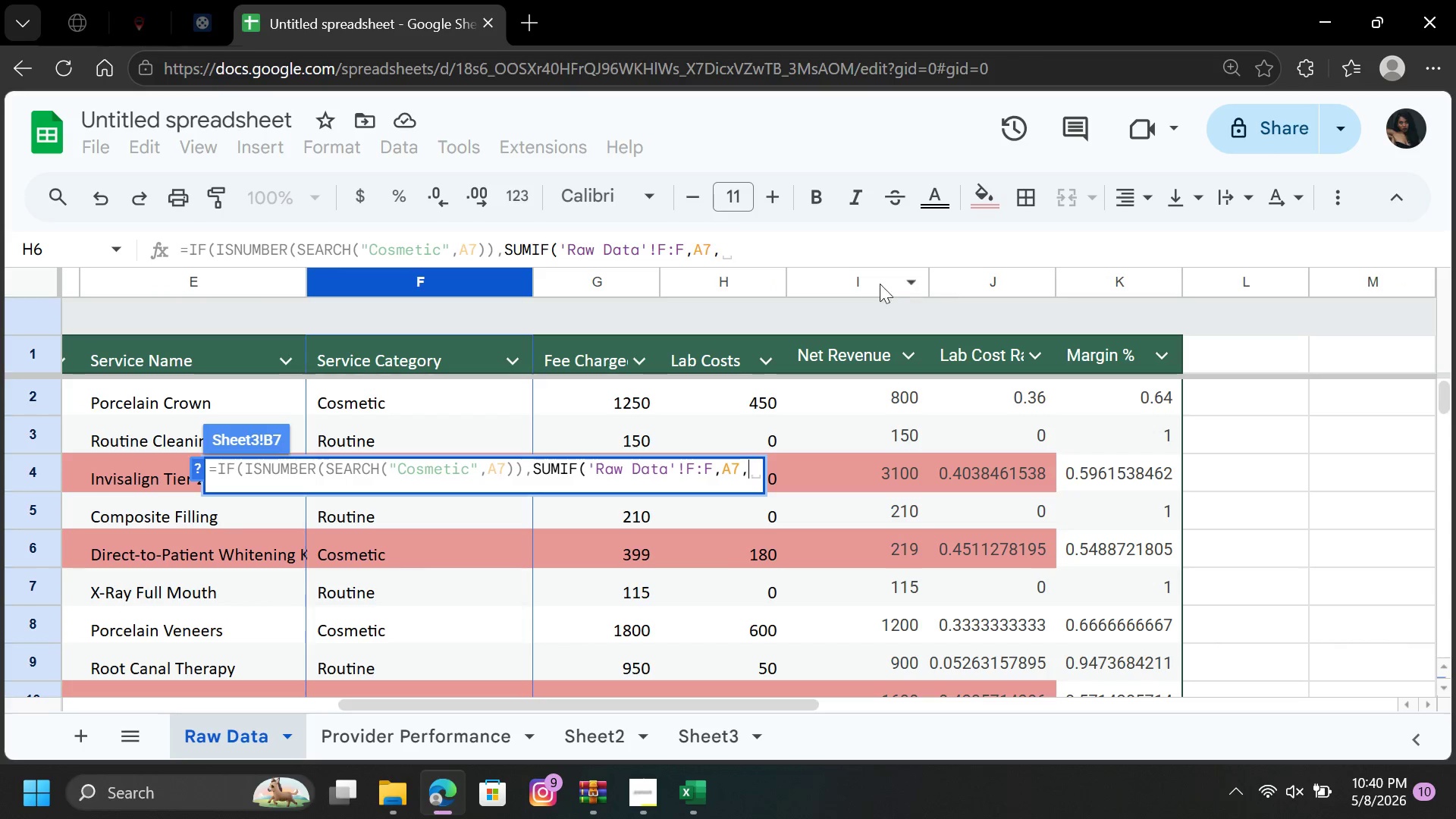 
left_click([871, 282])
 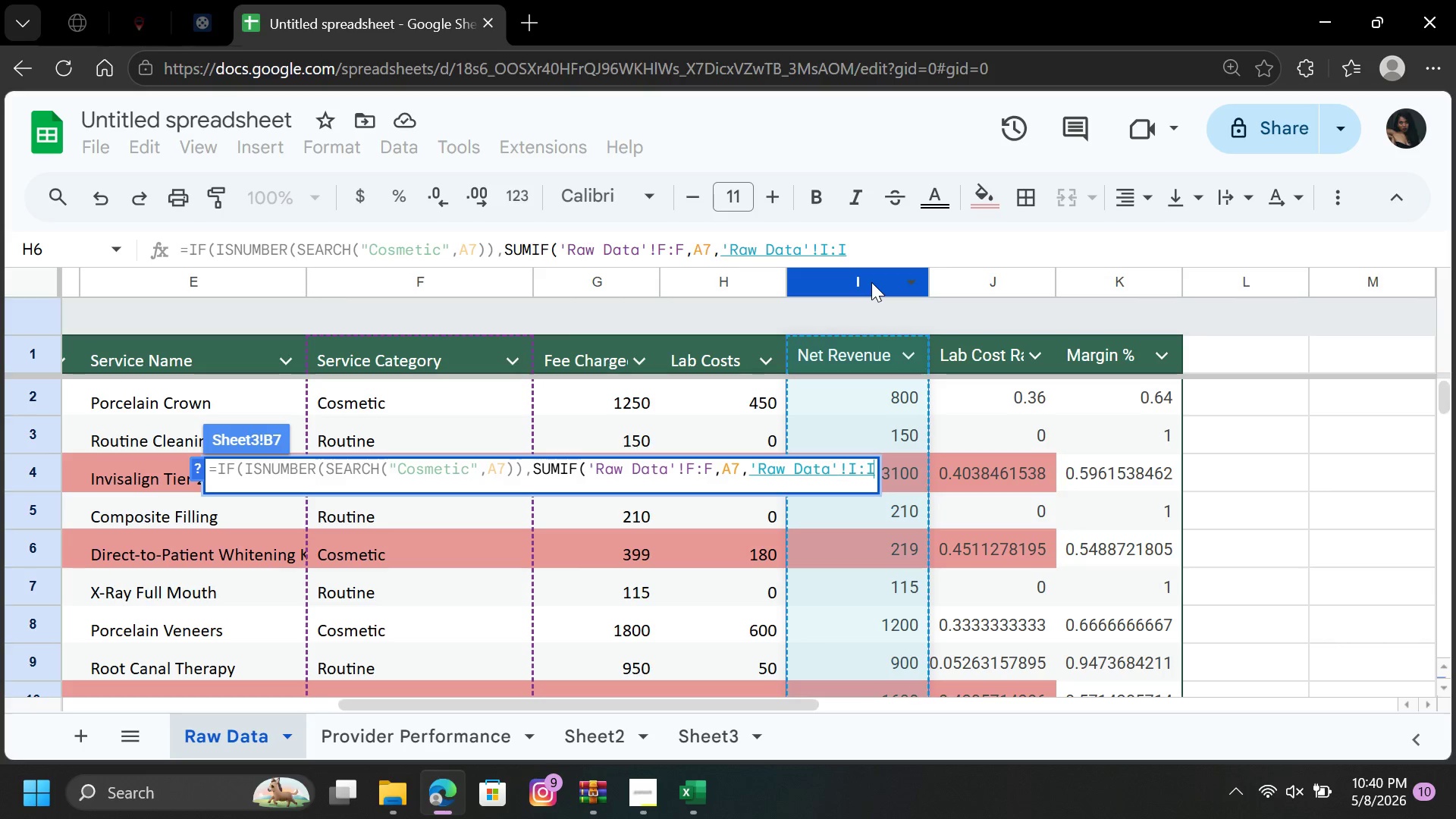 
key(Shift+0)
 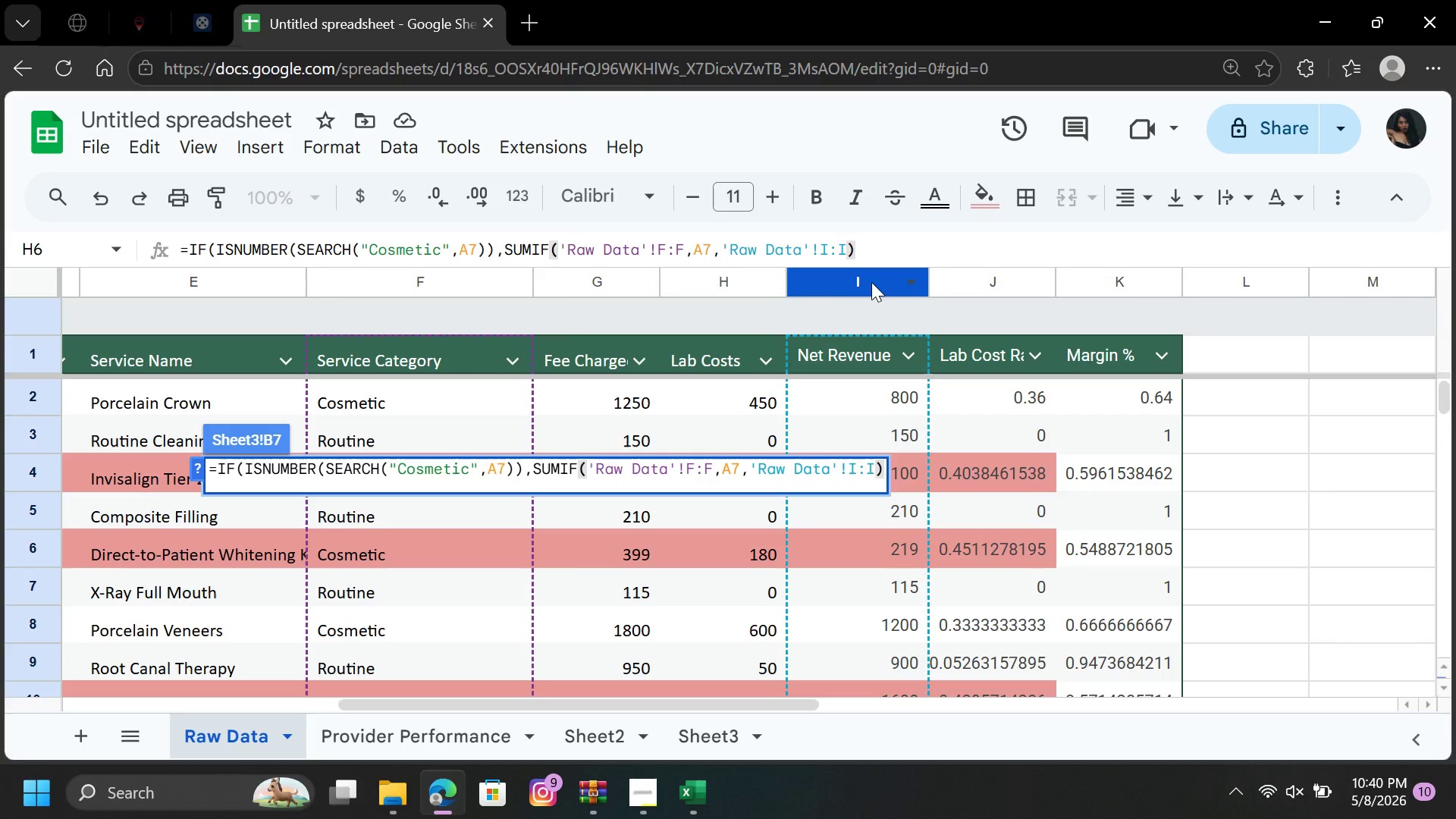 
key(Enter)
 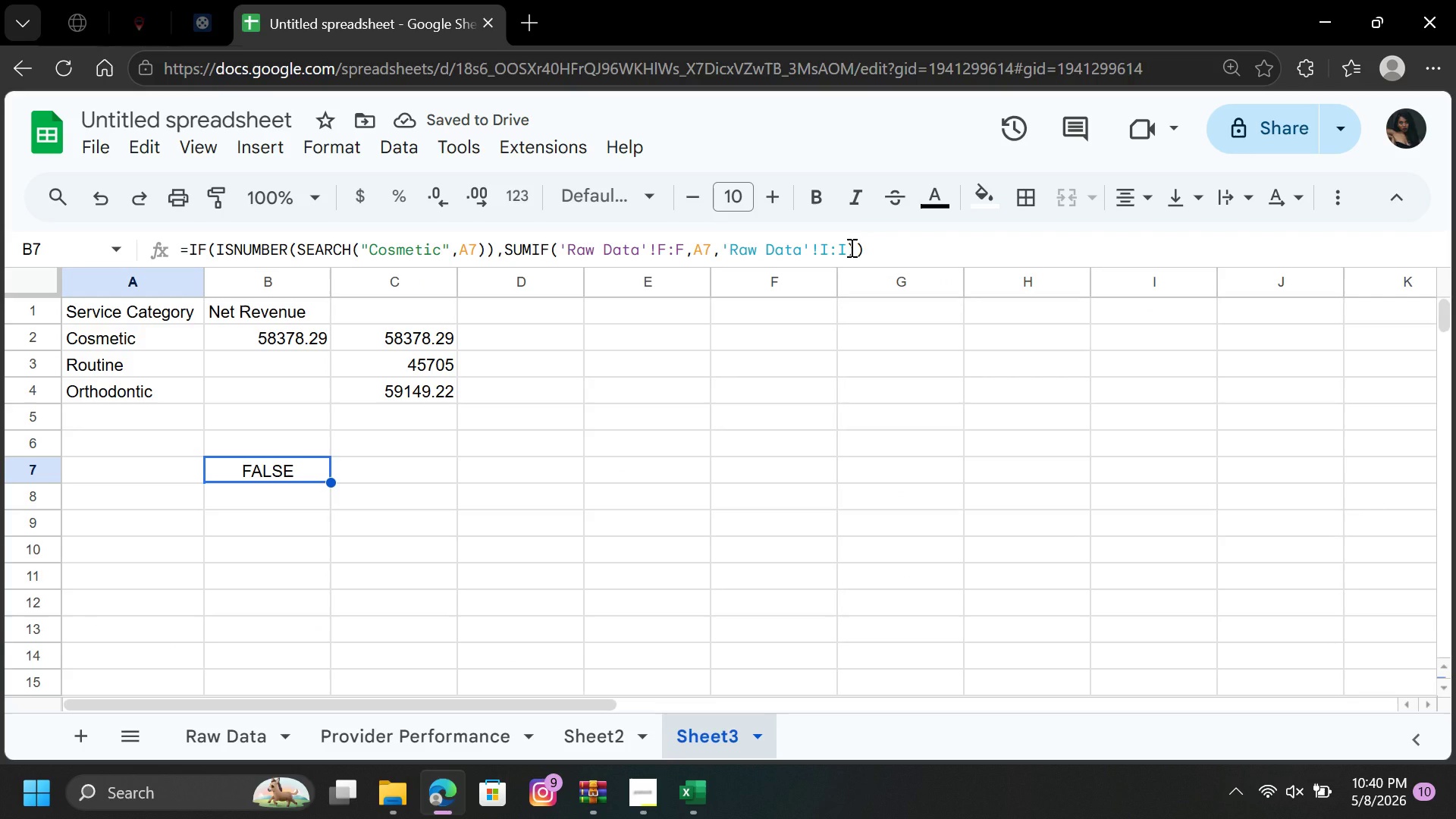 
wait(5.3)
 